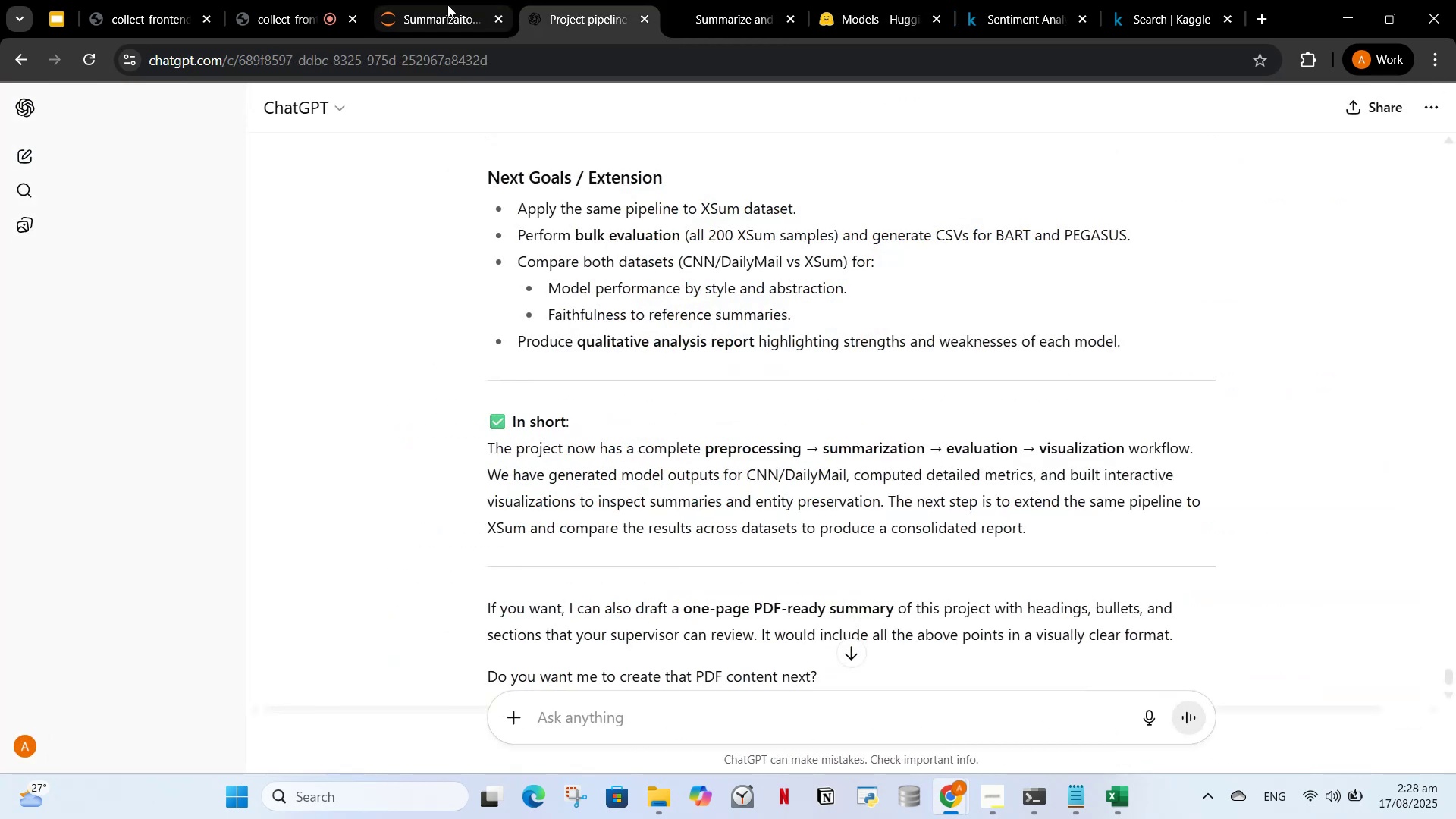 
left_click([447, 5])
 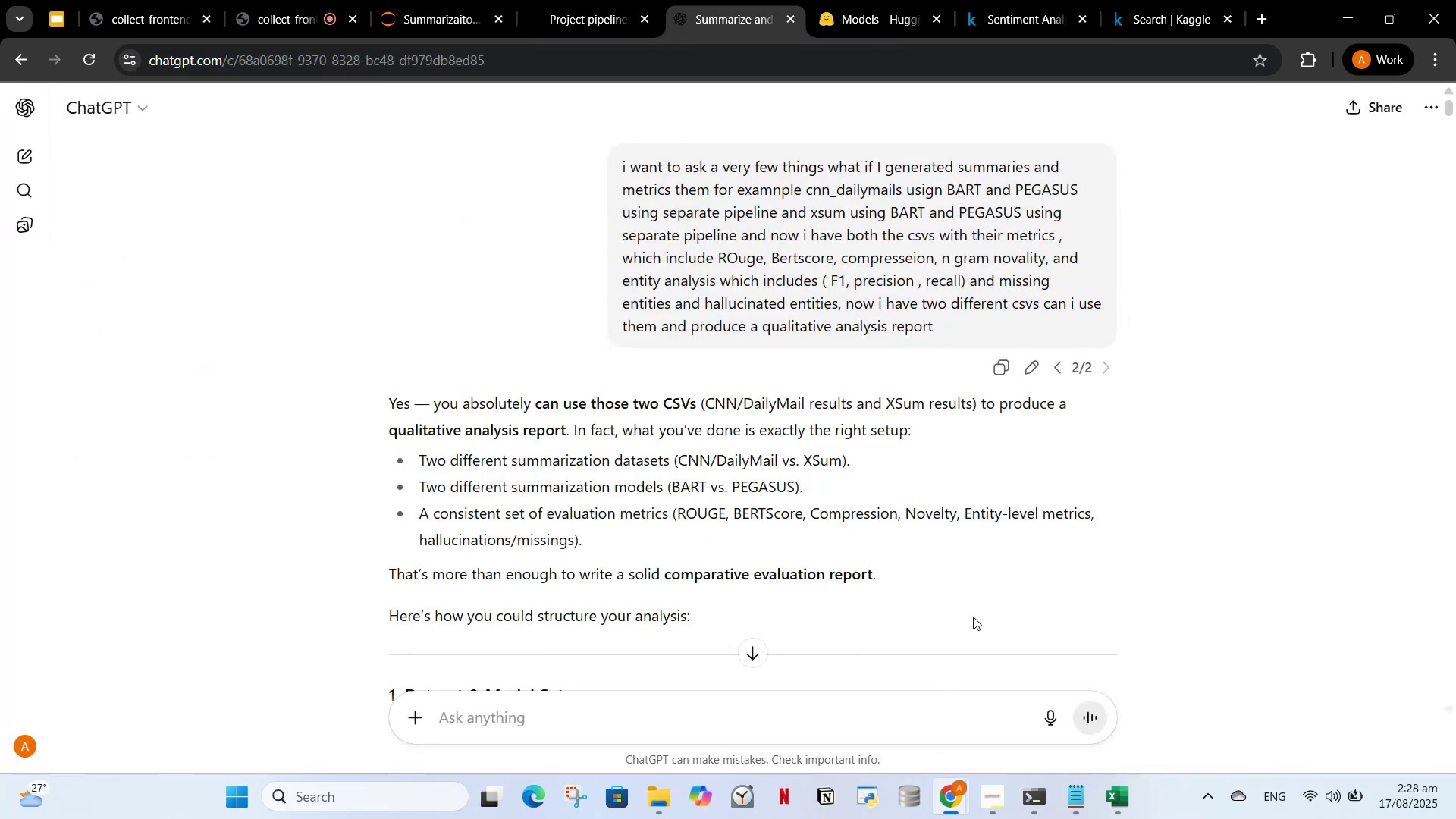 
wait(12.95)
 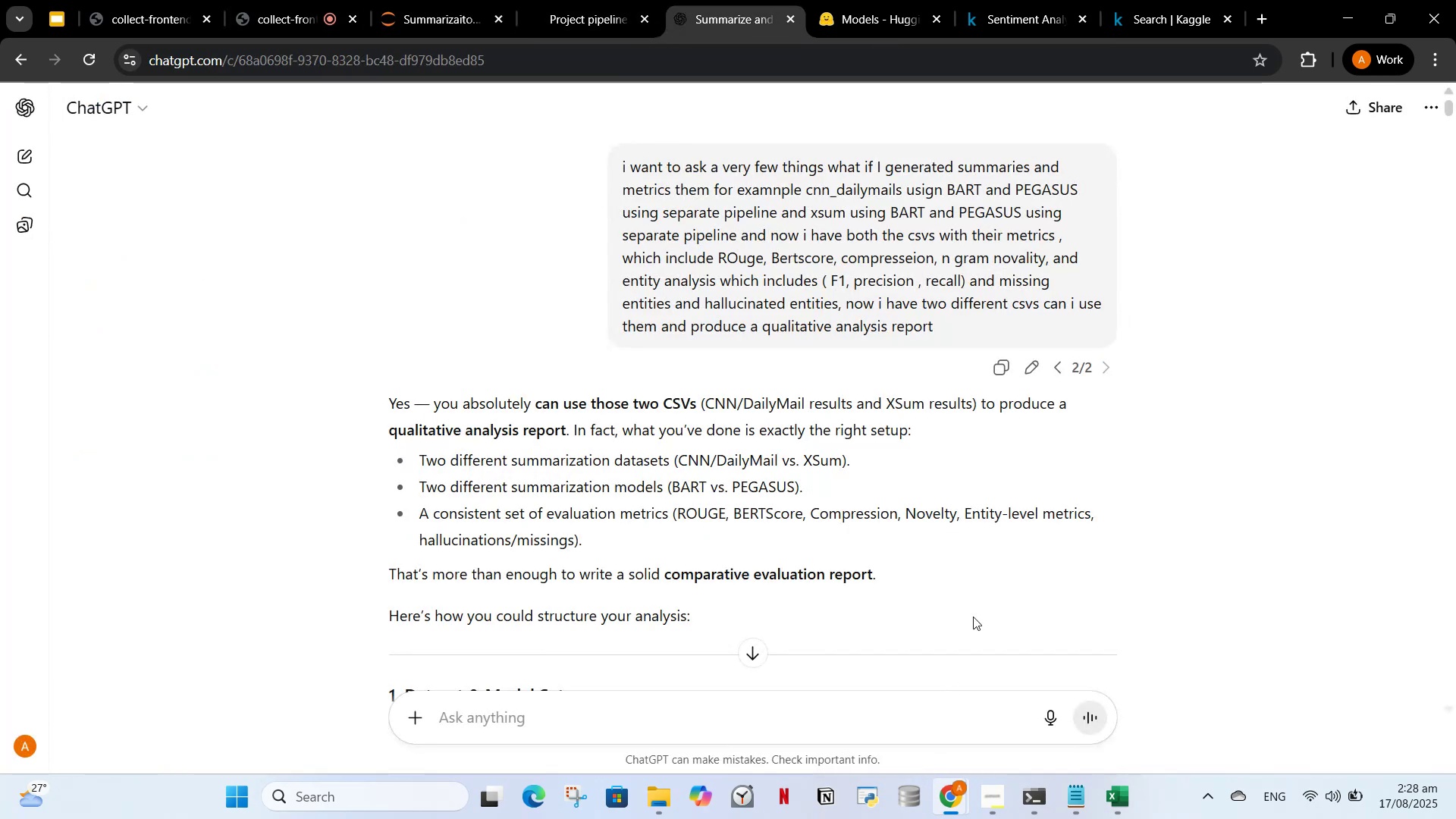 
type(f)
key(Backspace)
type(create readme)
 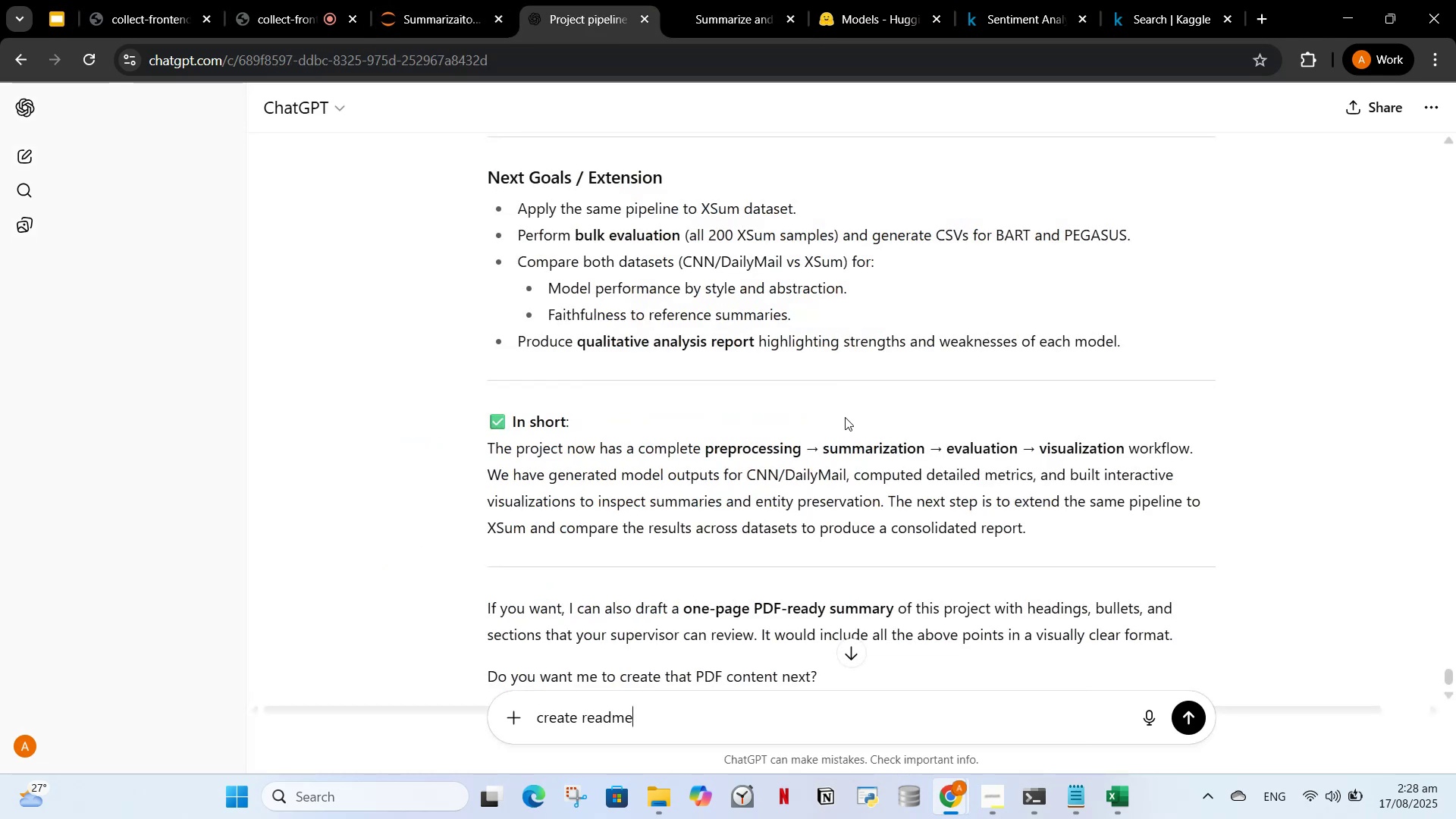 
key(Enter)
 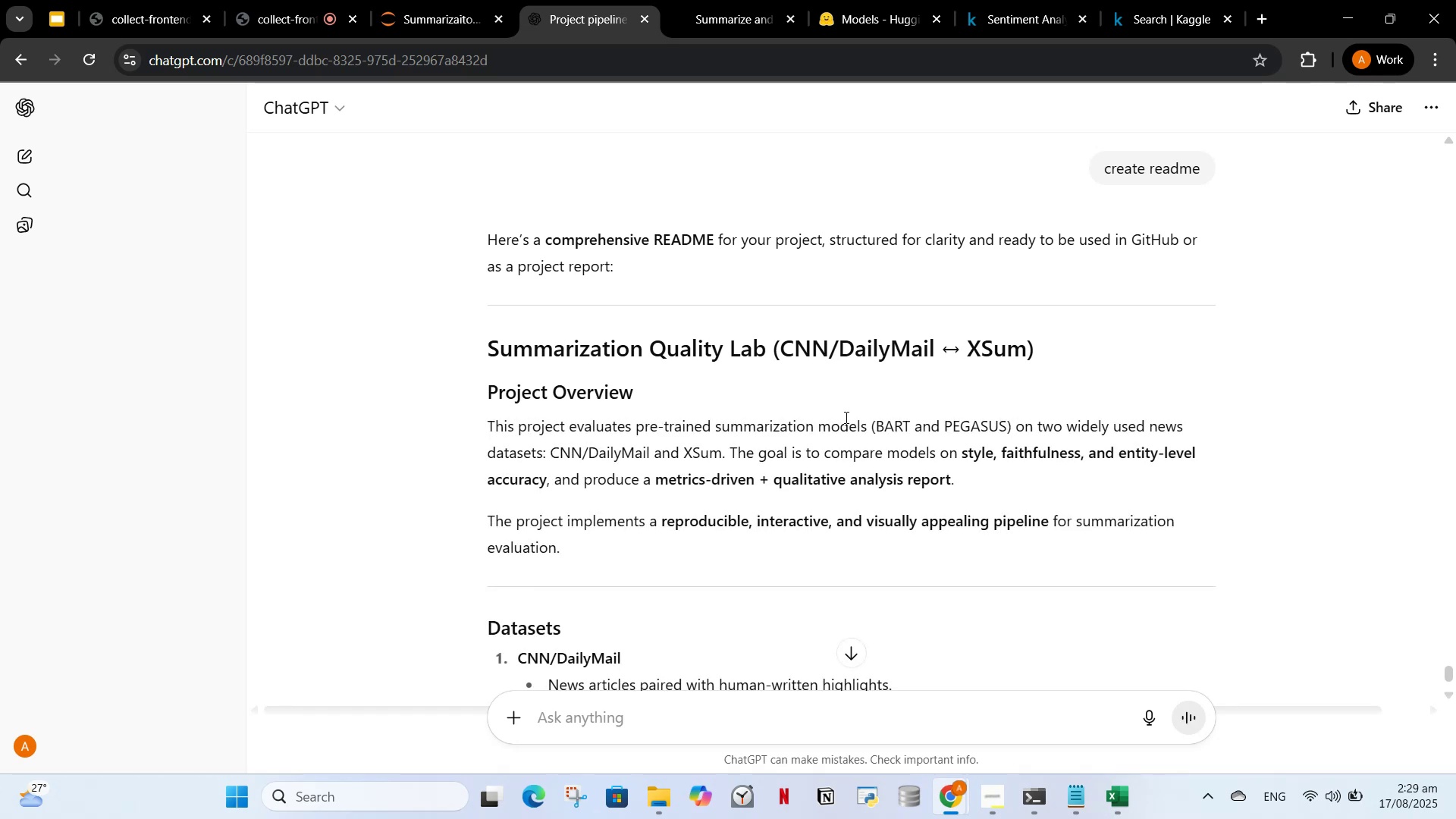 
wait(64.21)
 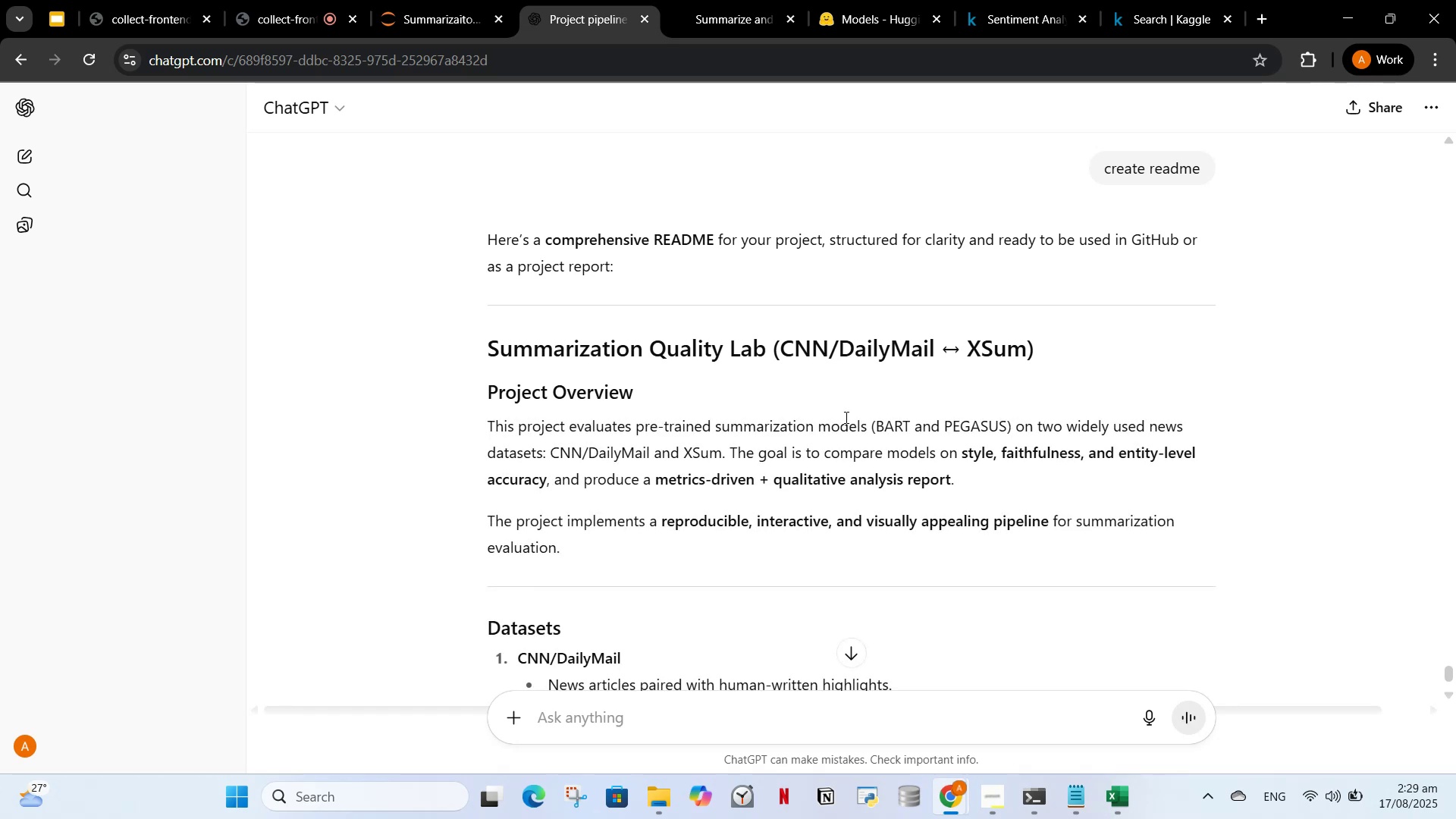 
scroll: coordinate [839, 336], scroll_direction: down, amount: 7.0
 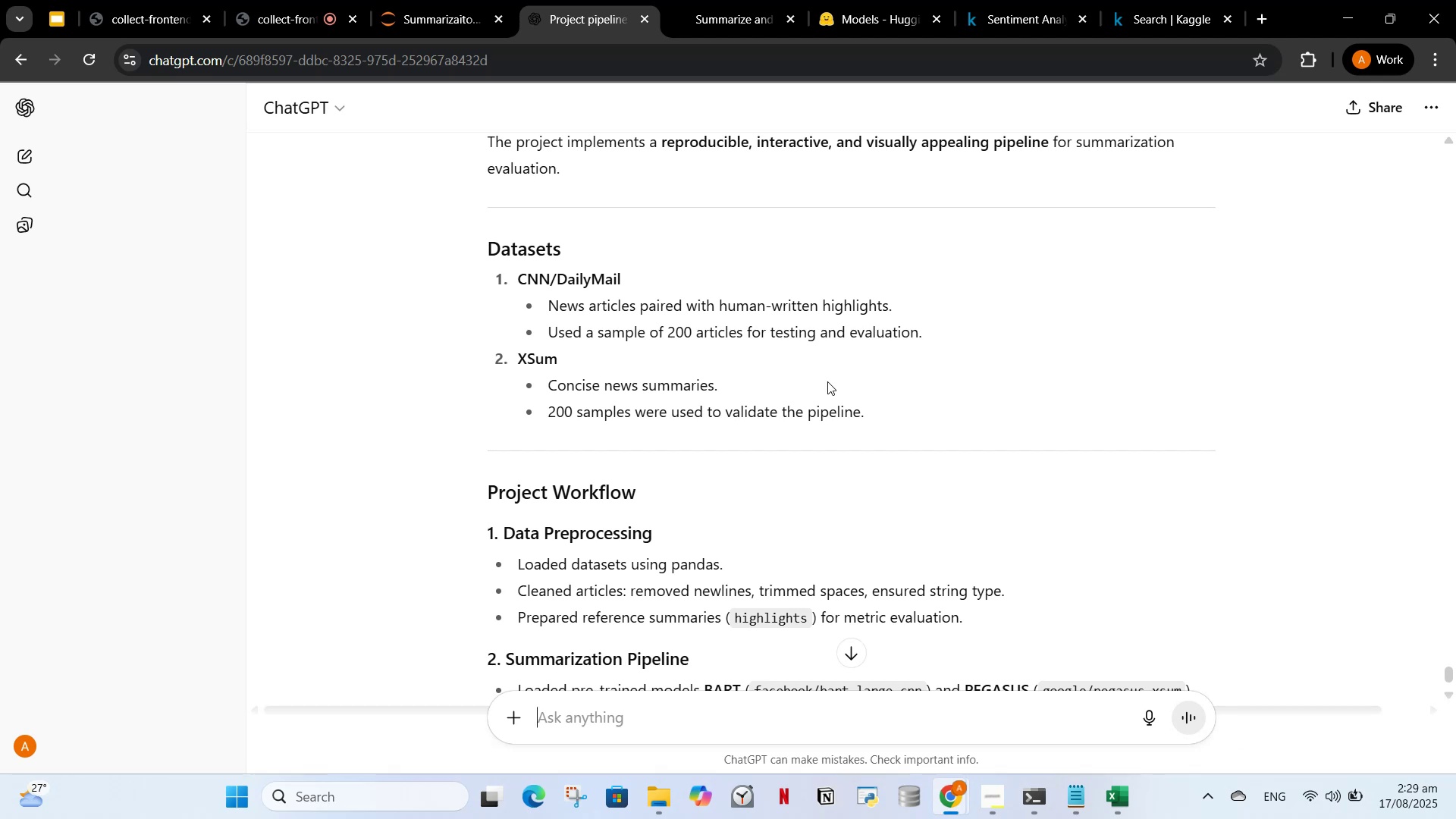 
wait(11.14)
 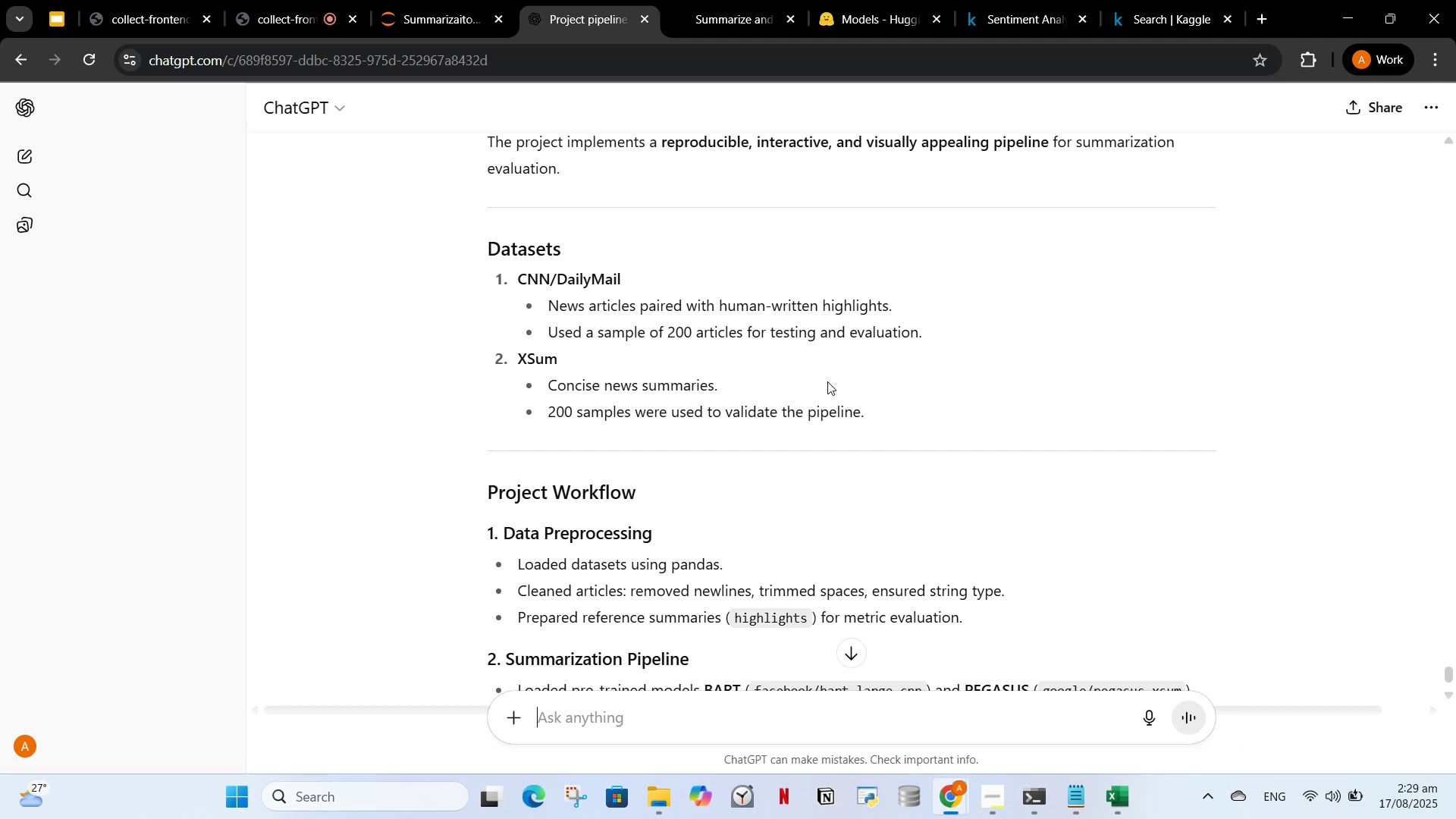 
scroll: coordinate [789, 359], scroll_direction: down, amount: 4.0
 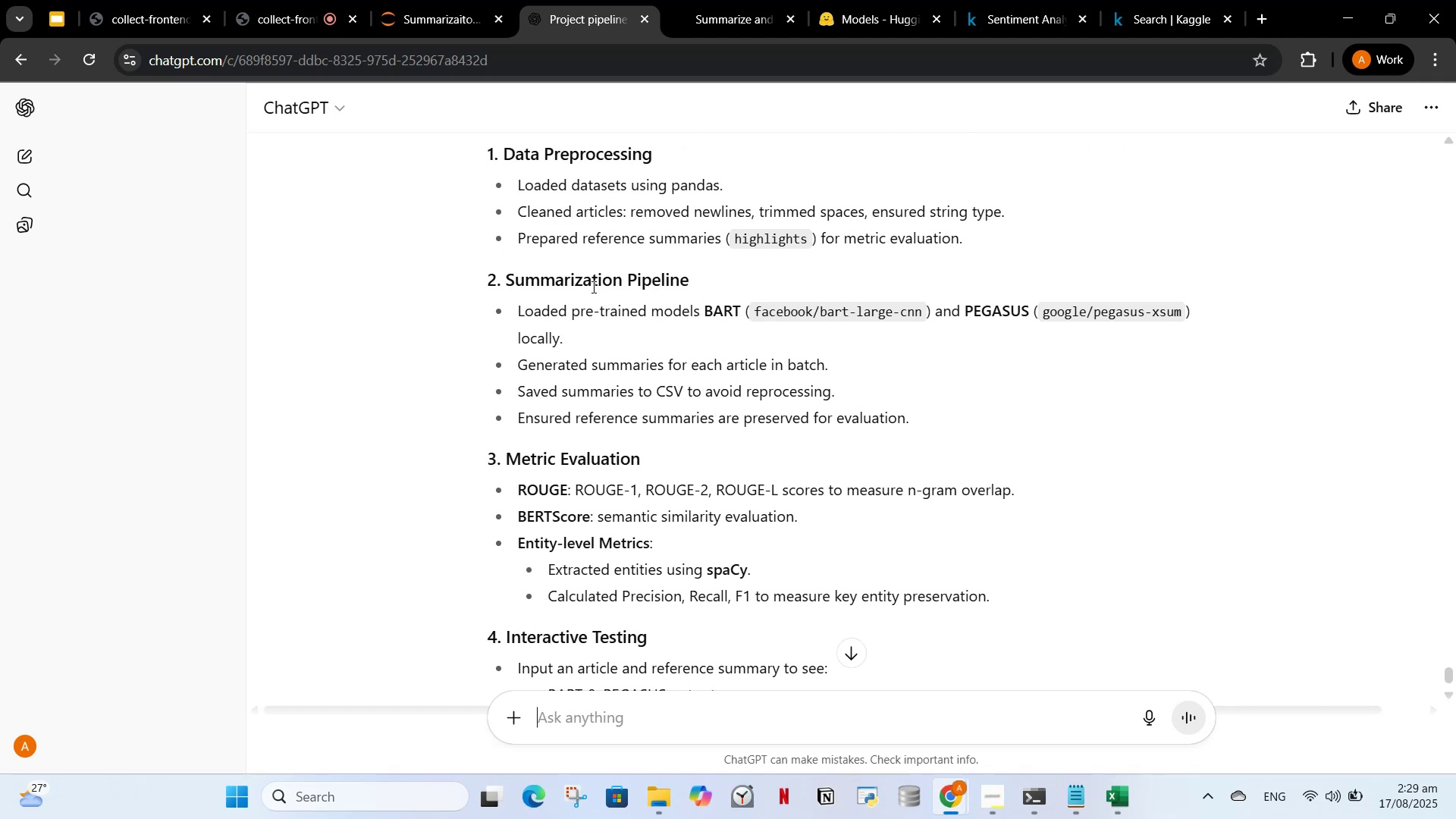 
left_click([320, 0])
 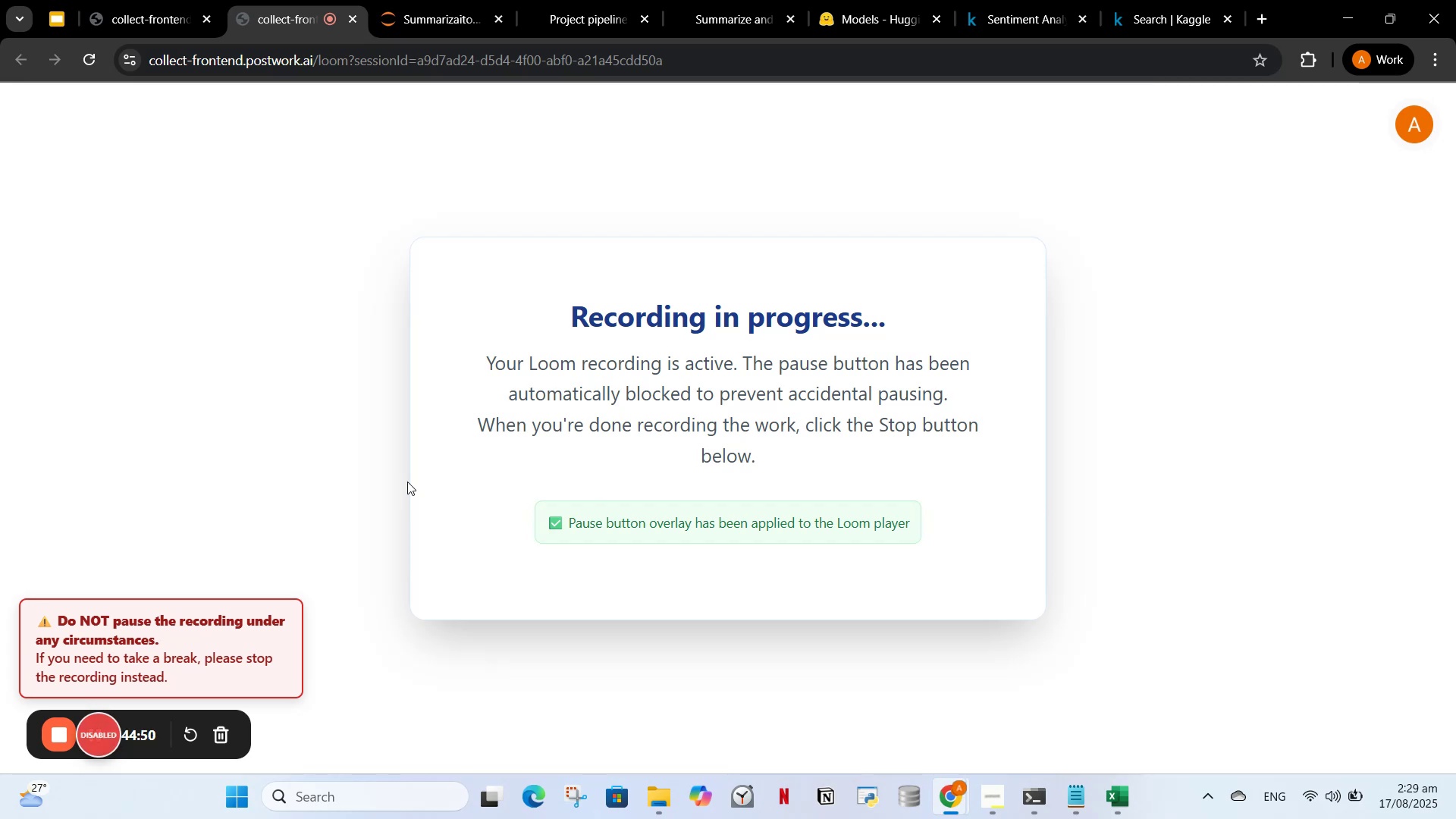 
wait(17.39)
 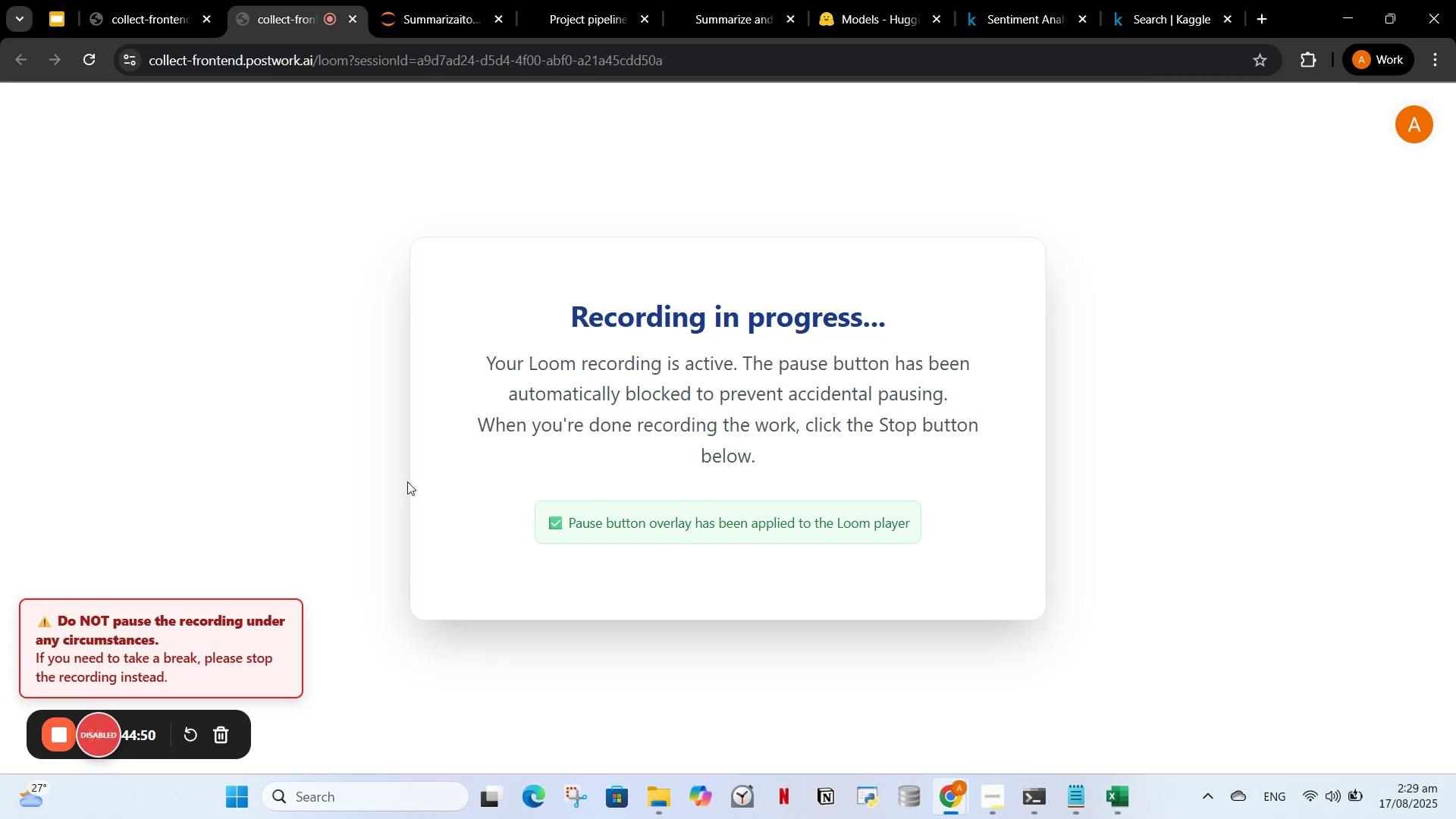 
left_click([599, 0])
 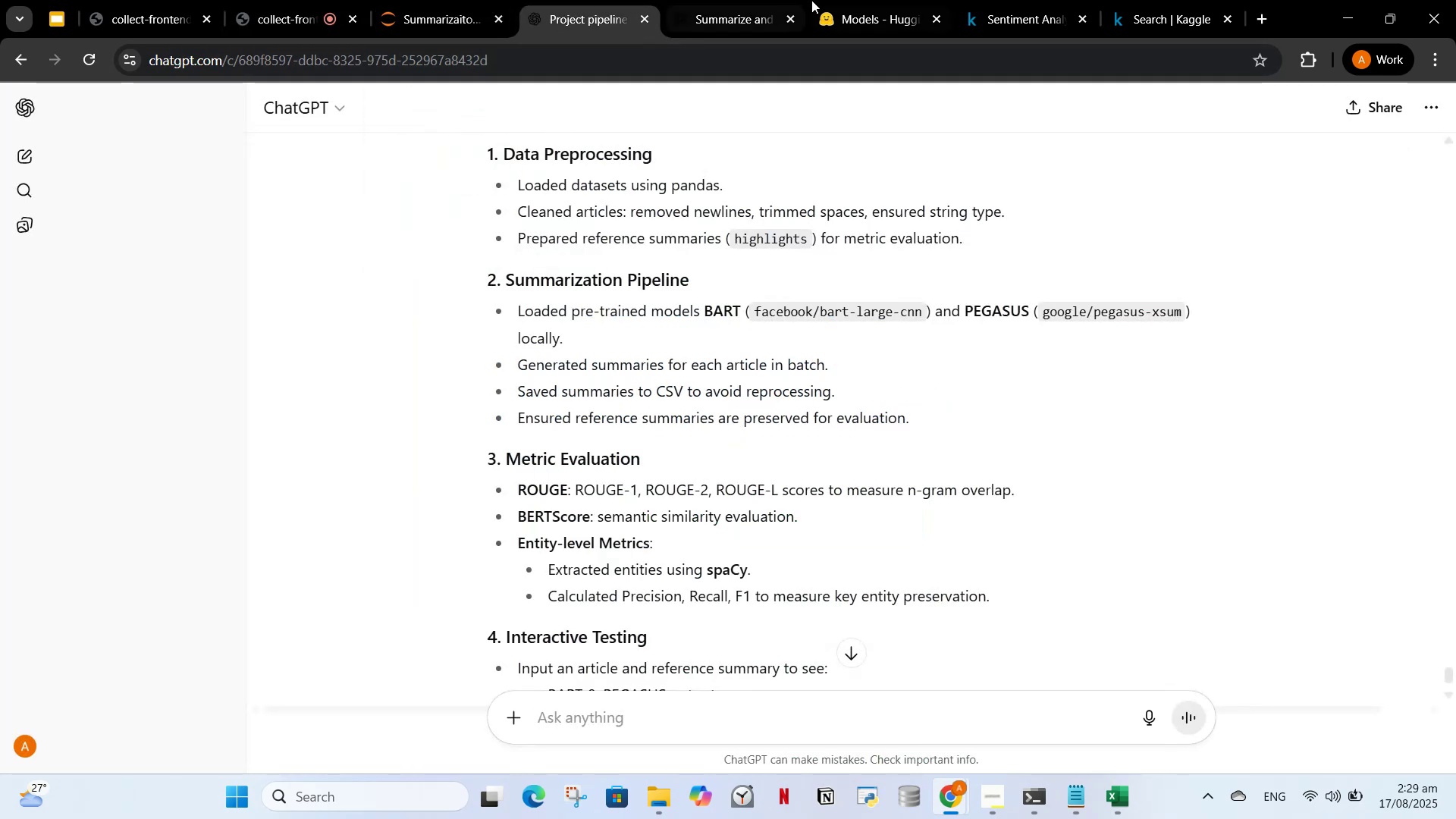 
left_click([915, 0])
 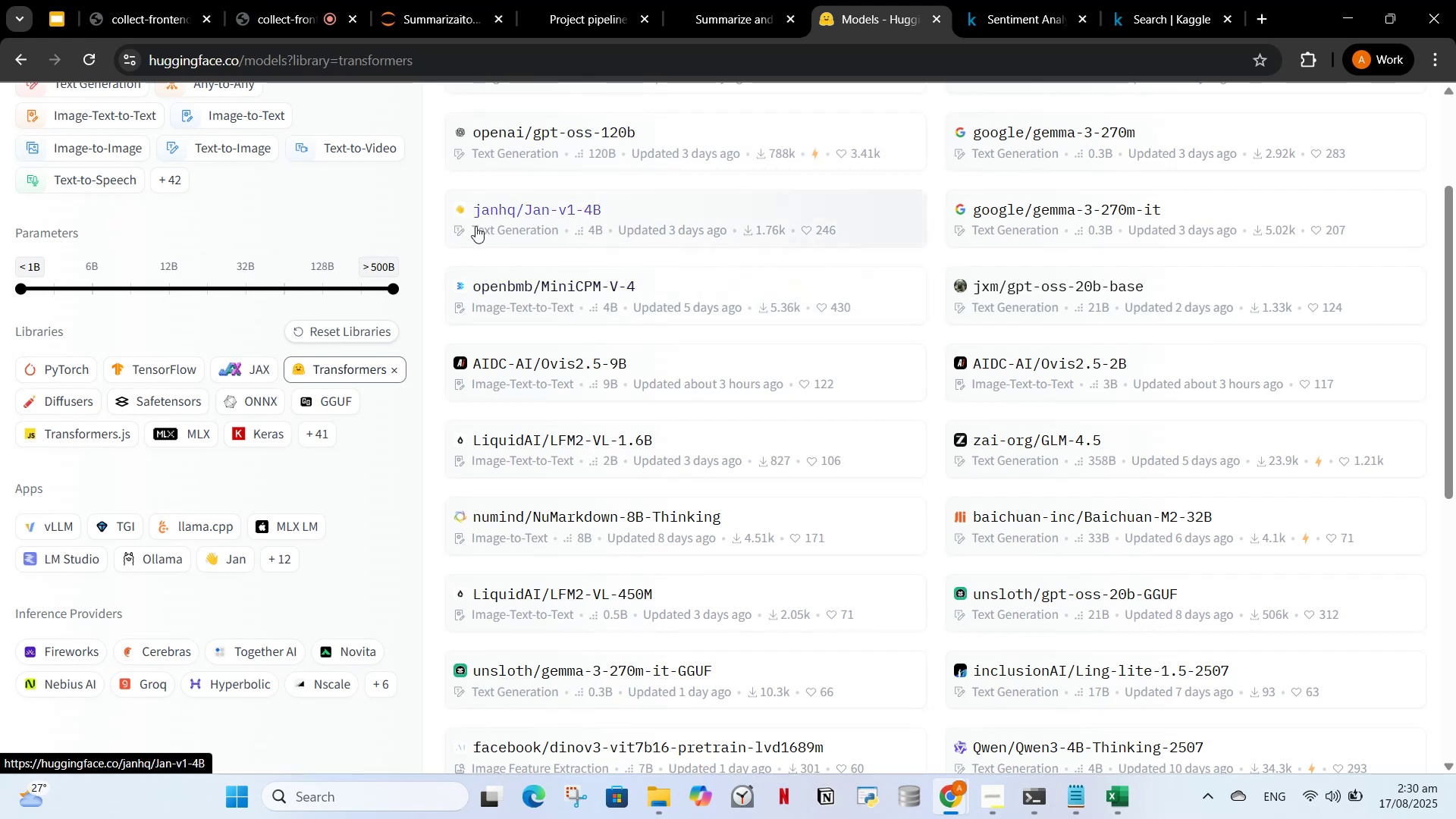 
left_click([492, 207])
 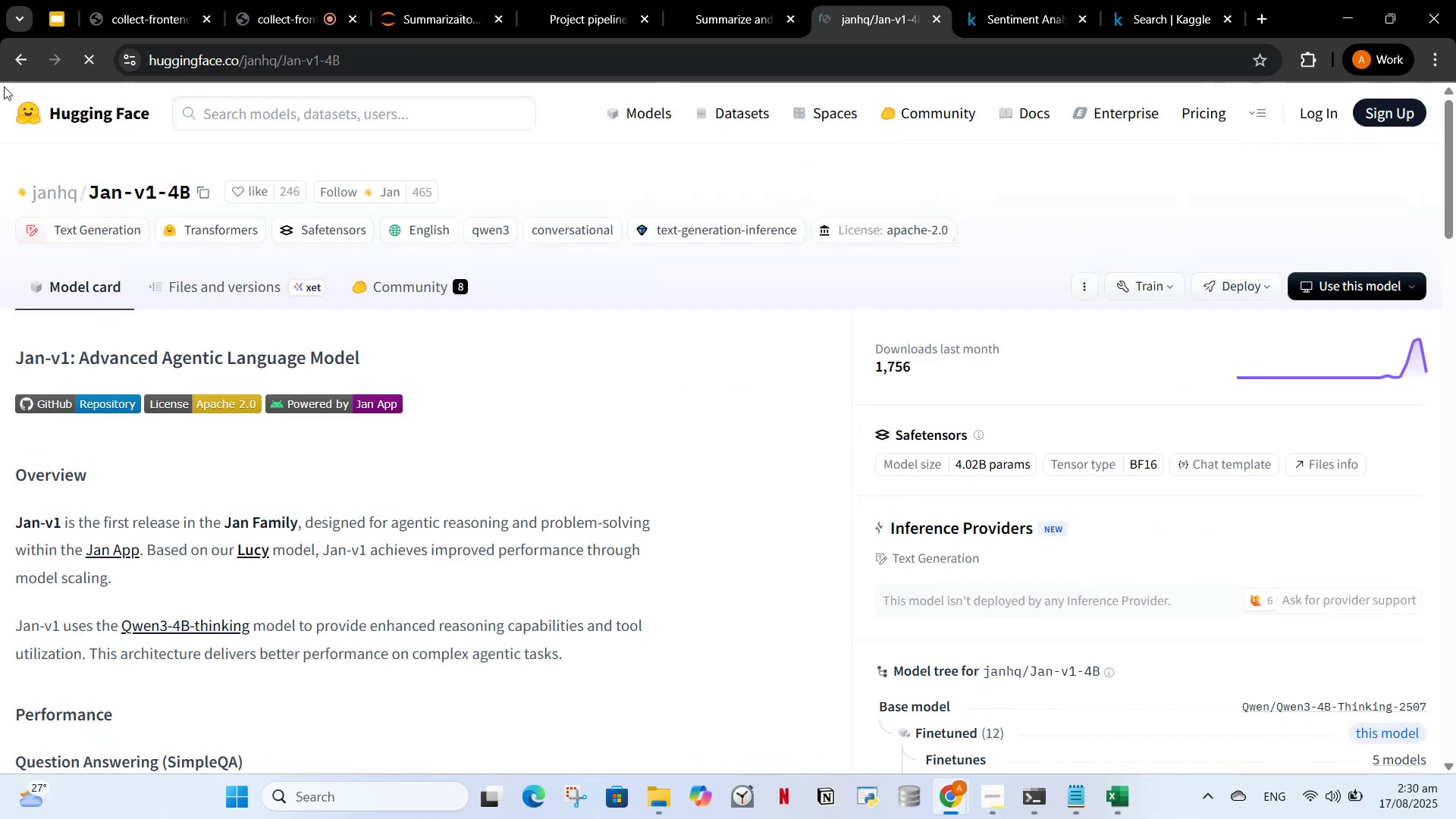 
left_click([15, 59])
 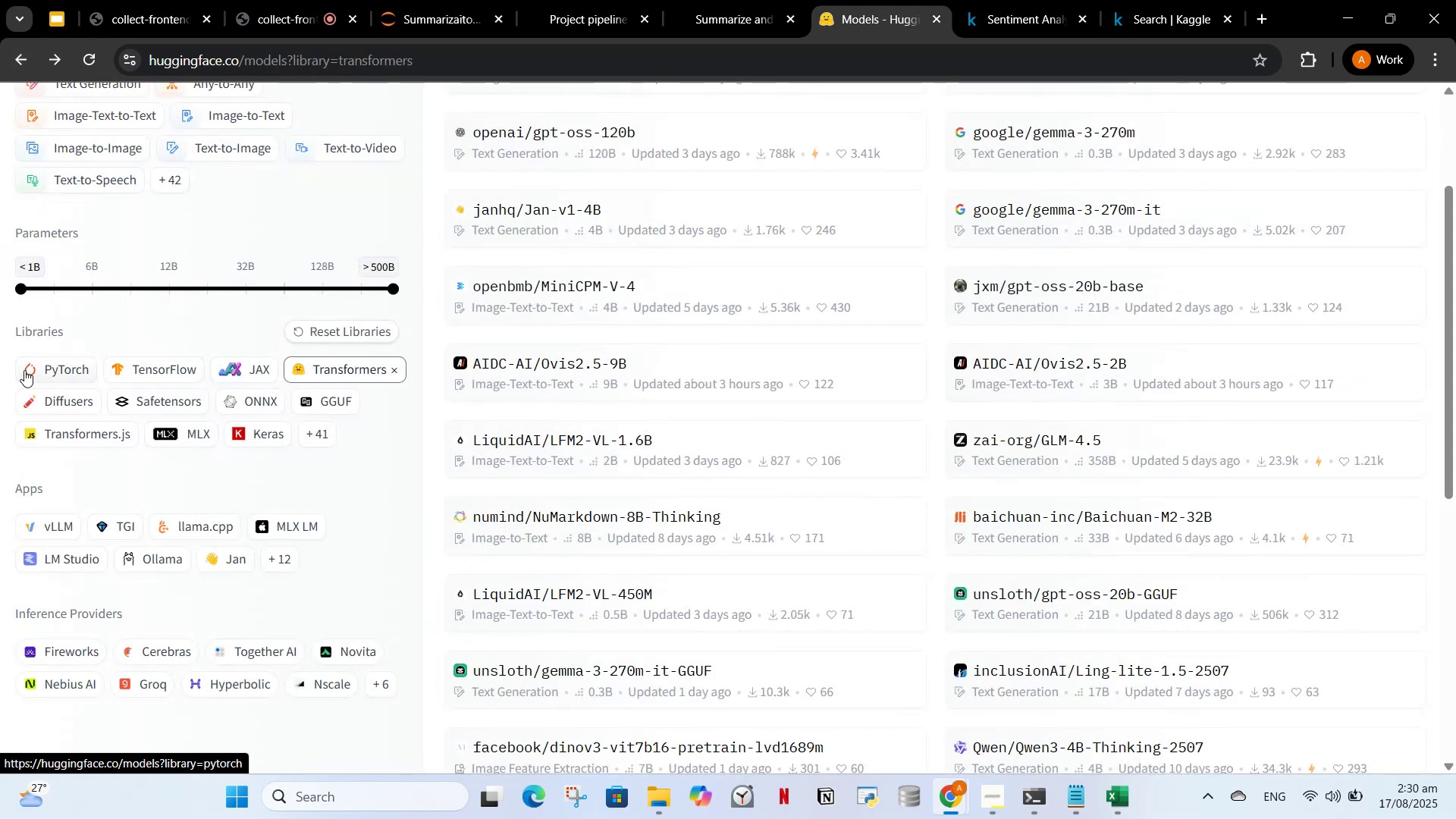 
left_click([33, 364])
 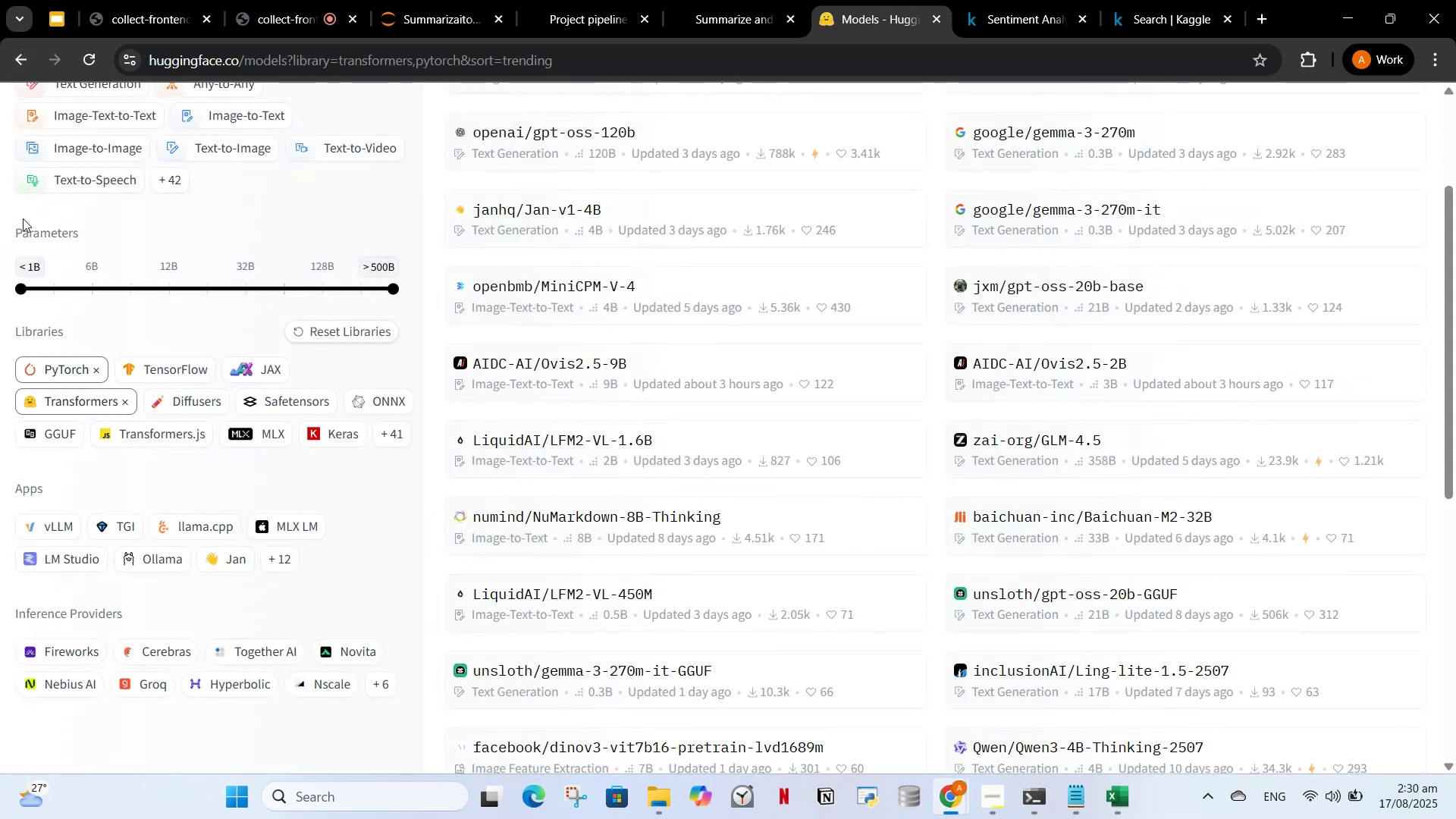 
scroll: coordinate [190, 532], scroll_direction: up, amount: 9.0
 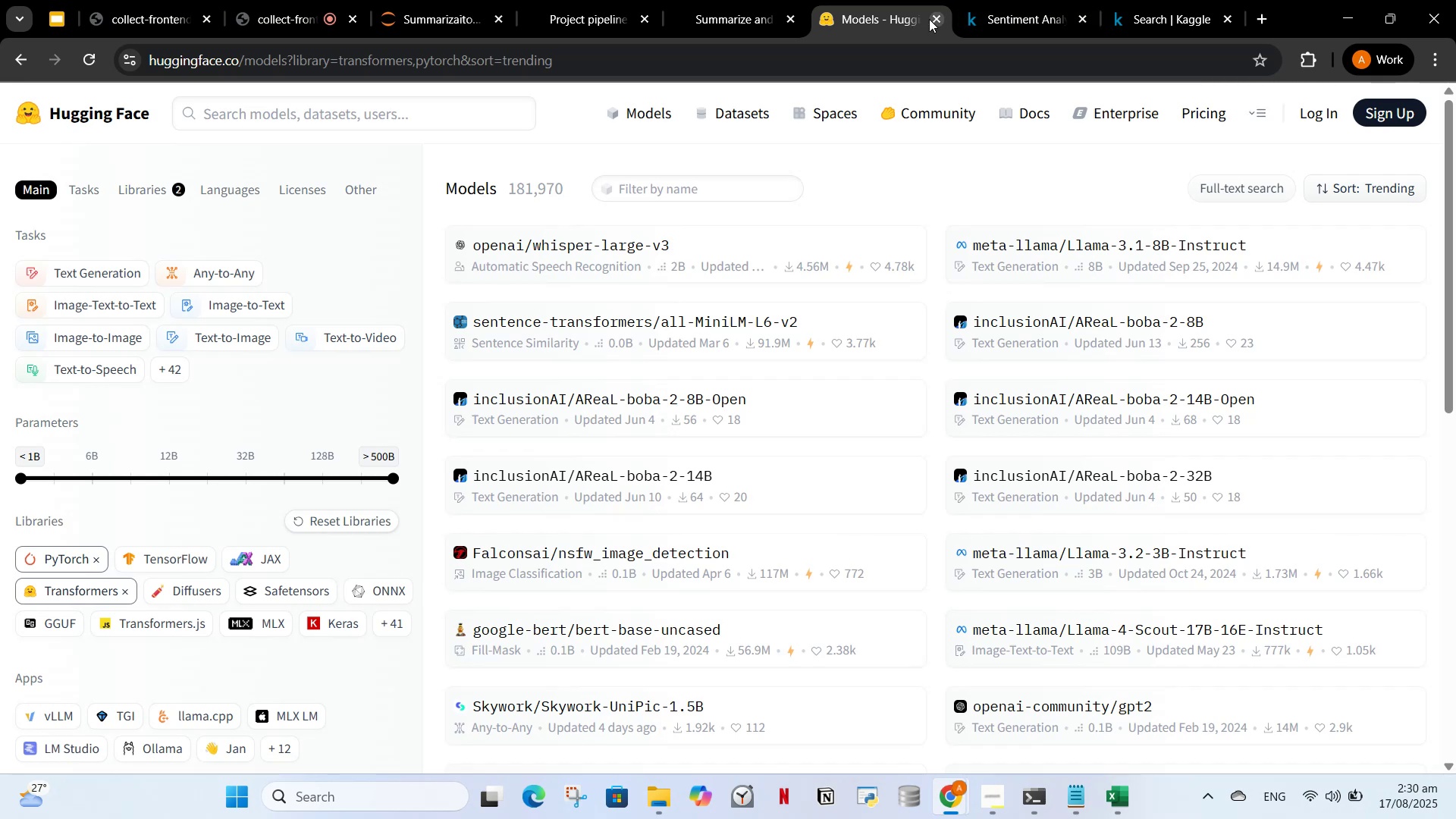 
left_click([18, 49])
 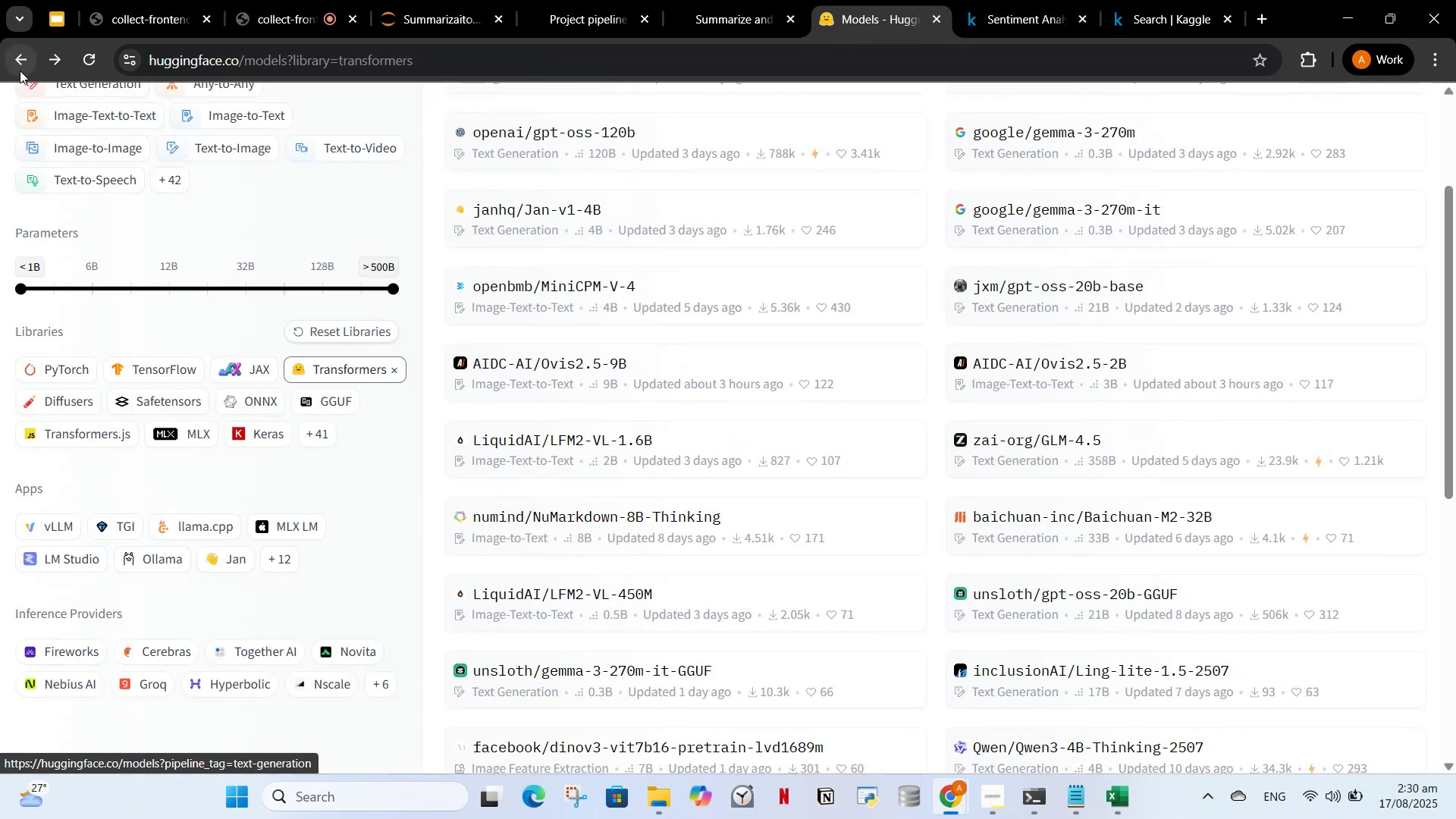 
left_click_drag(start_coordinate=[19, 67], to_coordinate=[21, 72])
 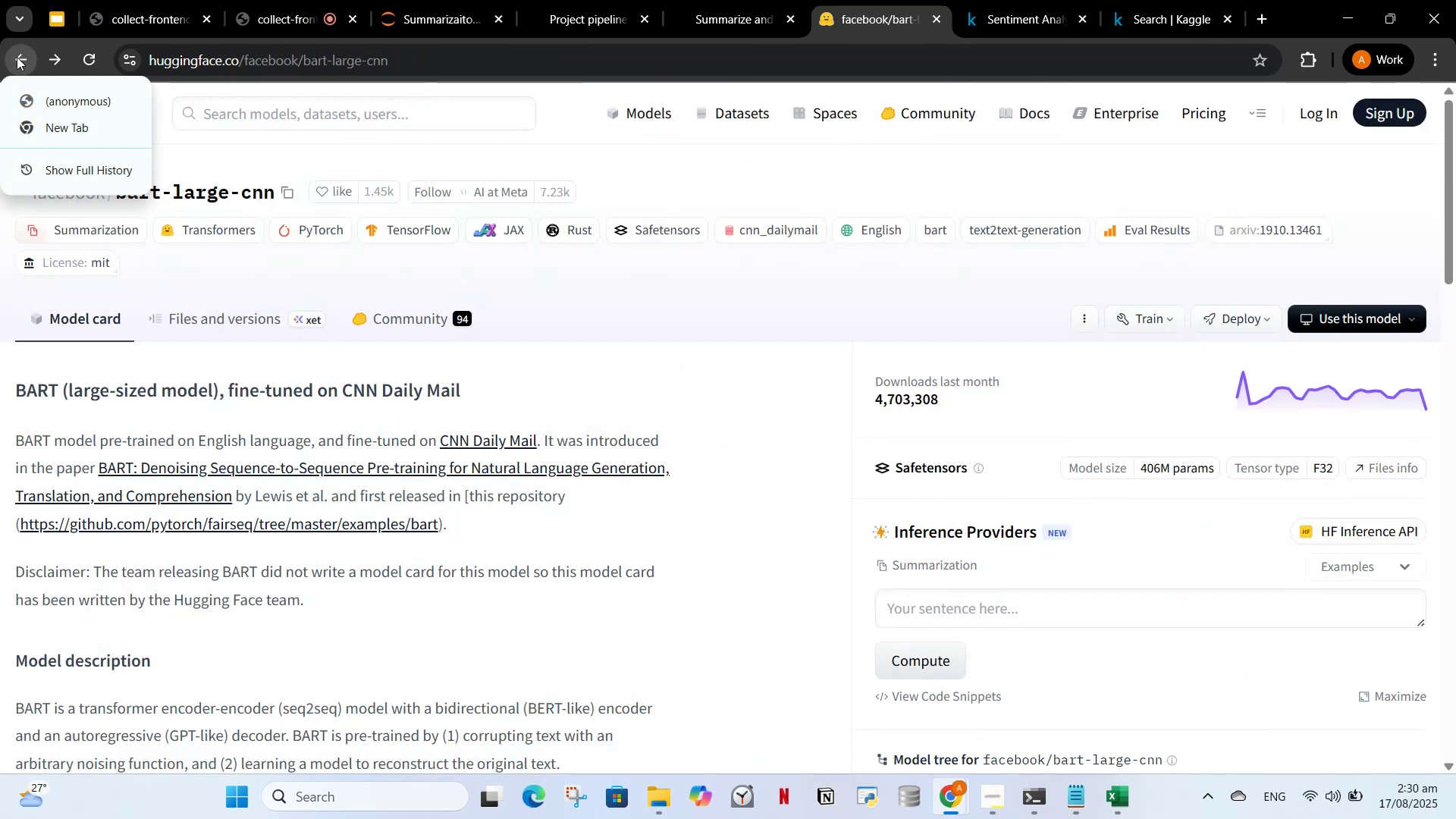 
left_click([17, 57])
 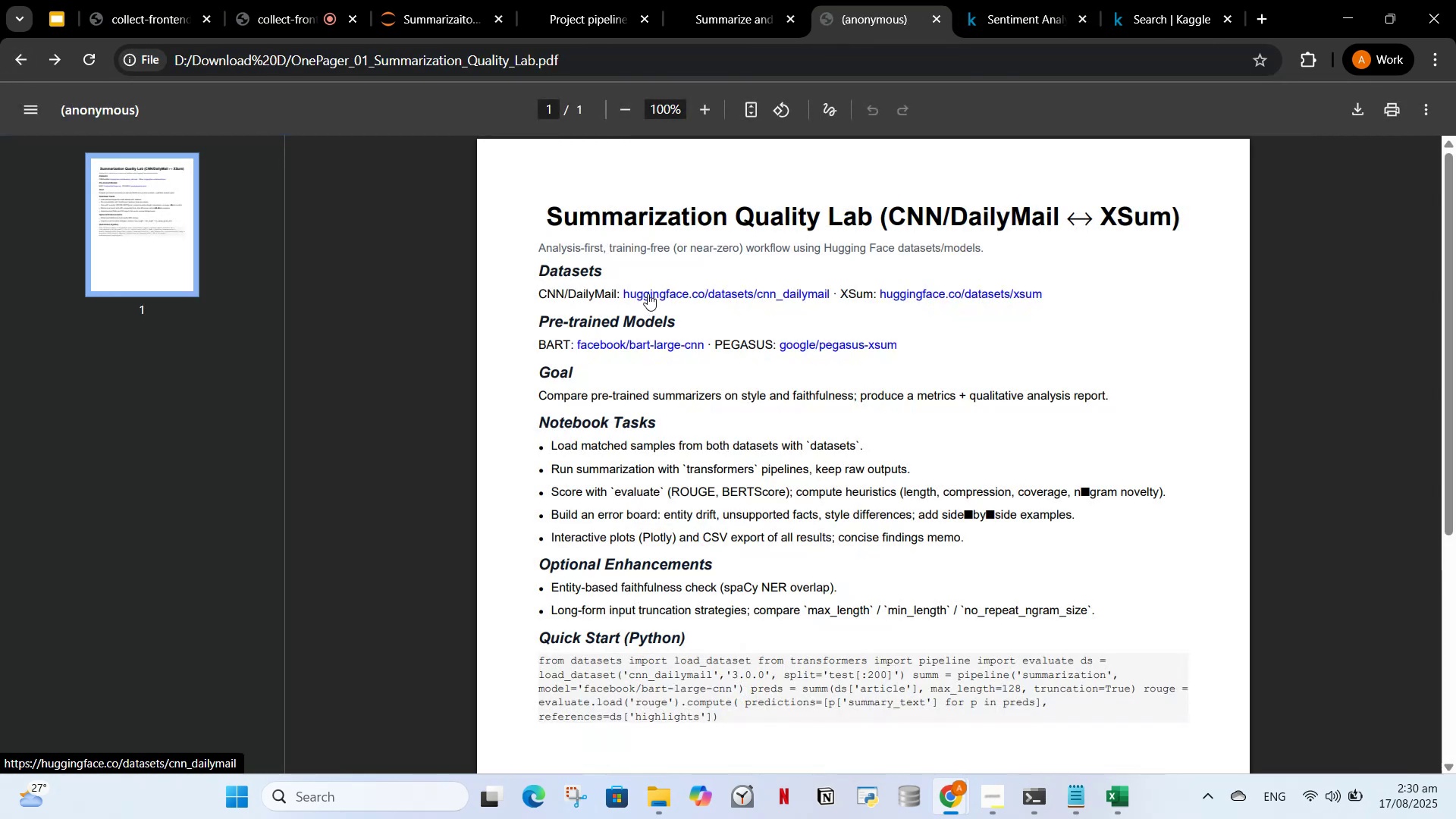 
left_click([648, 293])
 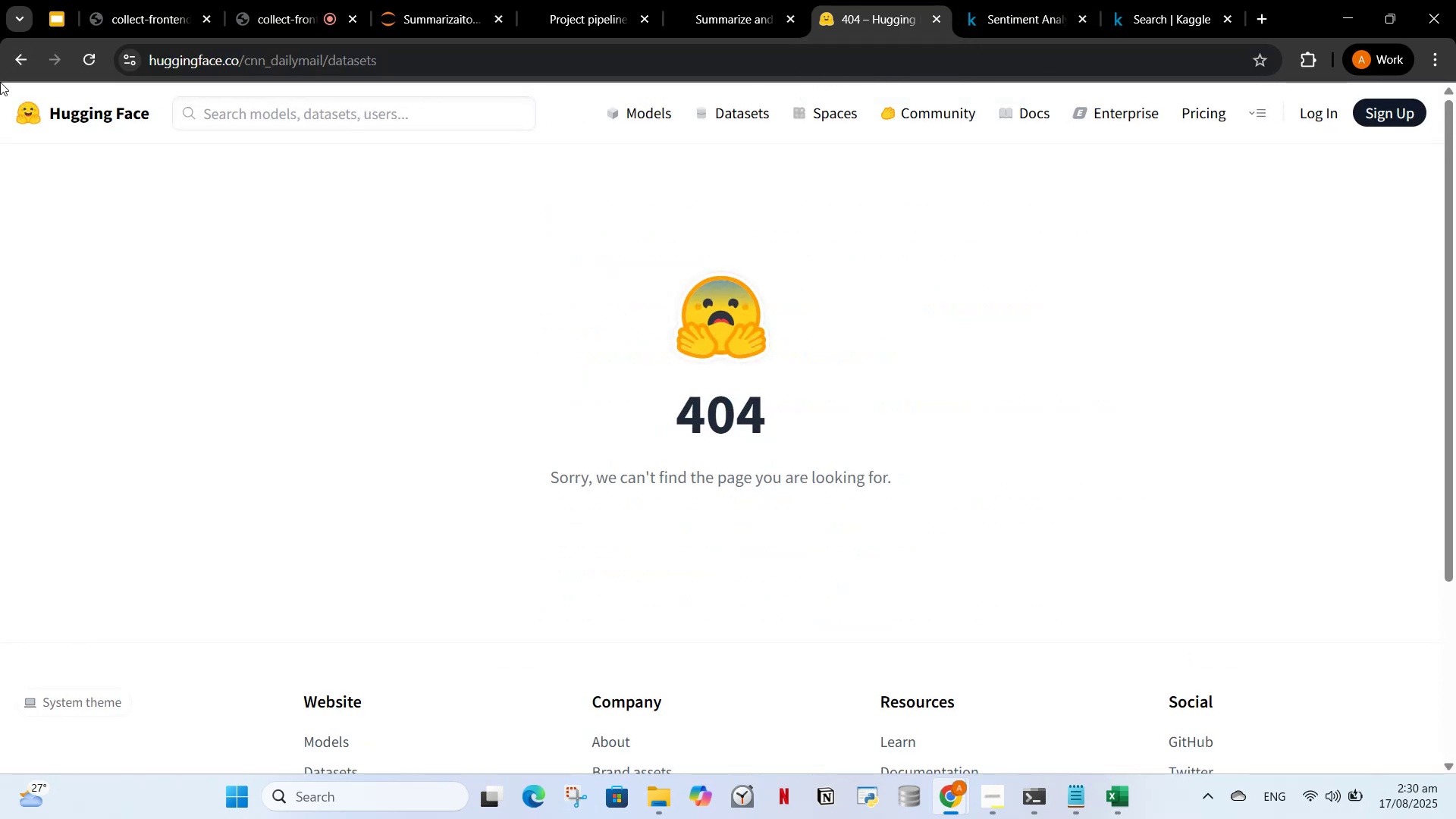 
left_click([2, 52])
 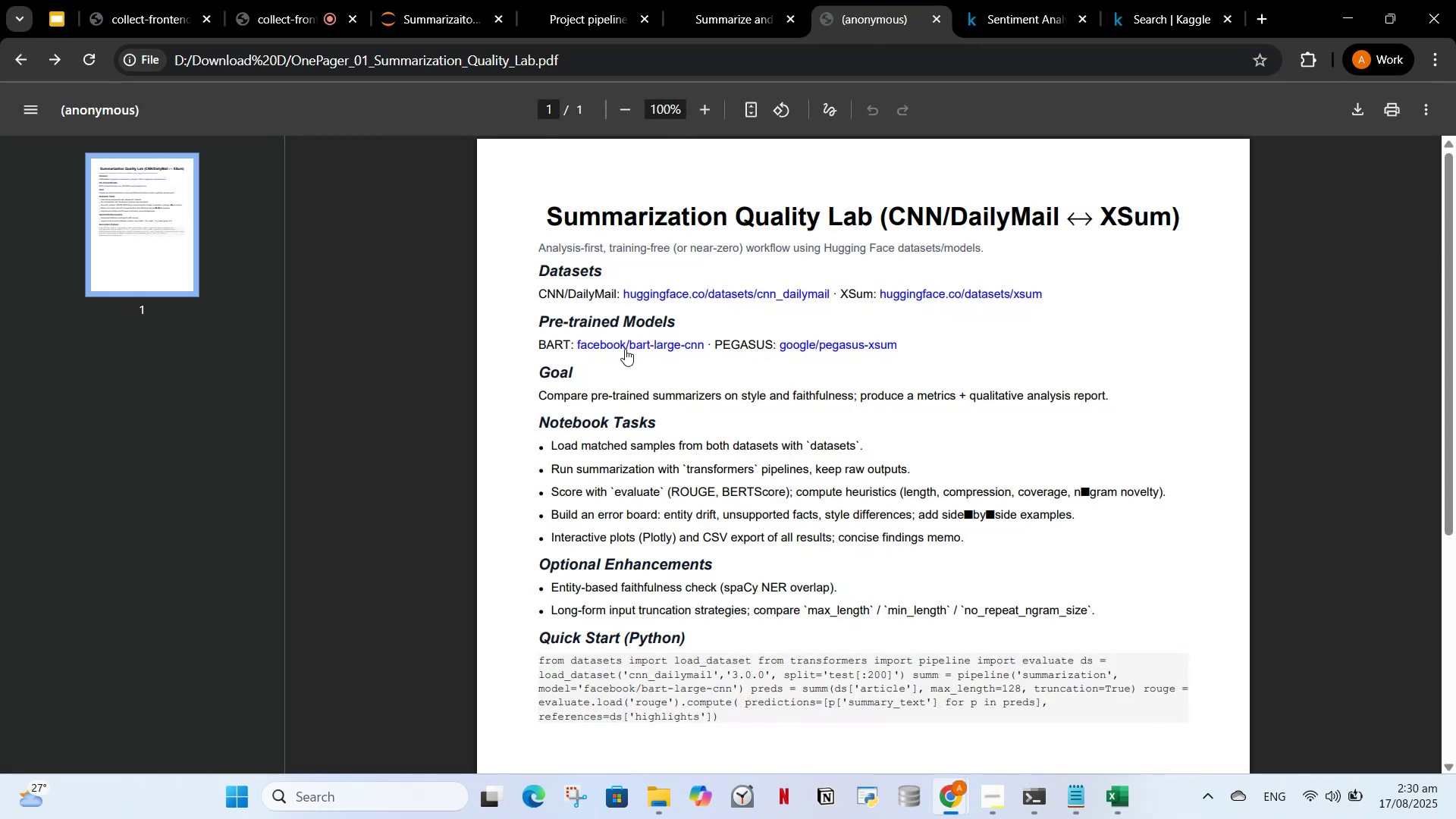 
left_click([625, 349])
 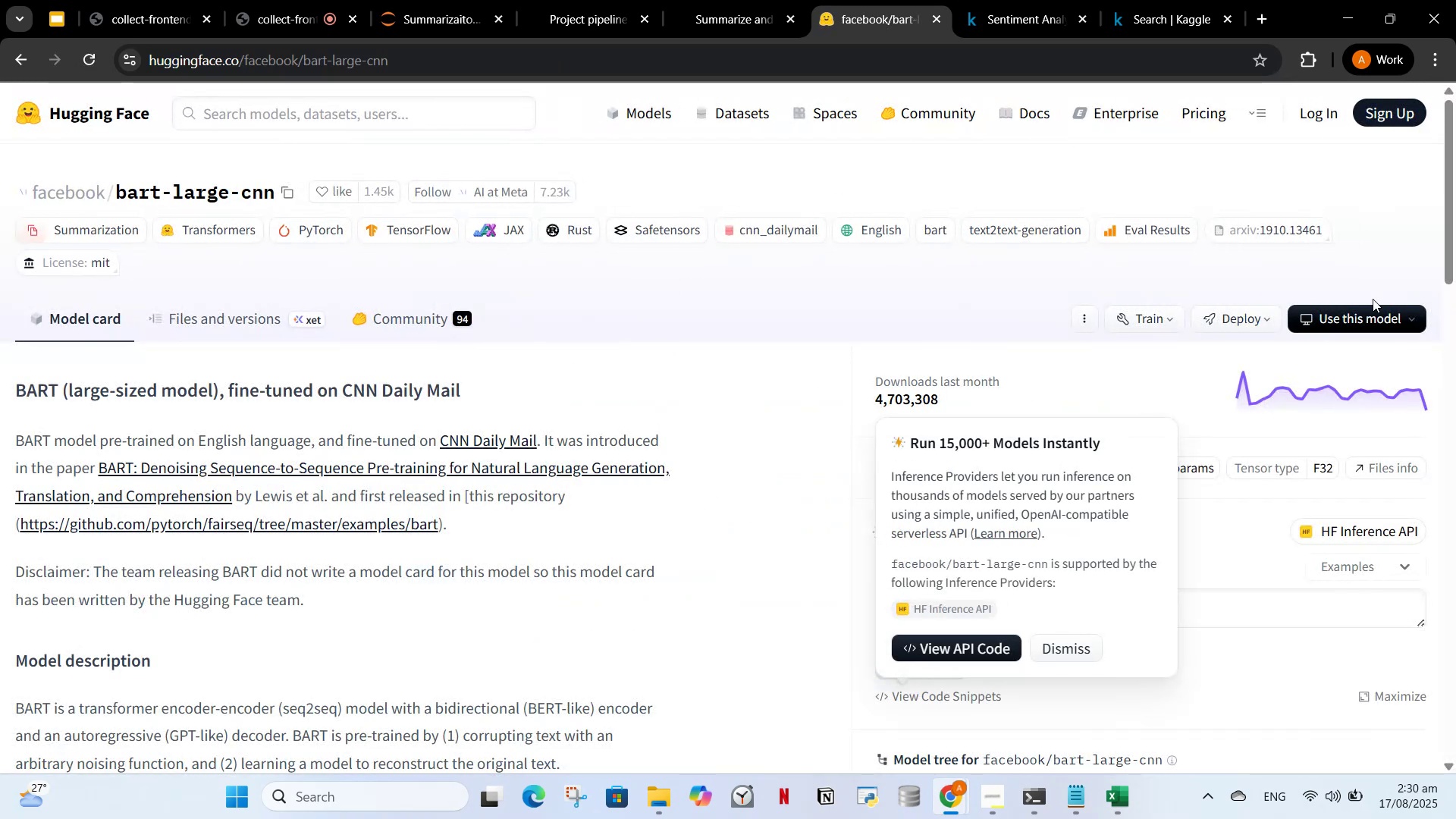 
mouse_move([746, 3])
 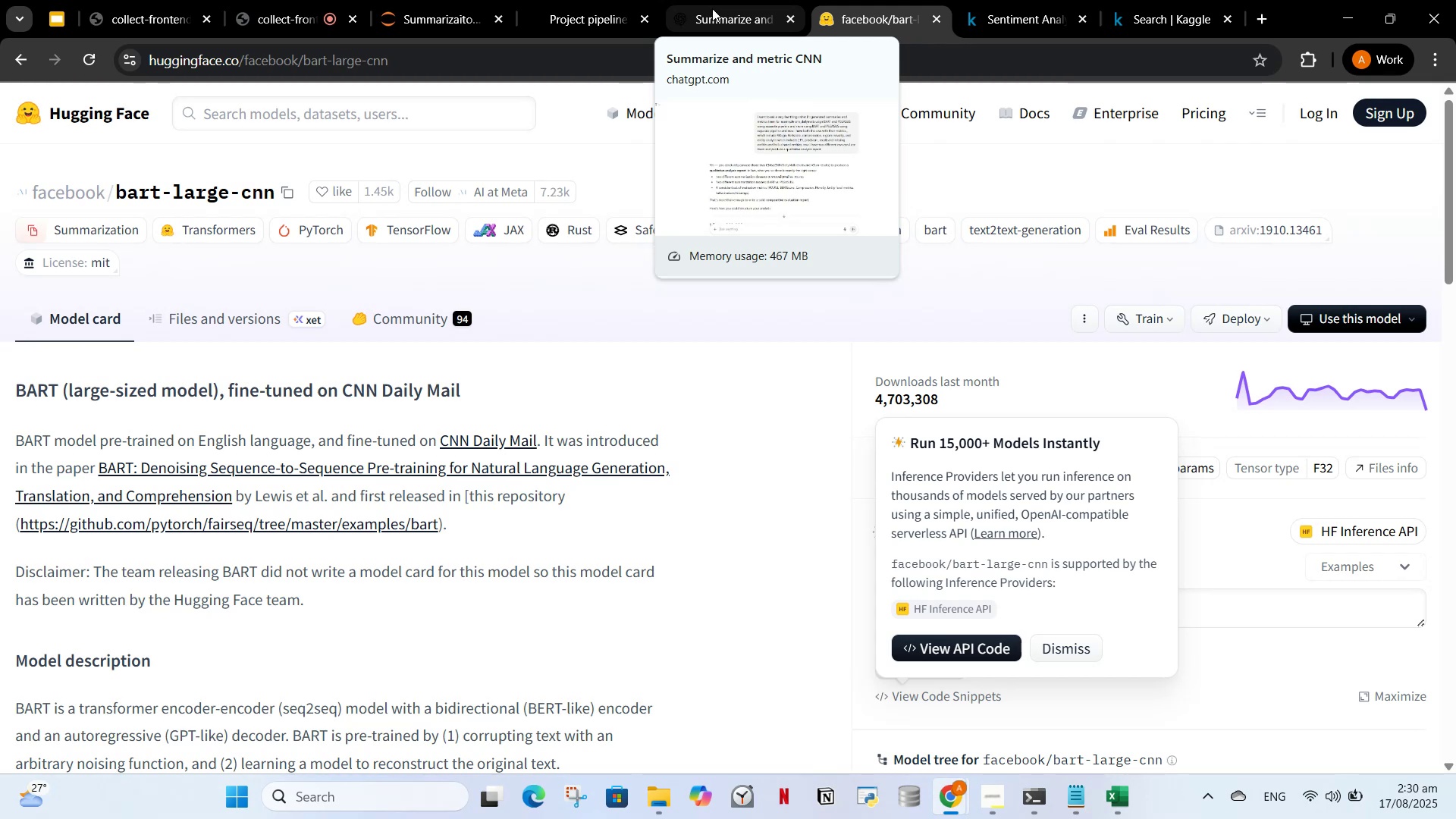 
wait(29.17)
 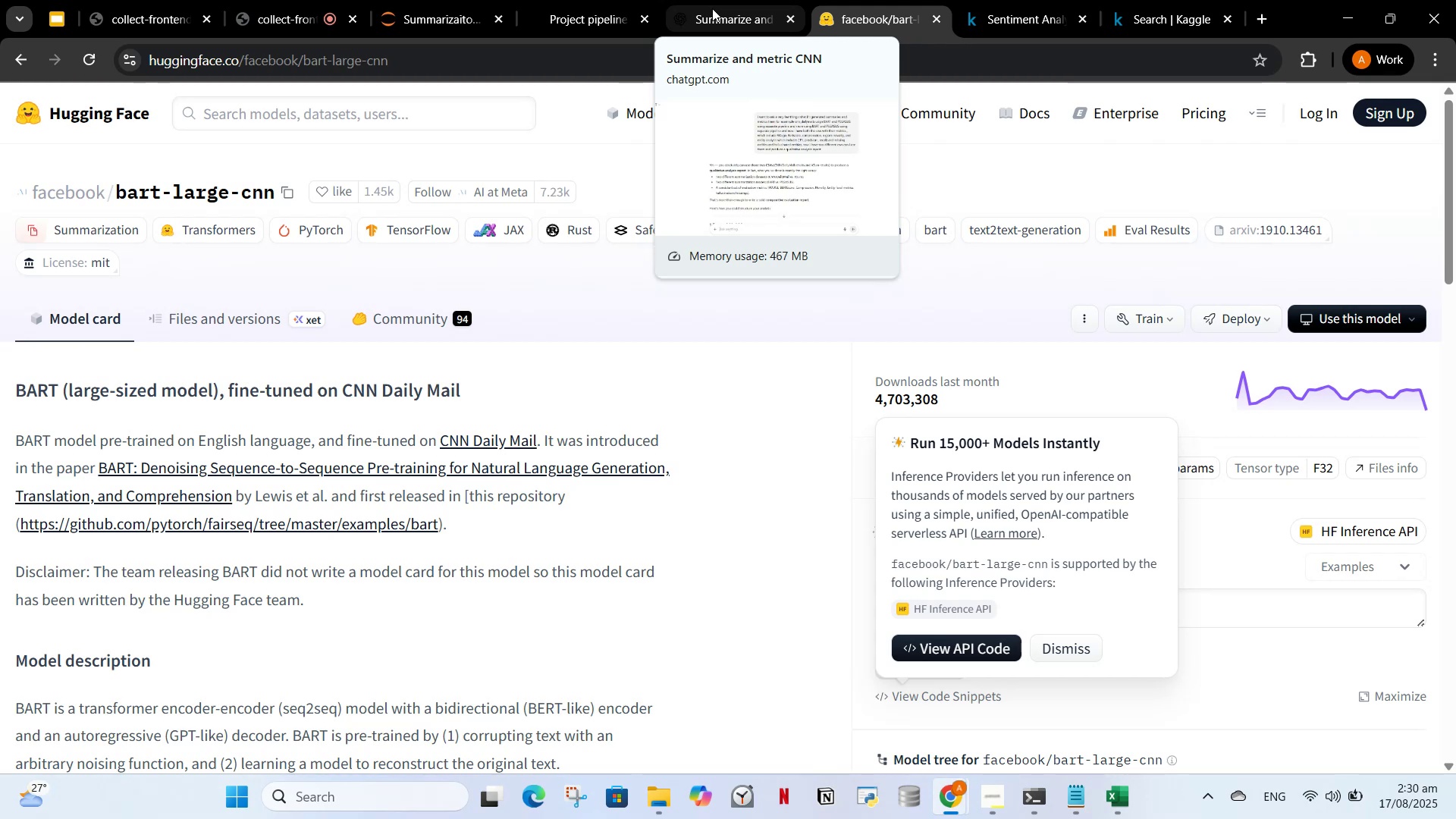 
left_click([269, 188])
 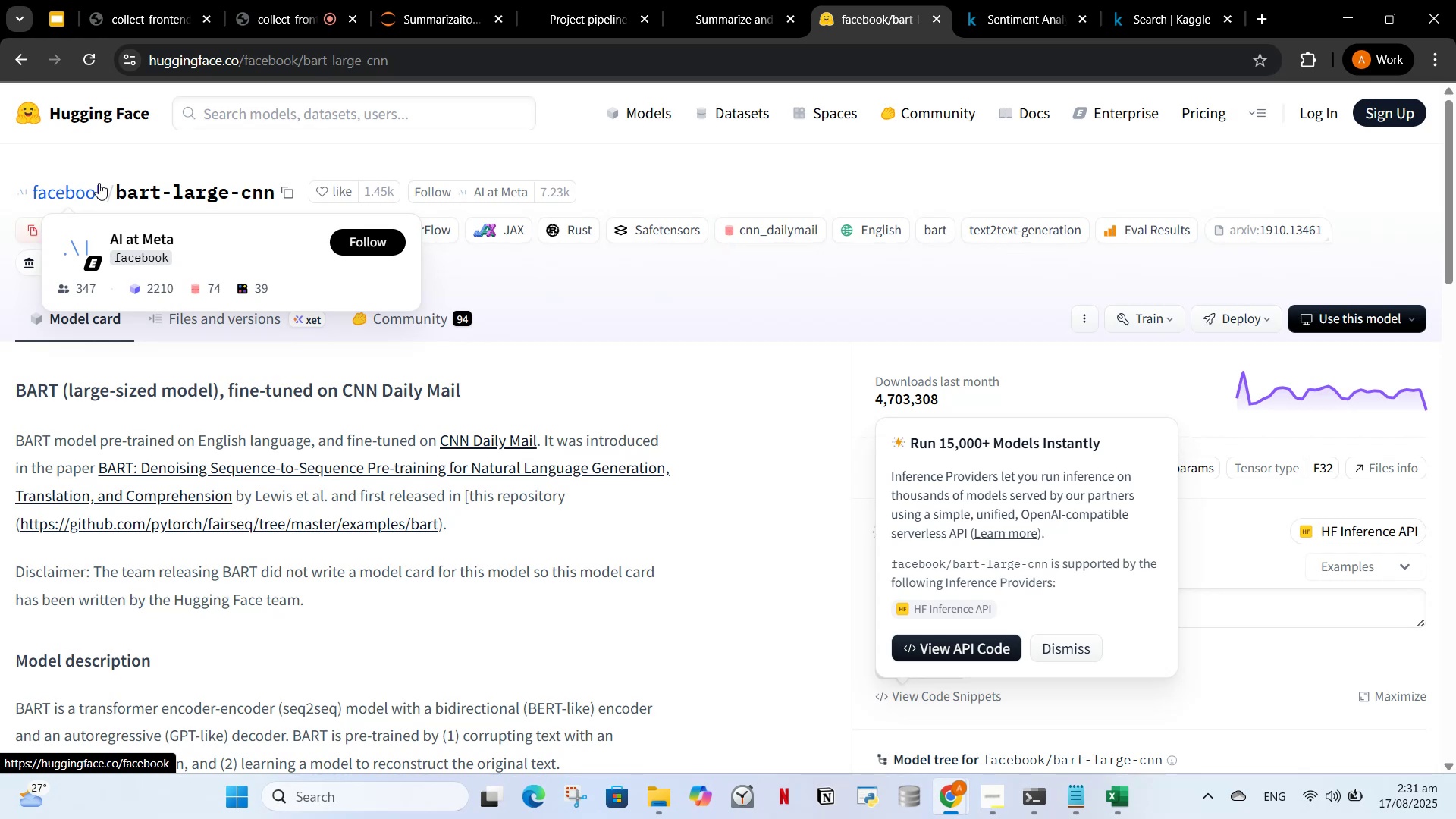 
wait(25.58)
 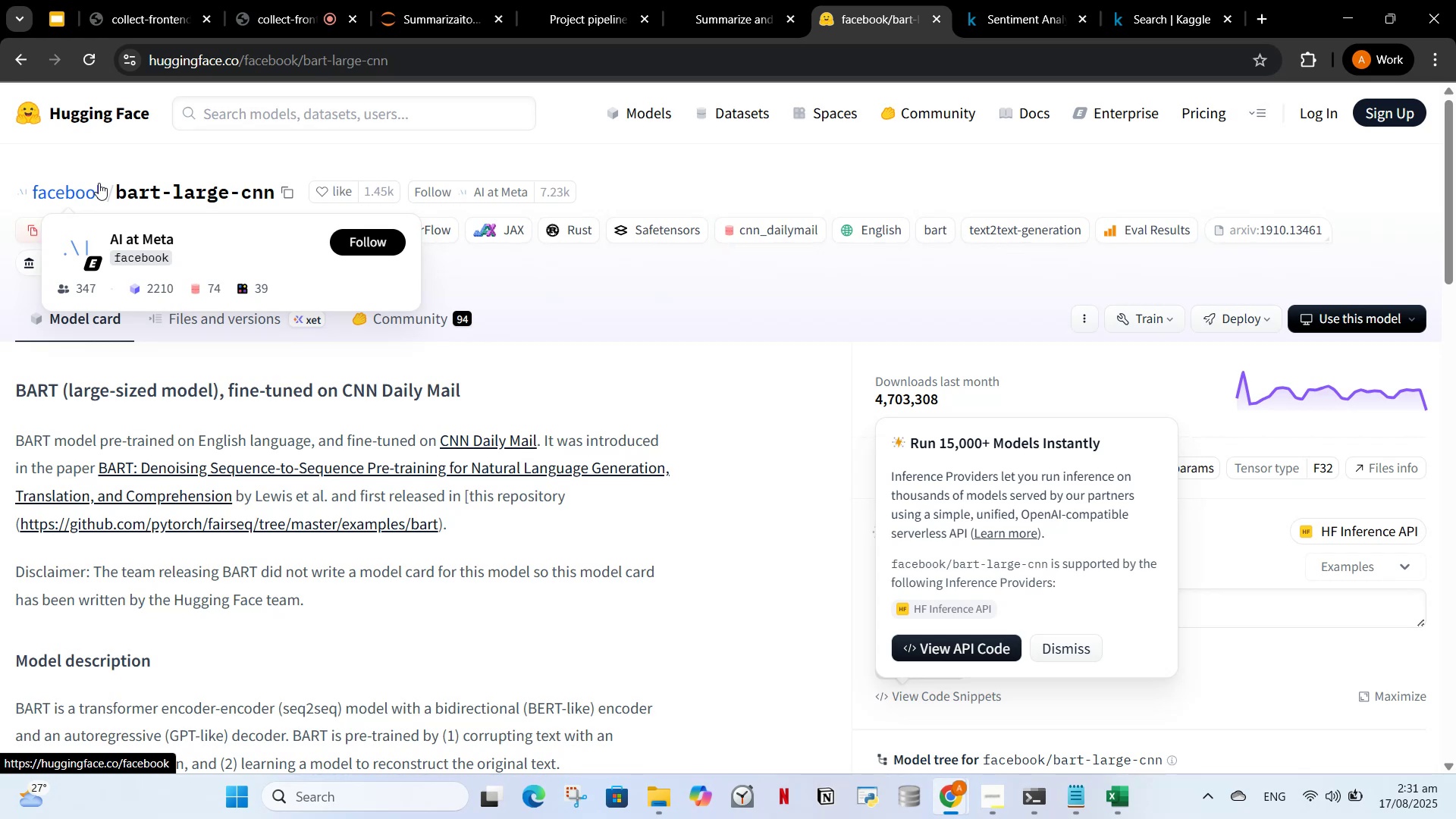 
left_click_drag(start_coordinate=[630, 271], to_coordinate=[634, 280])
 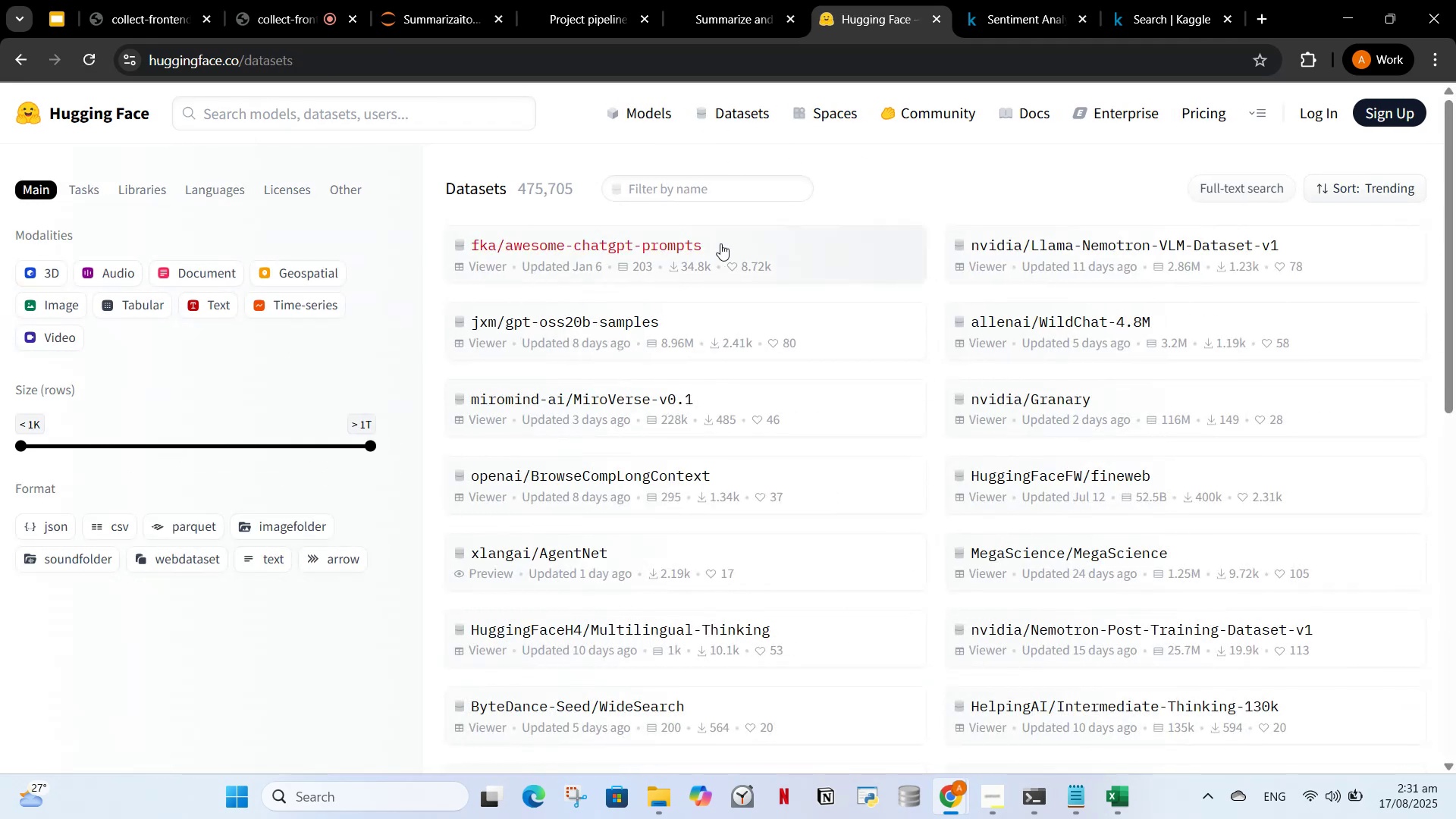 
wait(5.52)
 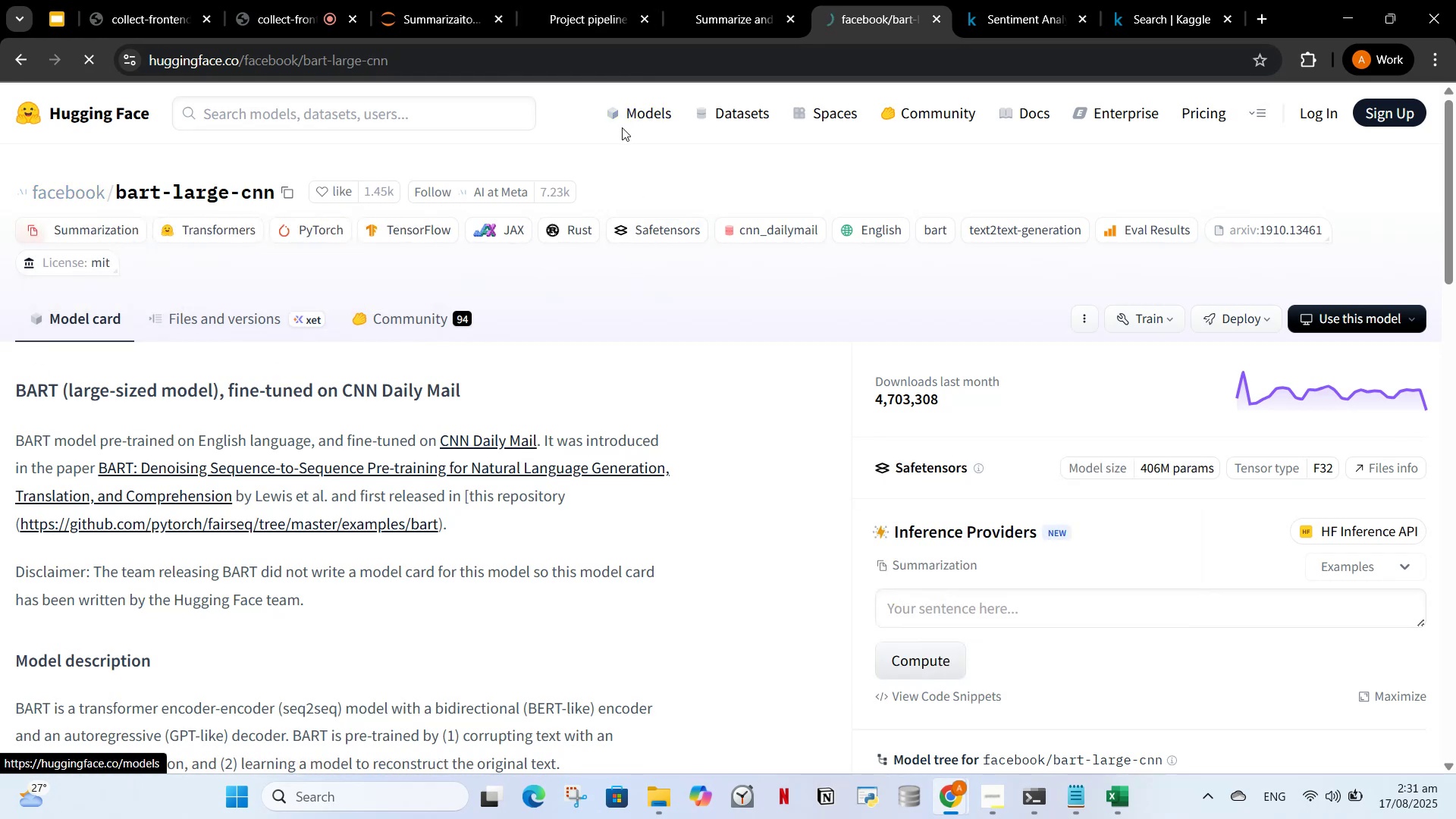 
left_click([645, 259])
 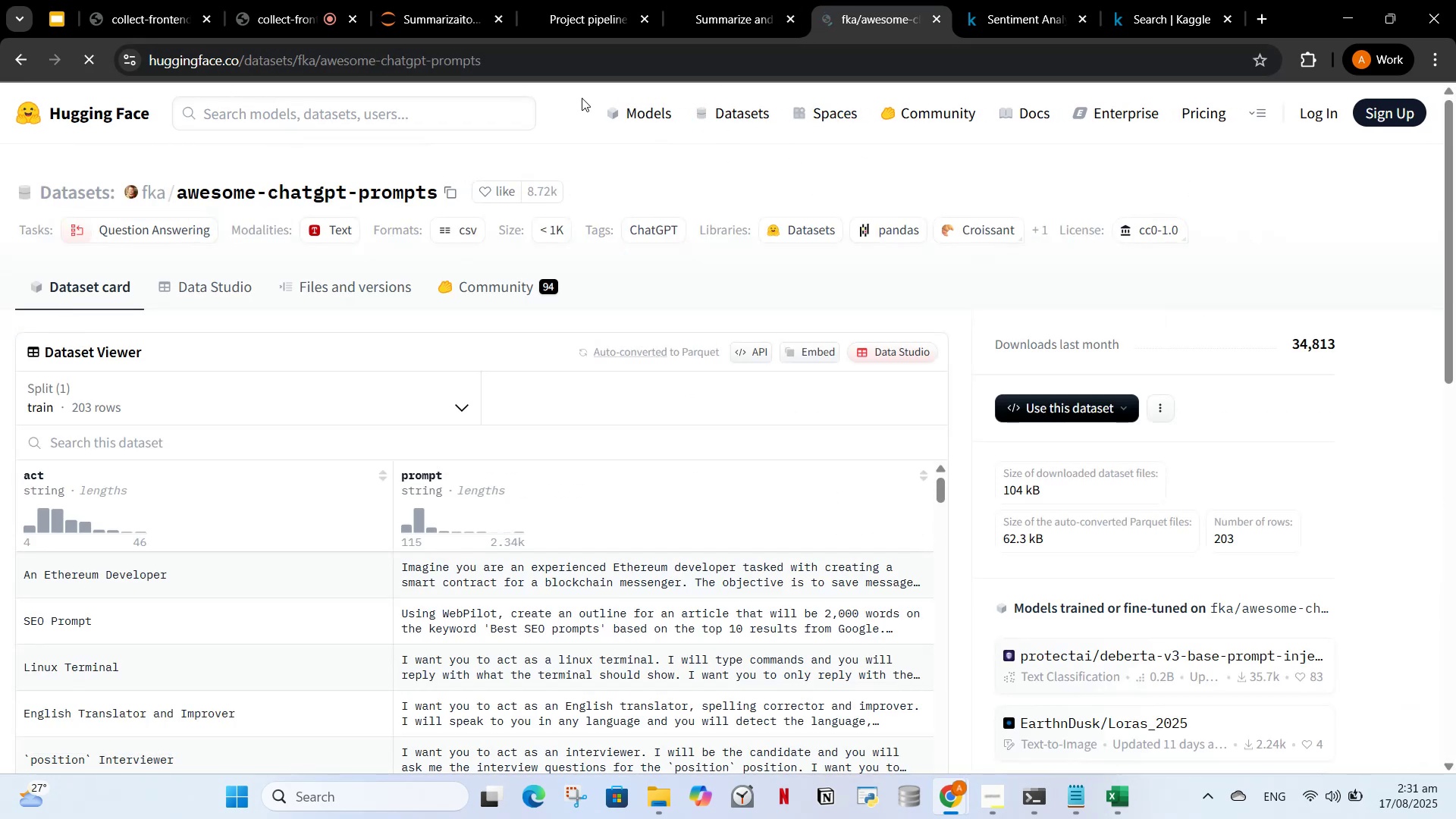 
left_click([663, 112])
 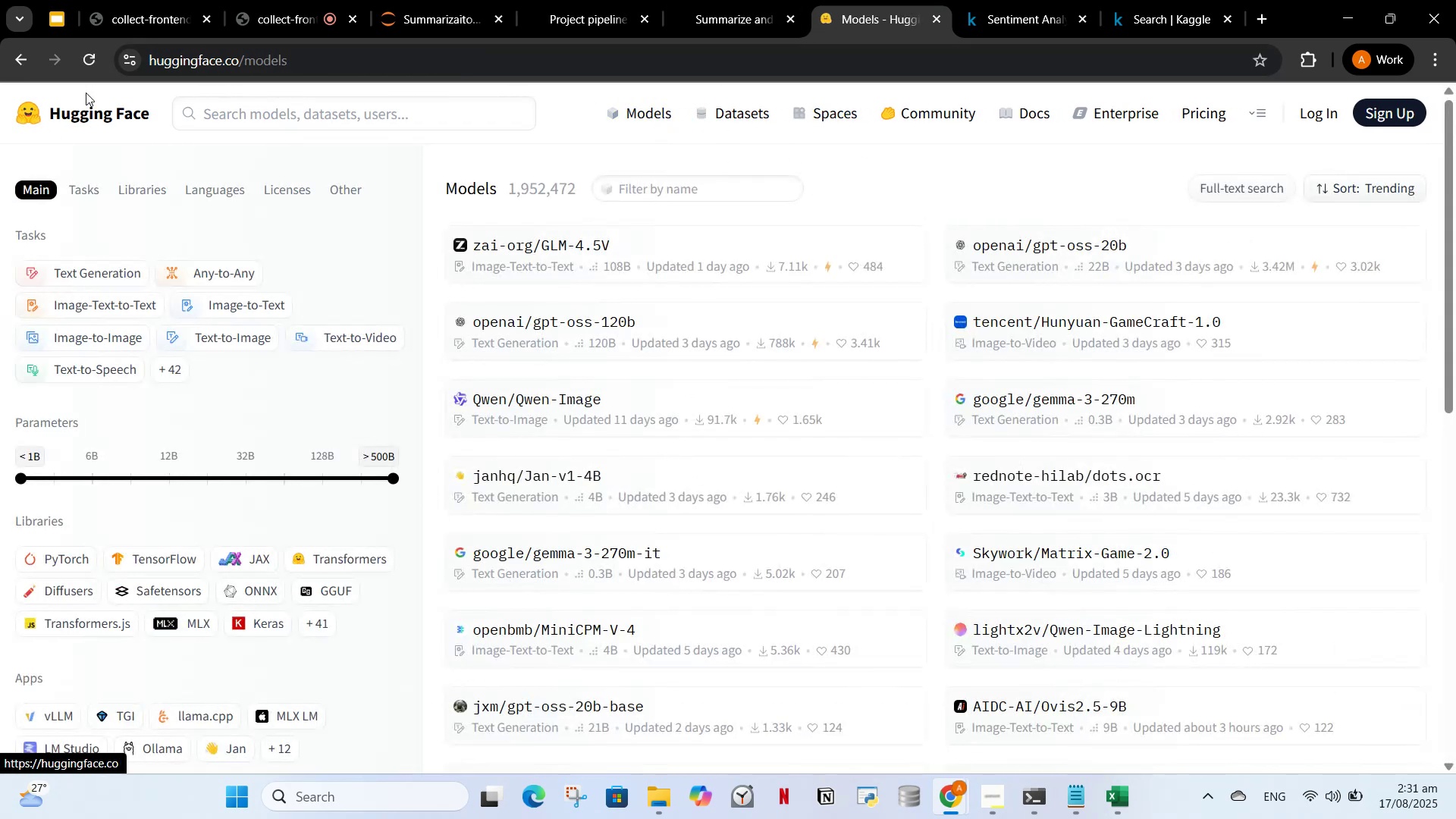 
double_click([83, 116])
 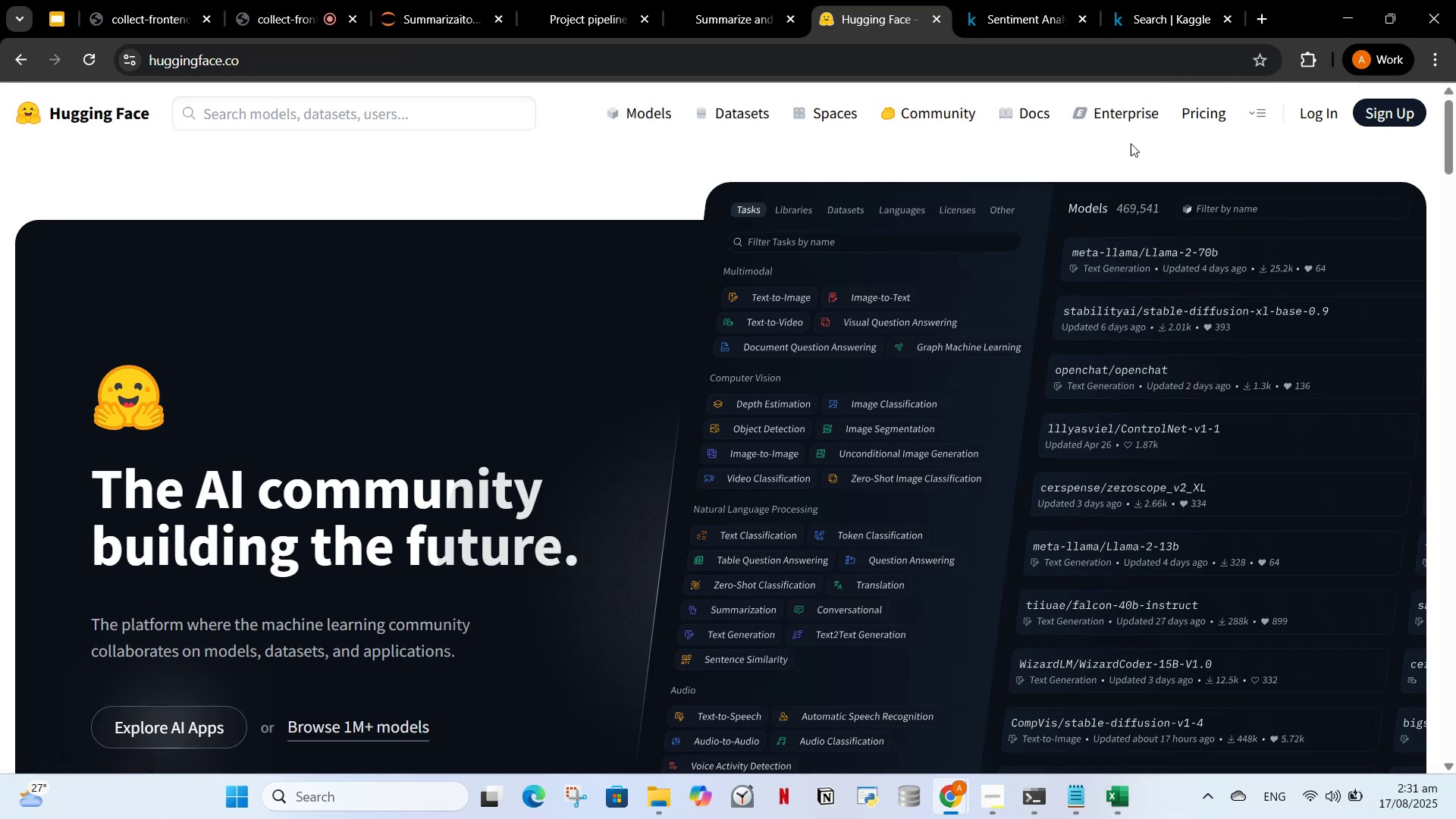 
left_click([1264, 110])
 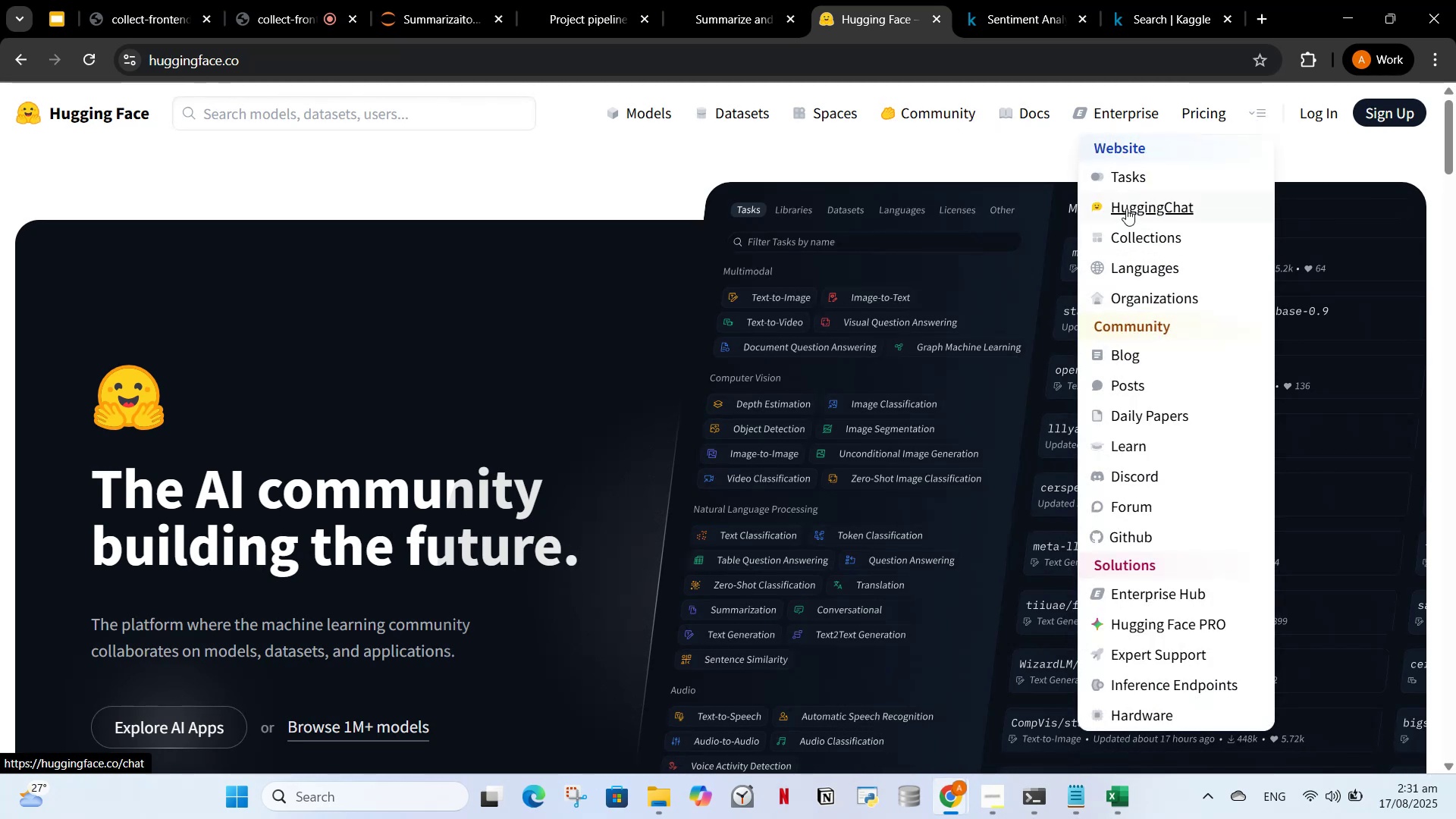 
left_click([1128, 209])
 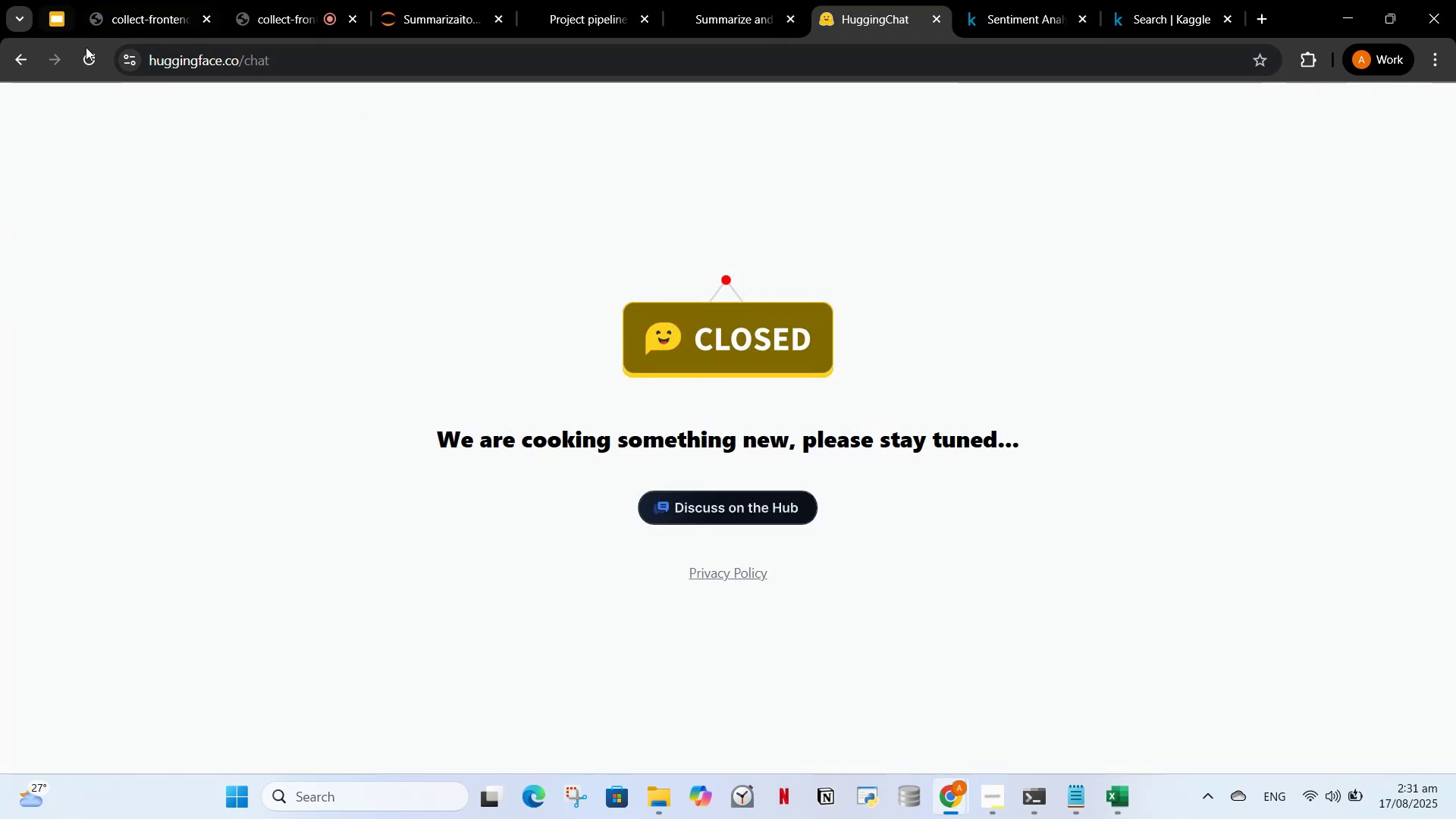 
left_click([176, 58])
 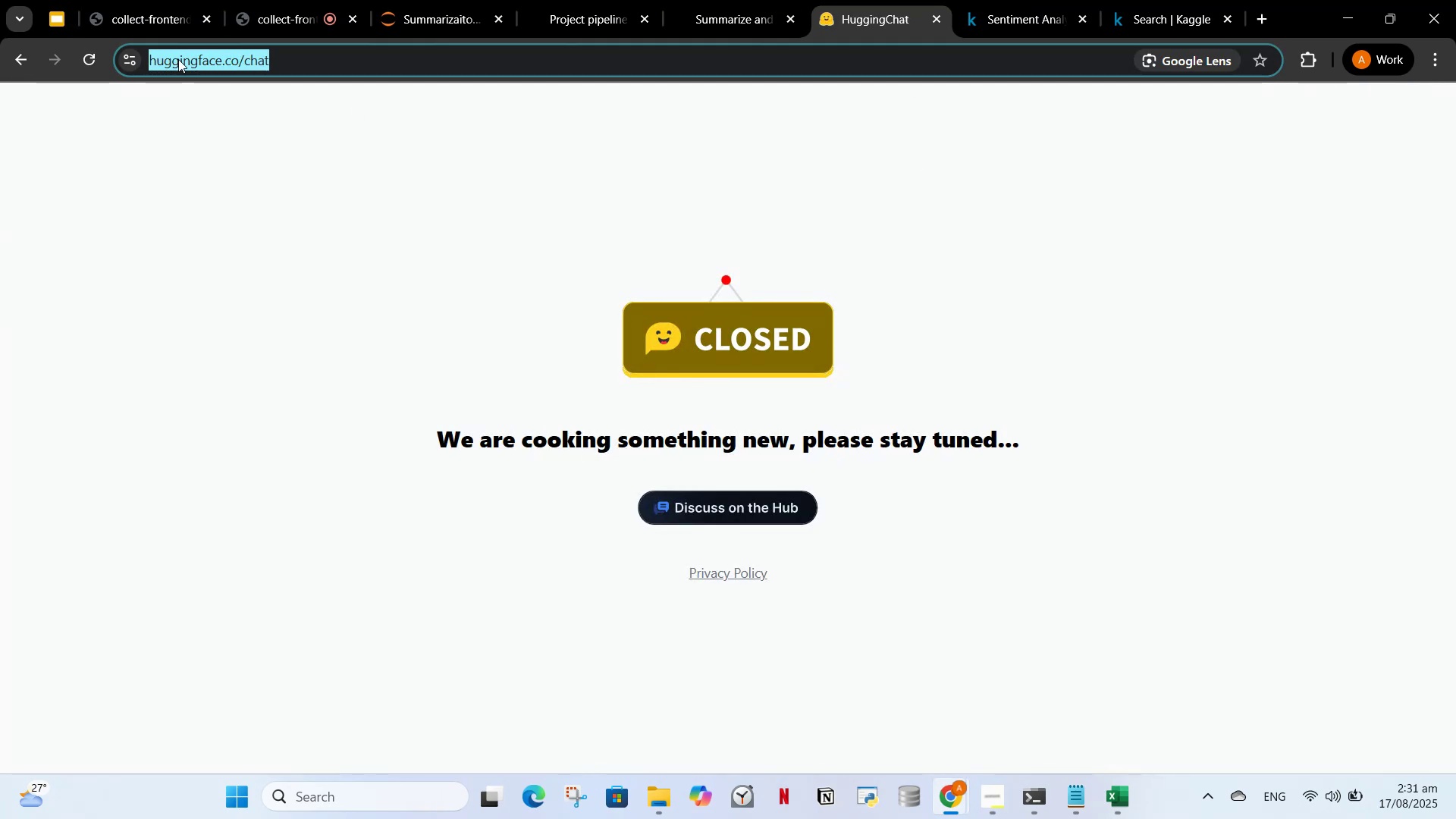 
double_click([178, 59])
 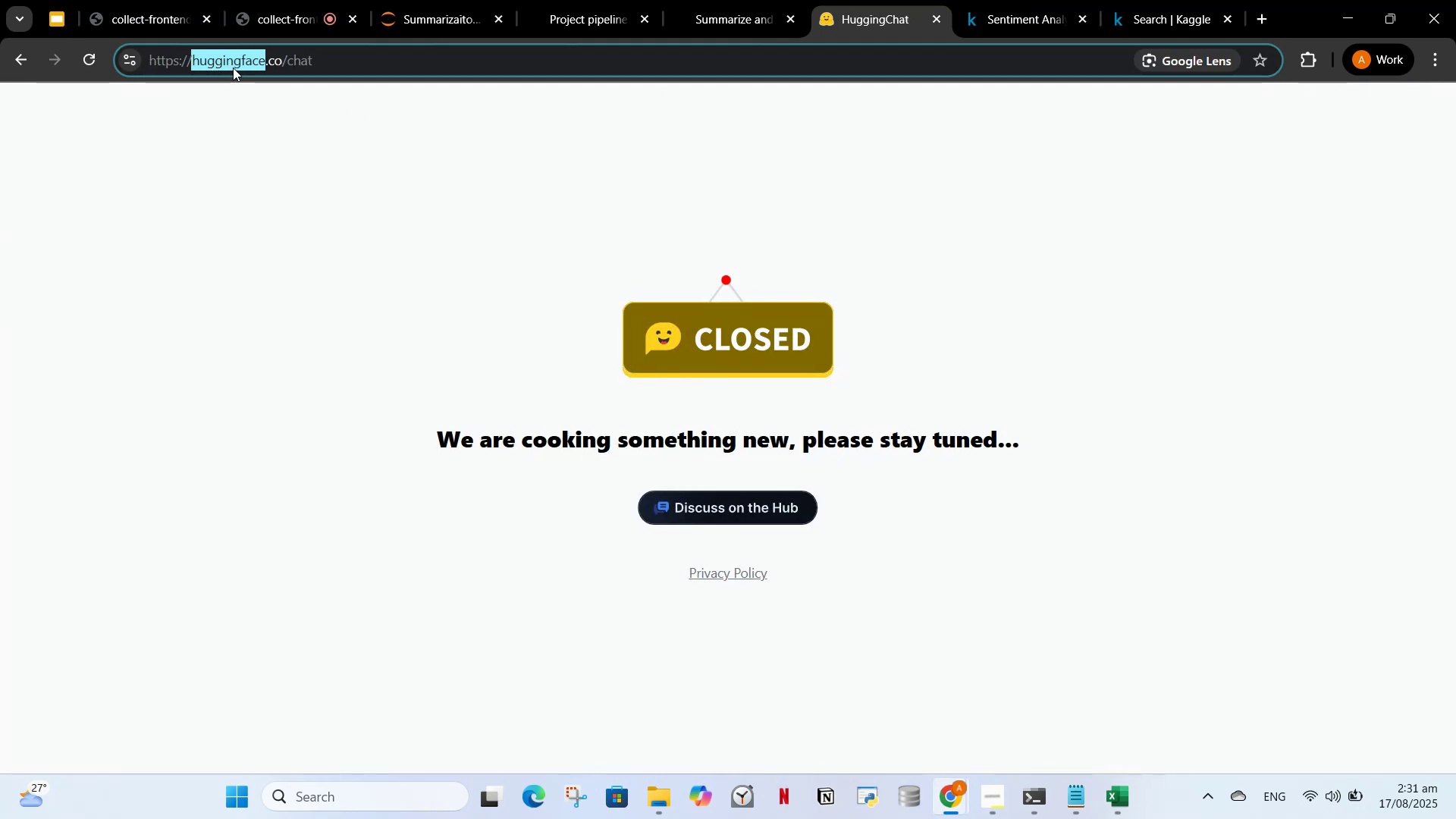 
key(Enter)
 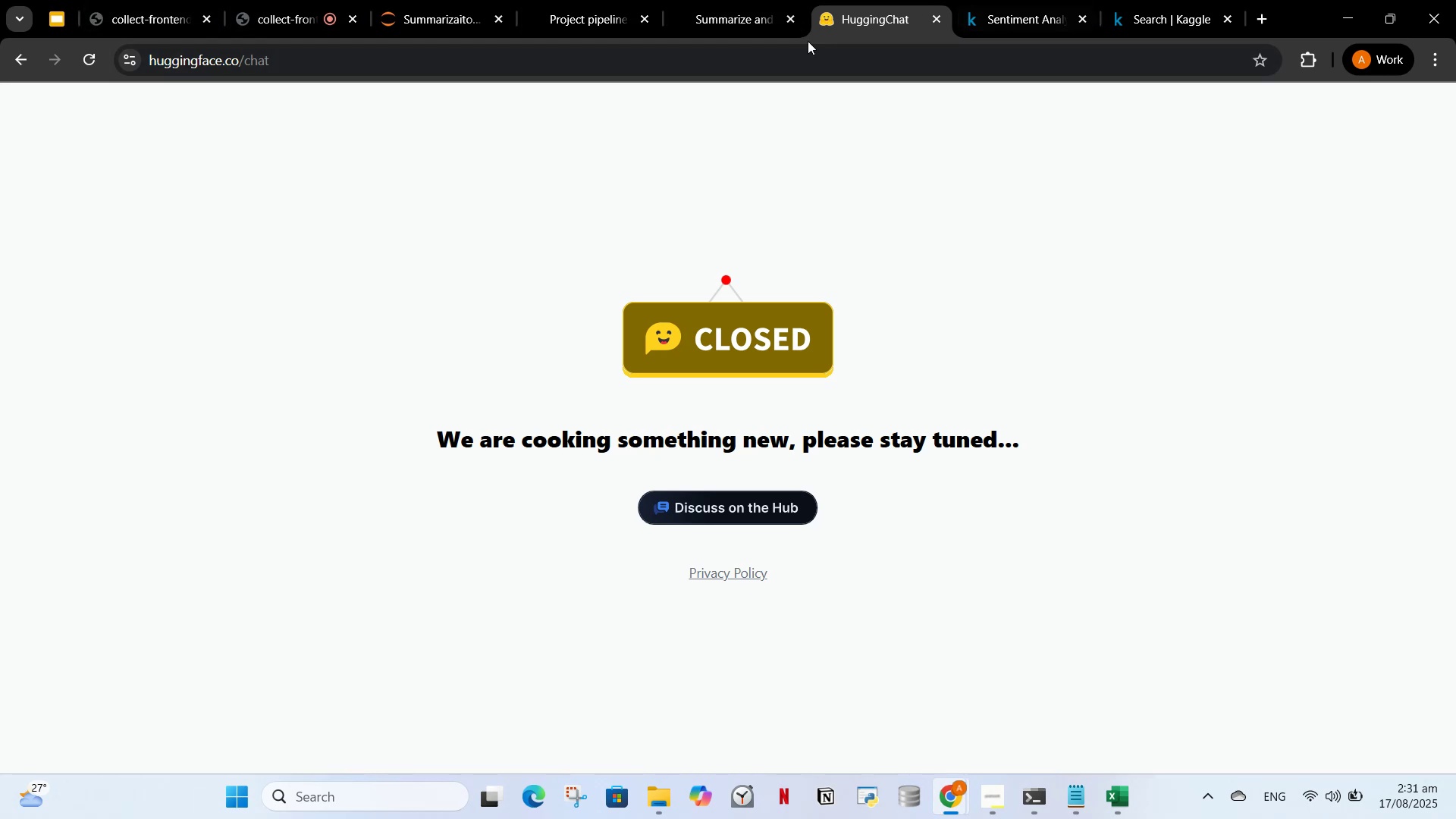 
double_click([457, 50])
 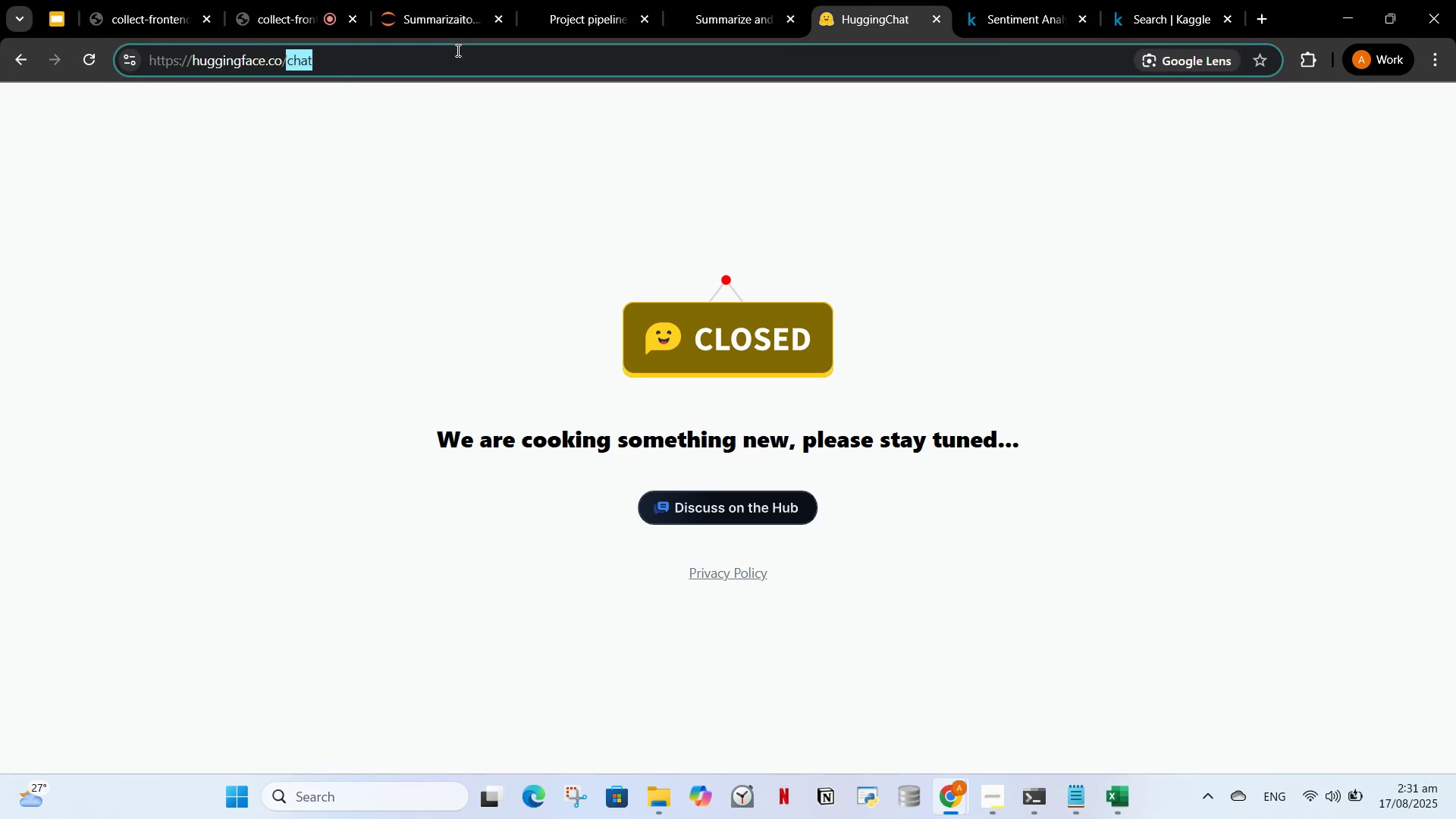 
key(Backspace)
 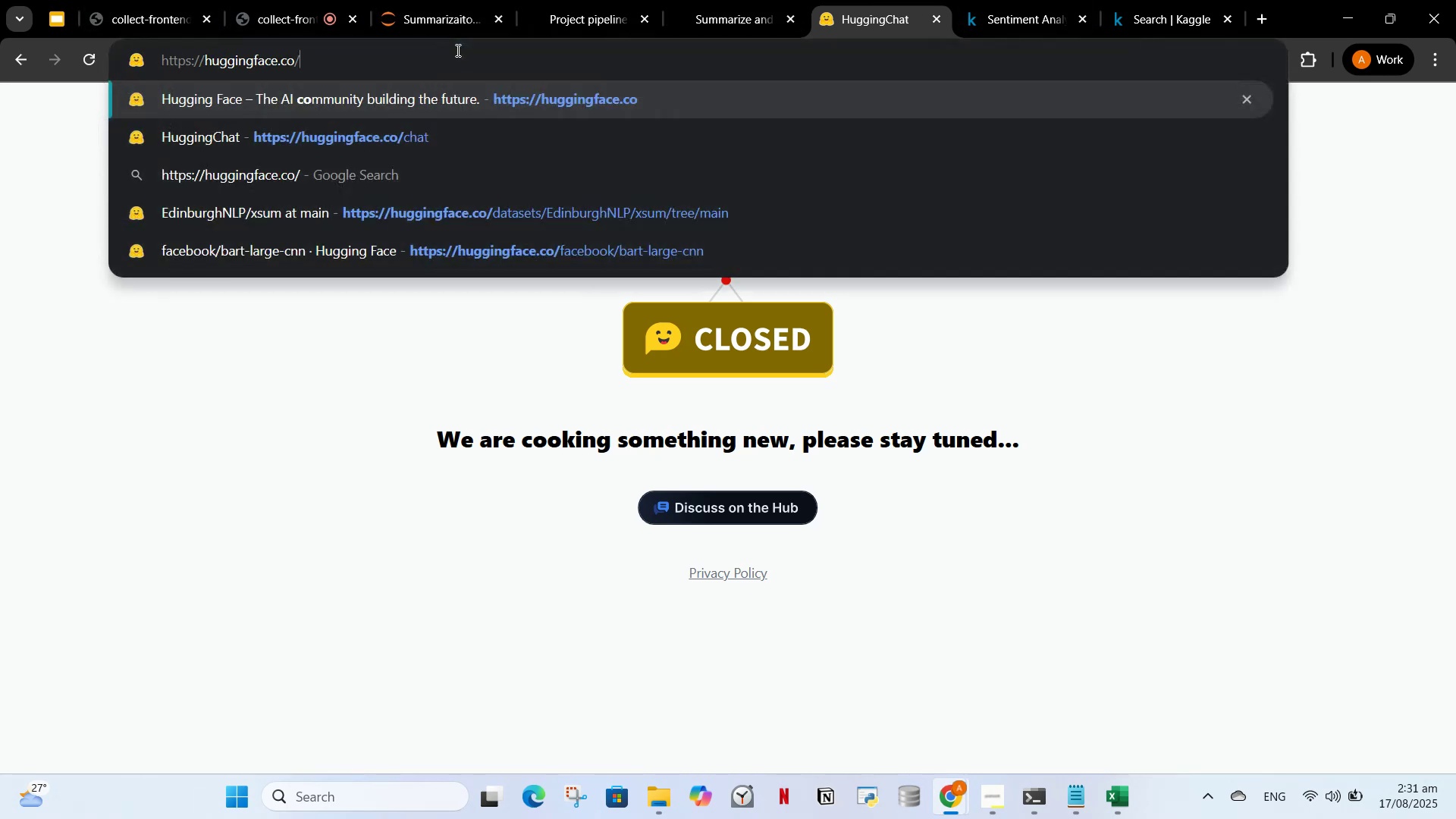 
key(Enter)
 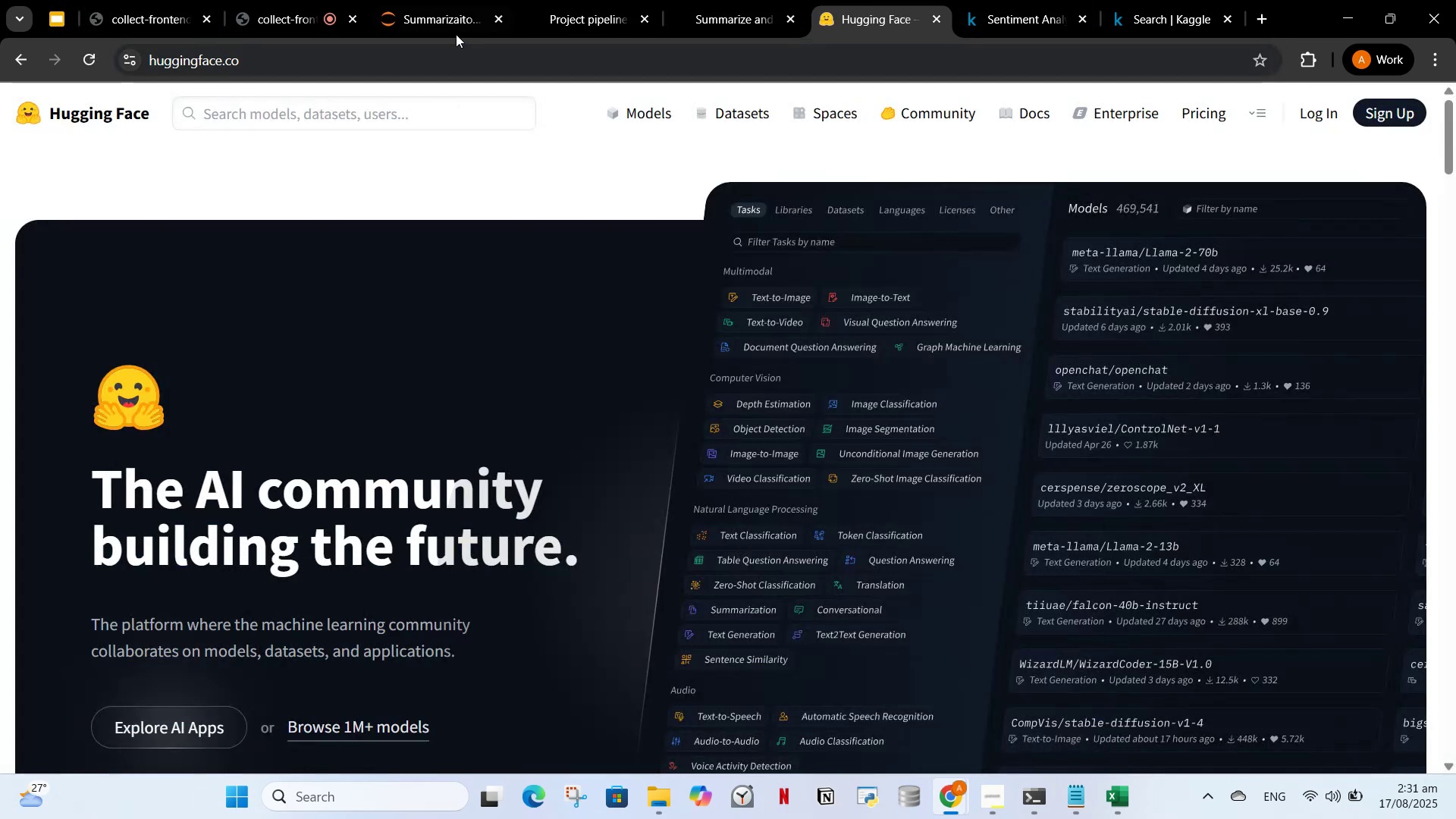 
left_click([449, 20])
 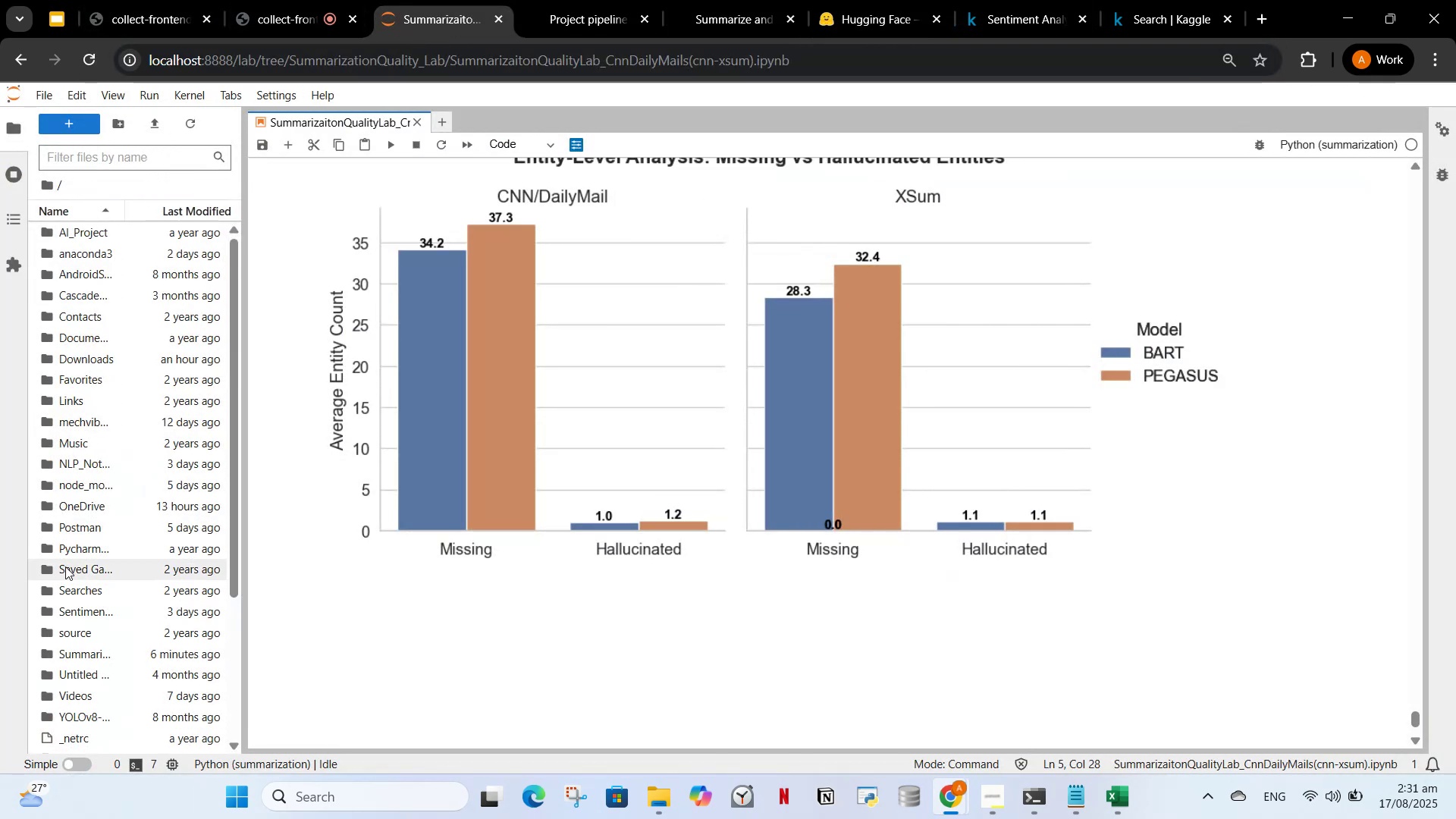 
wait(5.95)
 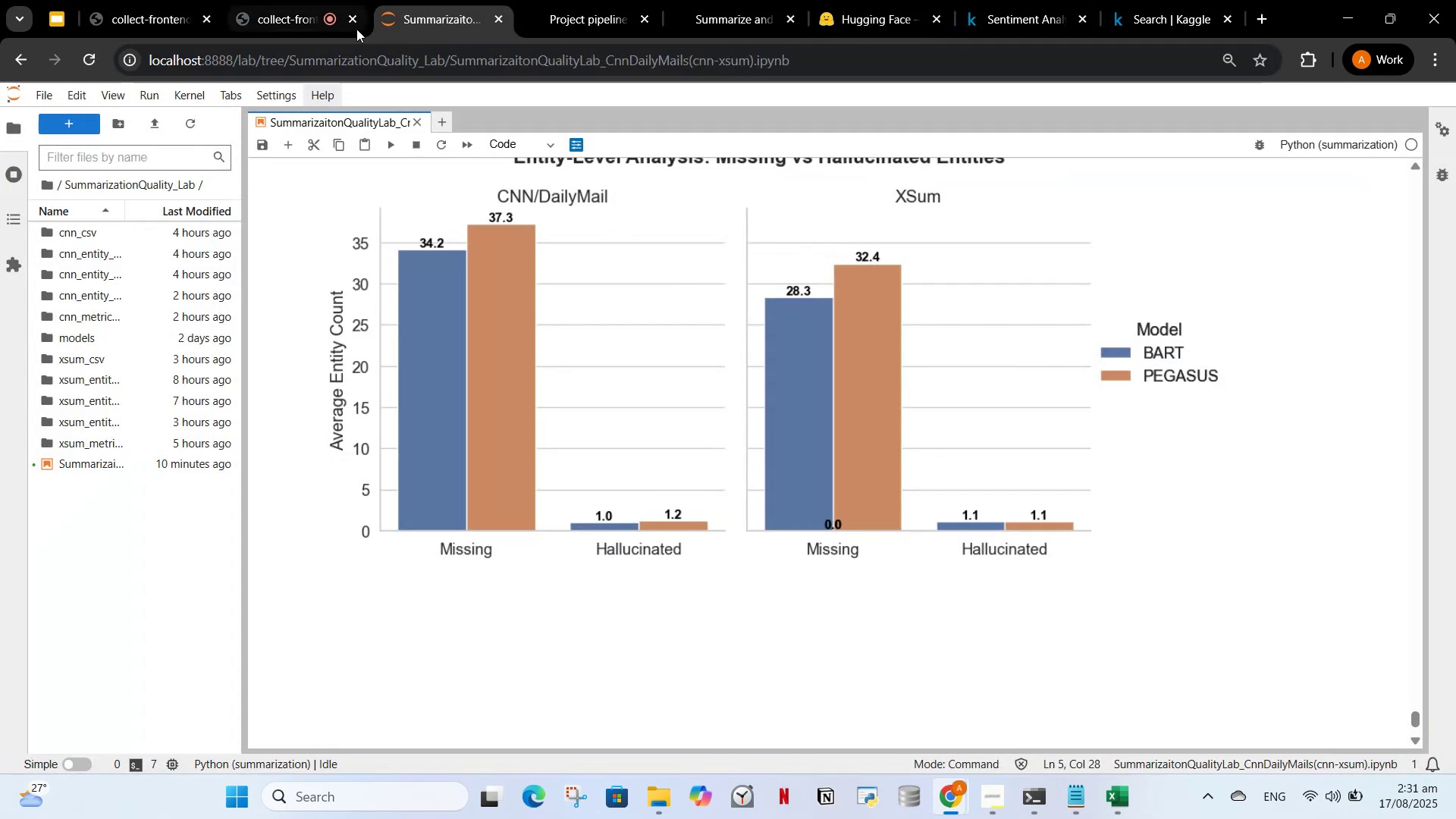 
double_click([74, 605])
 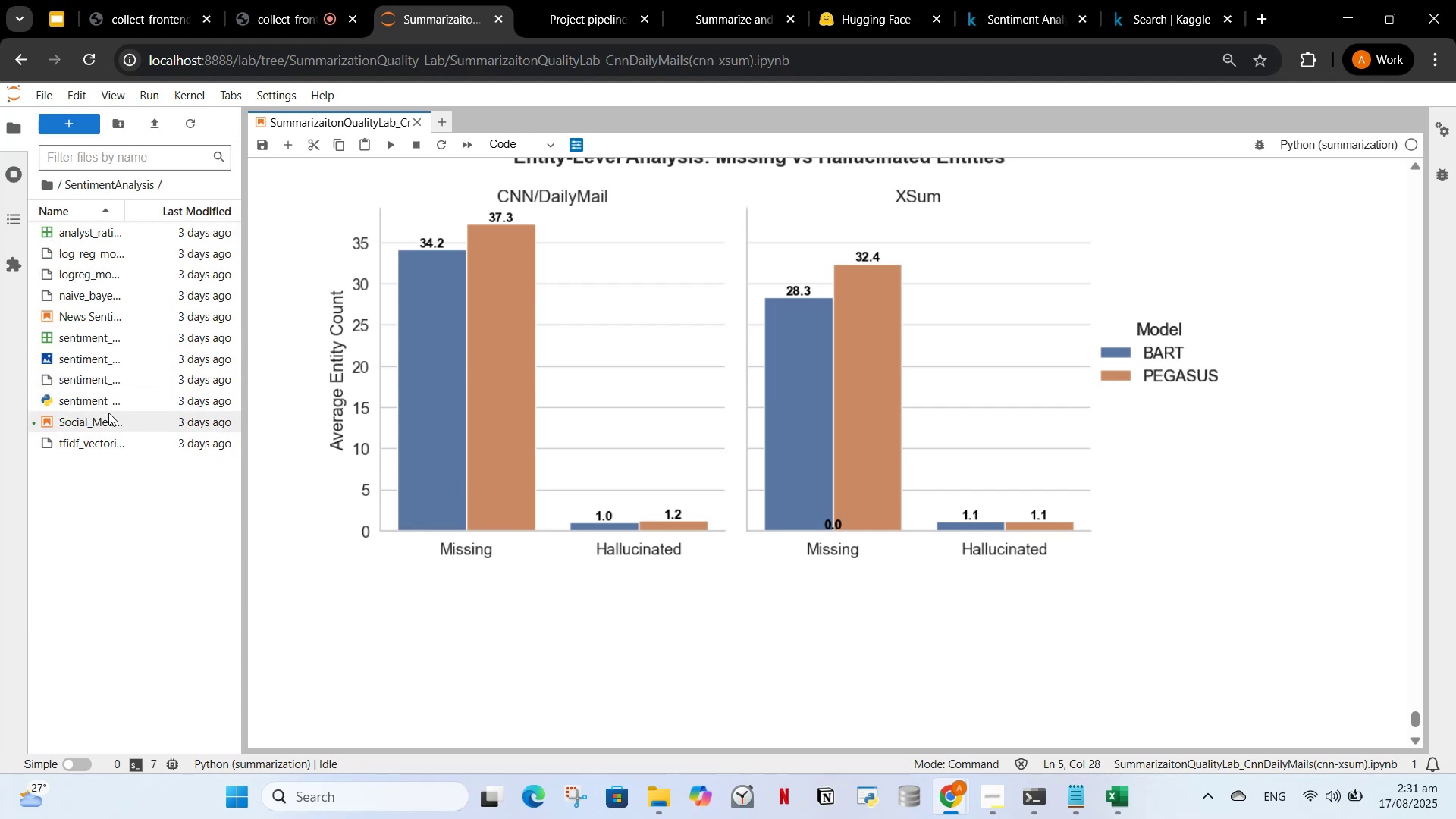 
left_click([111, 392])
 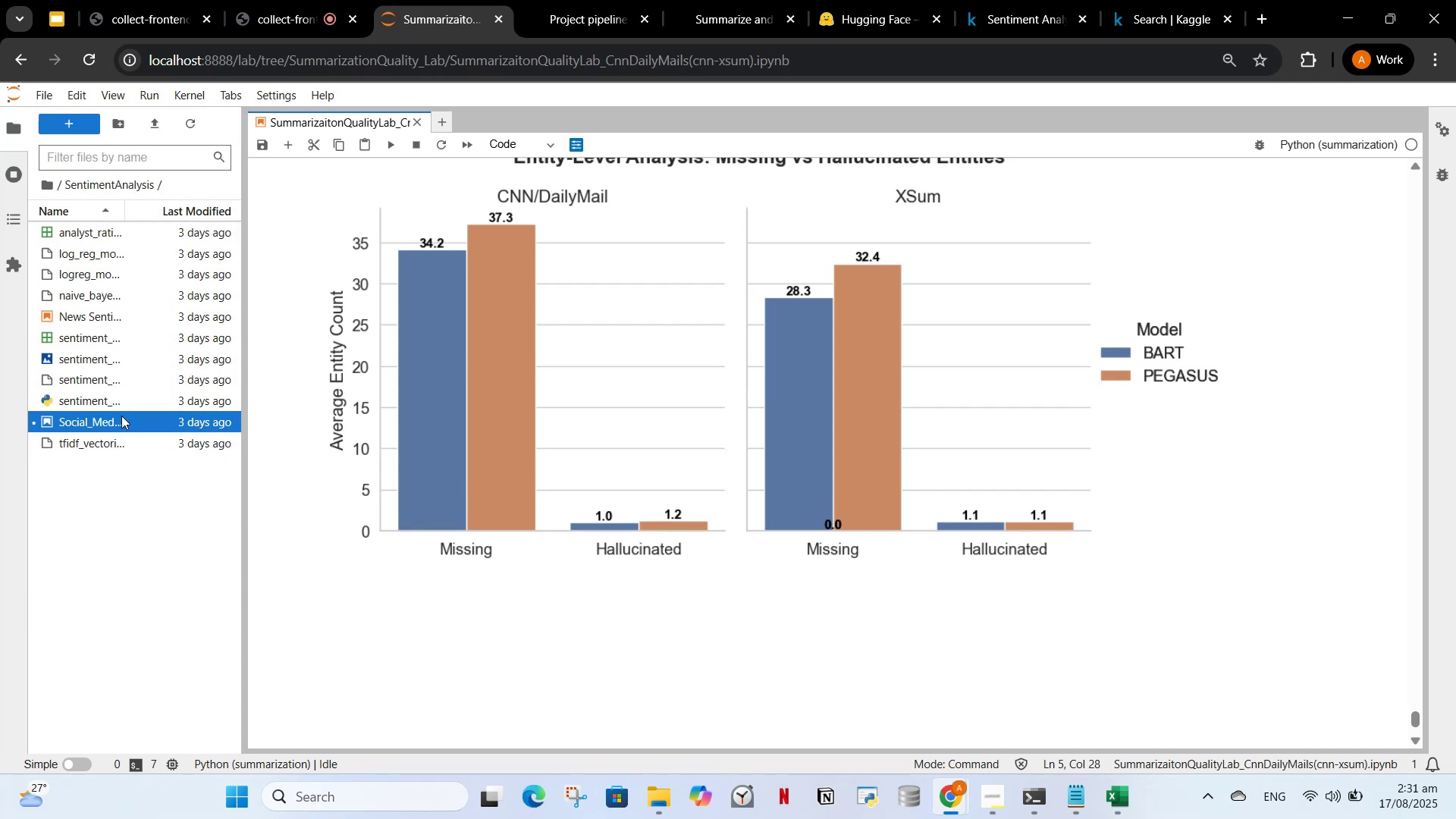 
double_click([122, 417])
 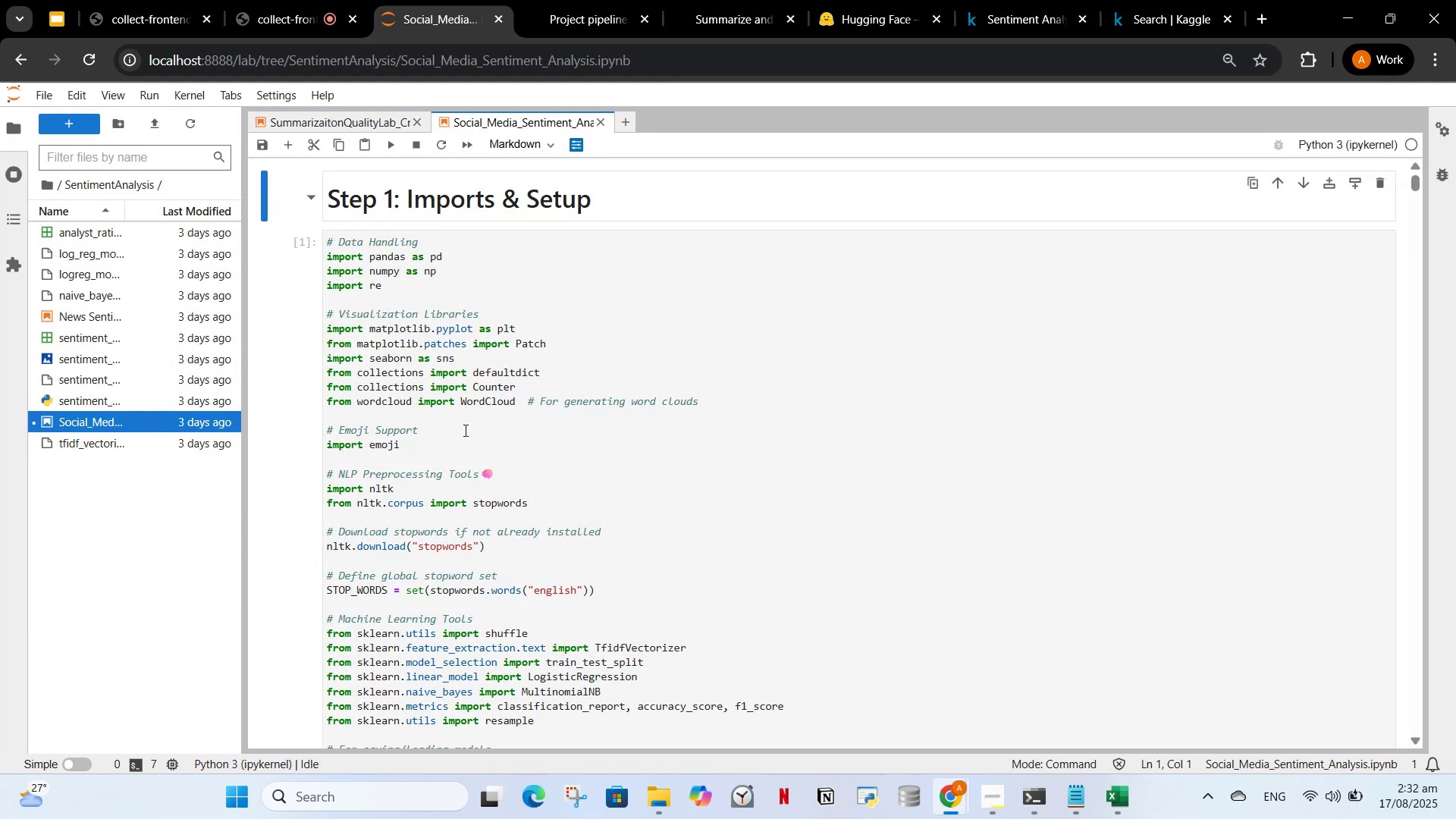 
scroll: coordinate [770, 476], scroll_direction: down, amount: 29.0
 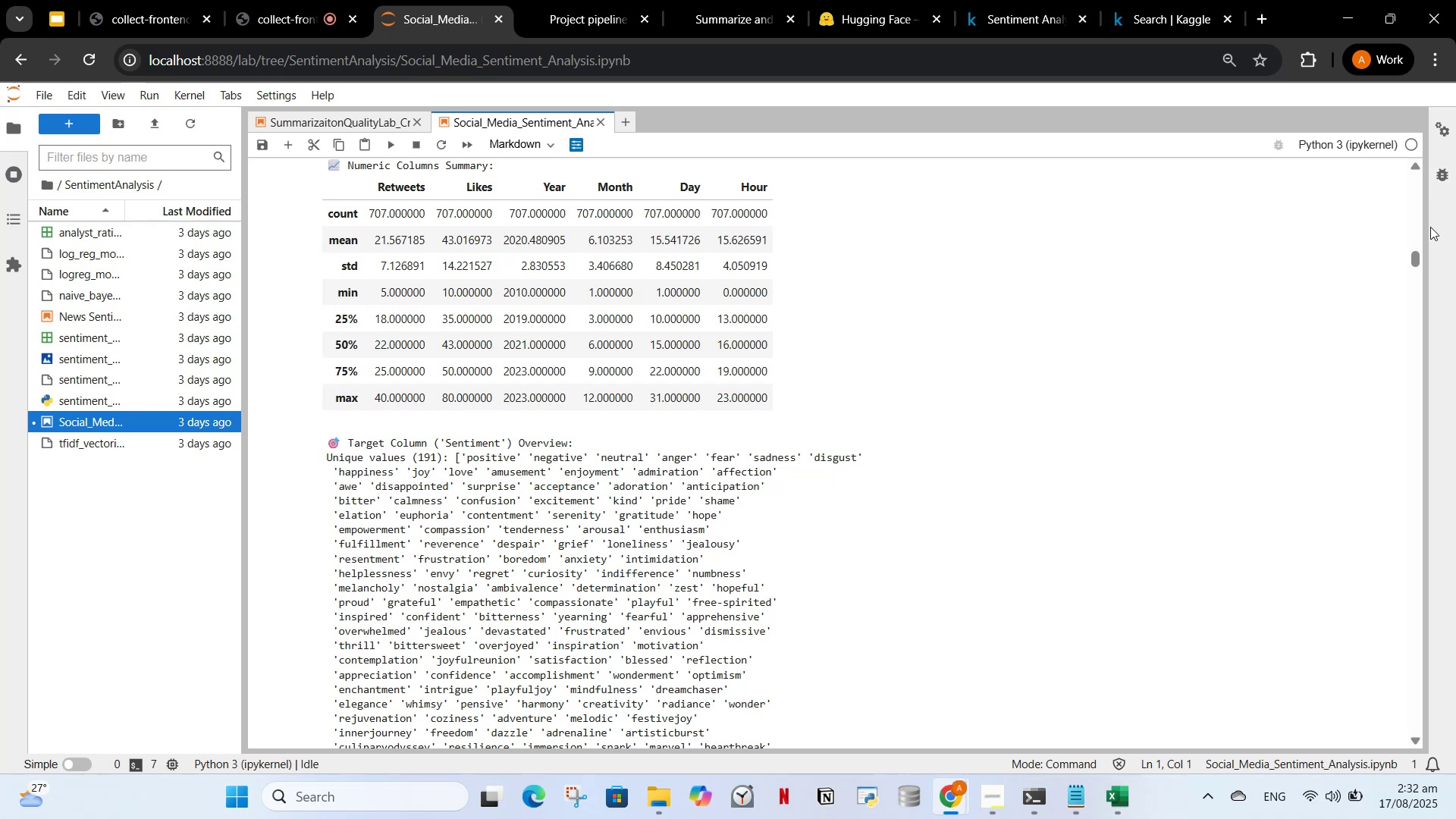 
left_click_drag(start_coordinate=[1420, 266], to_coordinate=[1356, 510])
 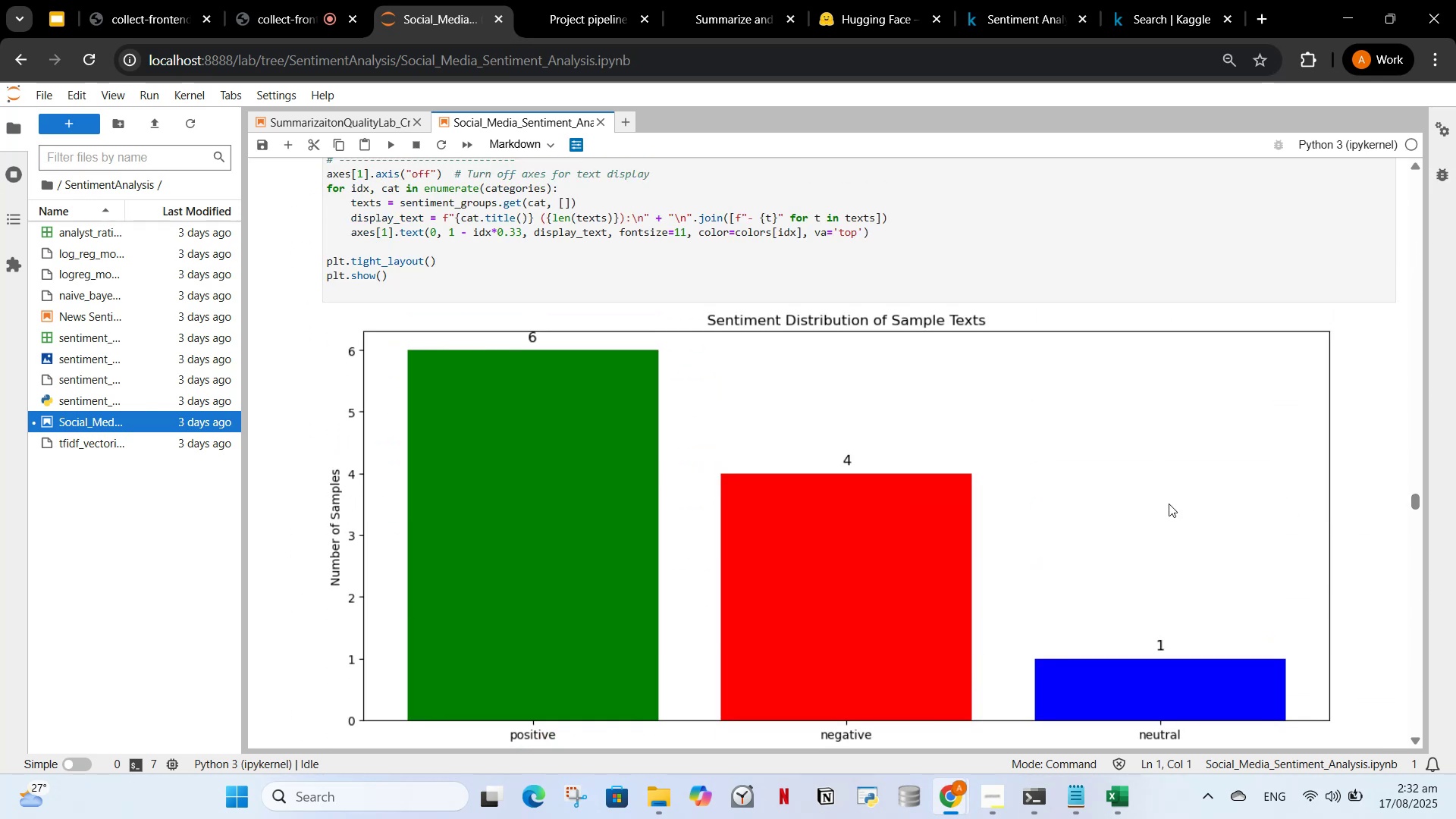 
scroll: coordinate [1153, 494], scroll_direction: up, amount: 8.0
 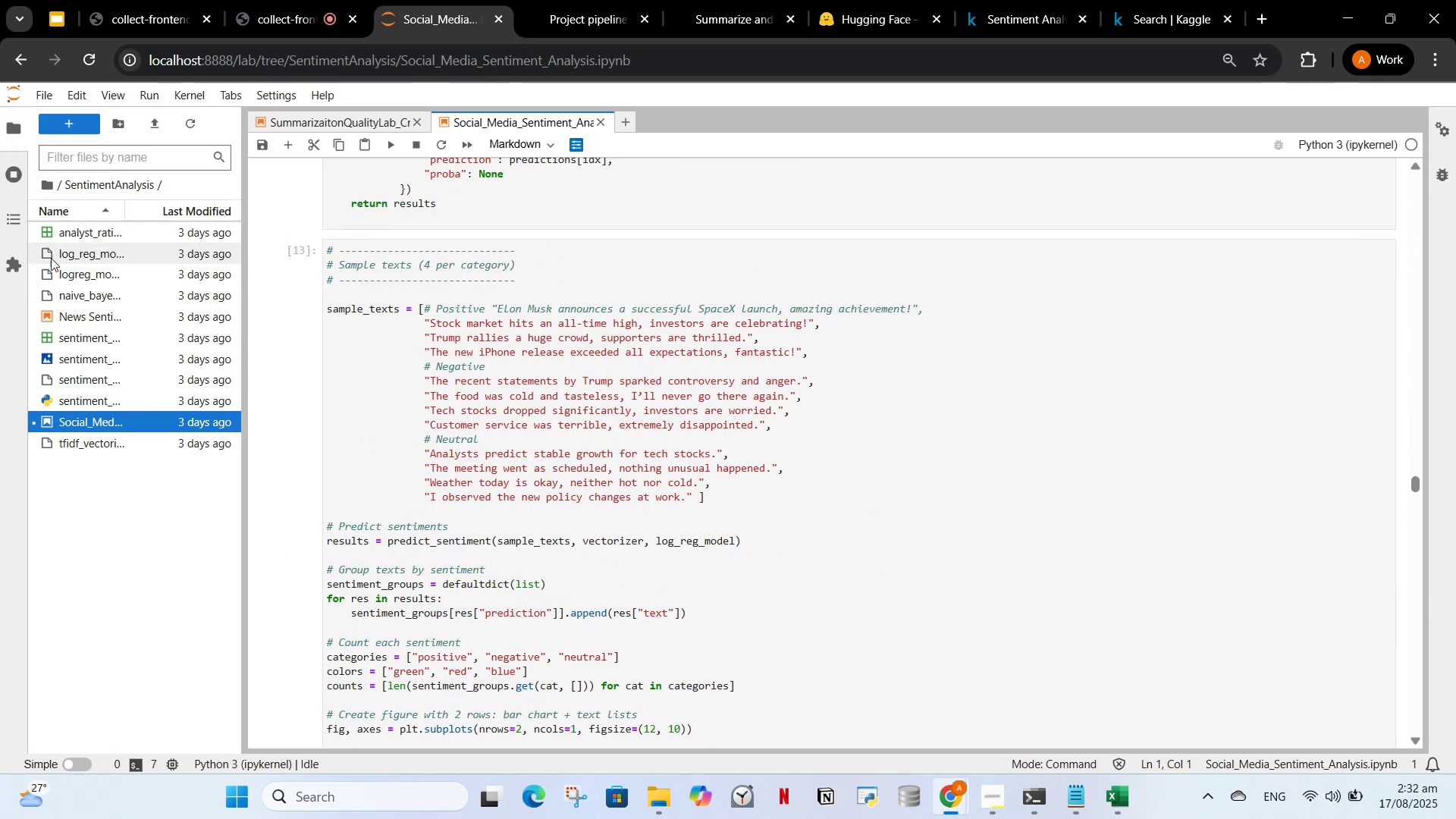 
left_click([67, 267])
 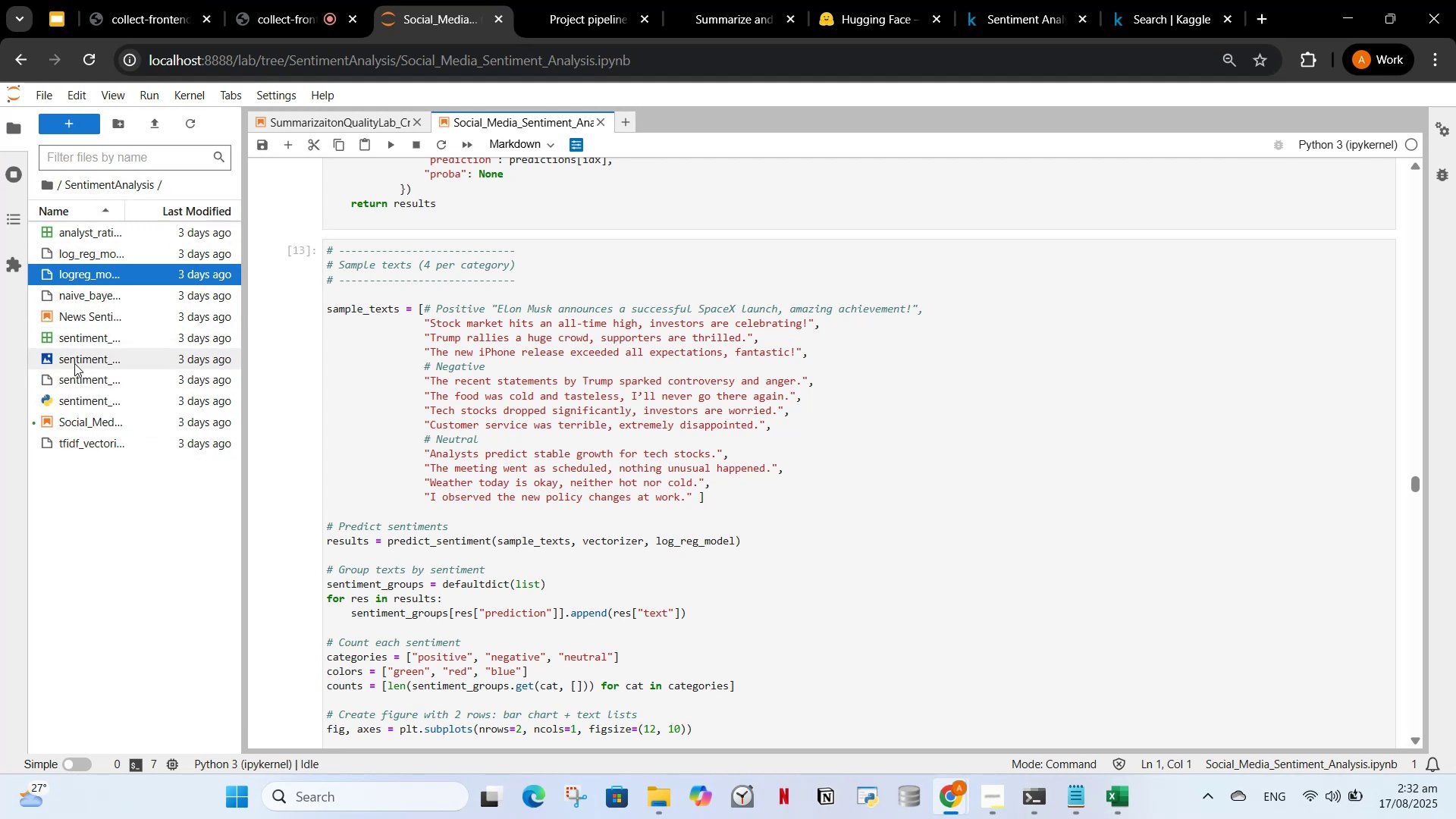 
wait(7.63)
 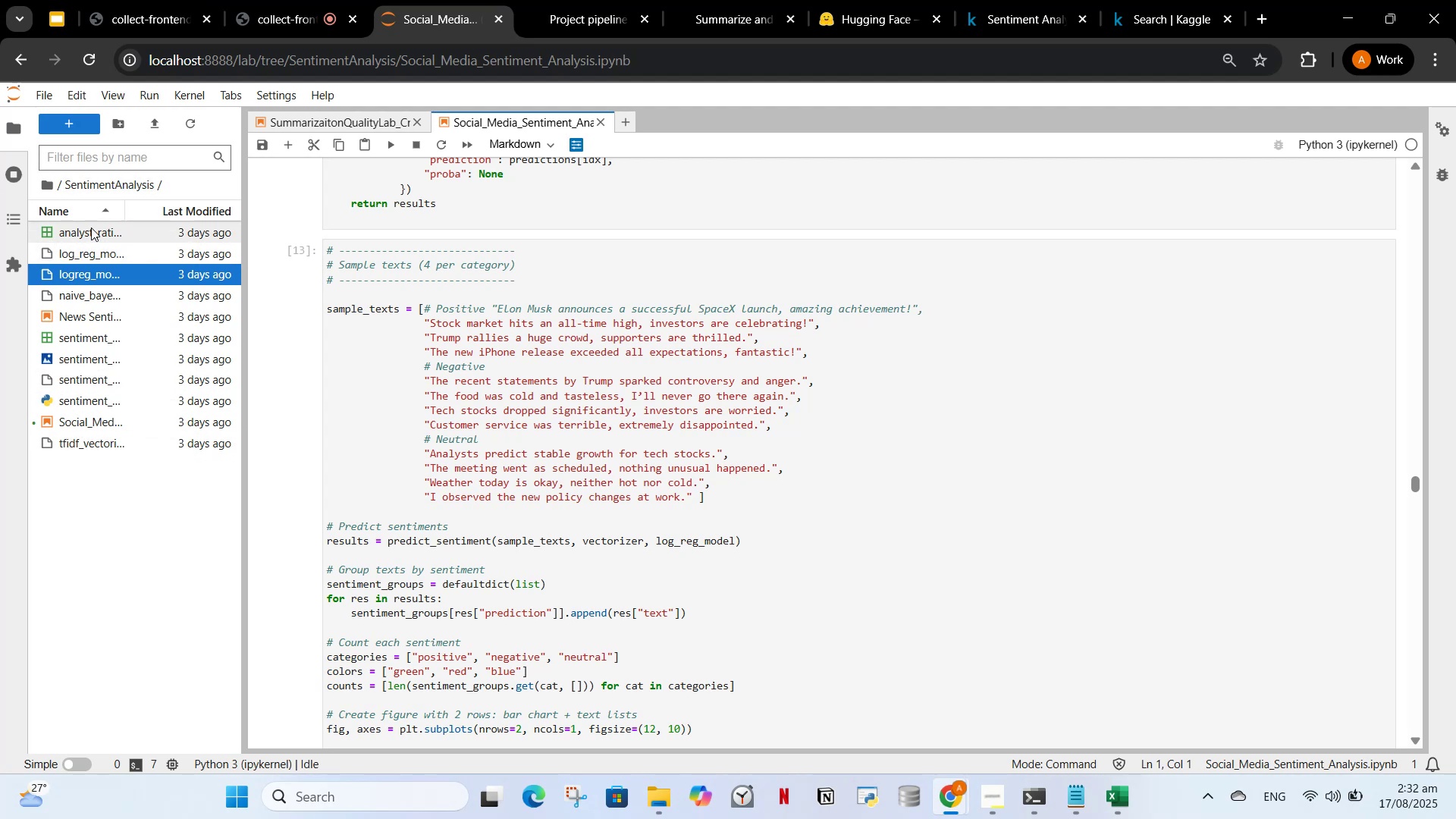 
left_click_drag(start_coordinate=[243, 274], to_coordinate=[156, 256])
 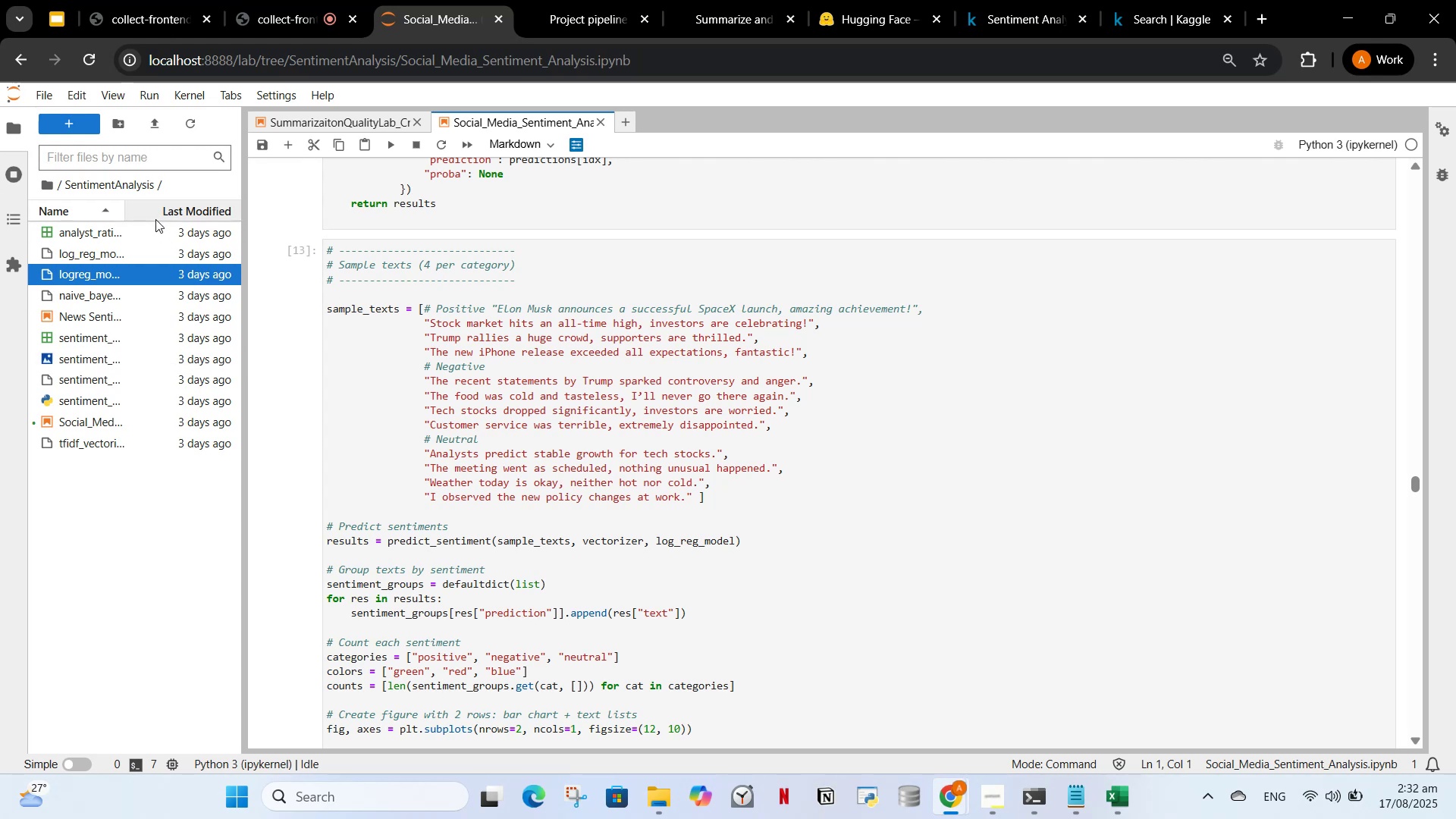 
left_click([106, 212])
 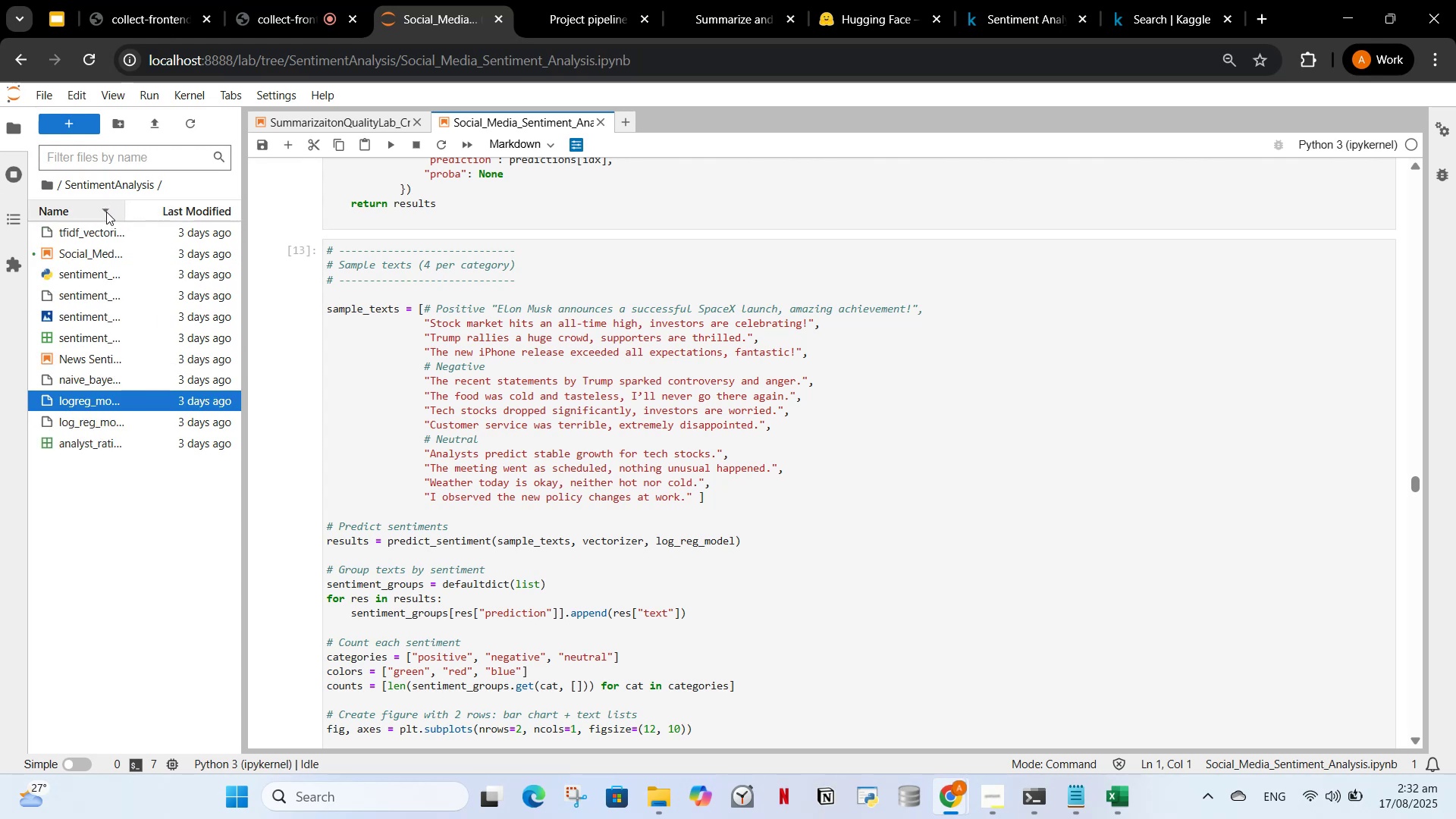 
left_click([106, 212])
 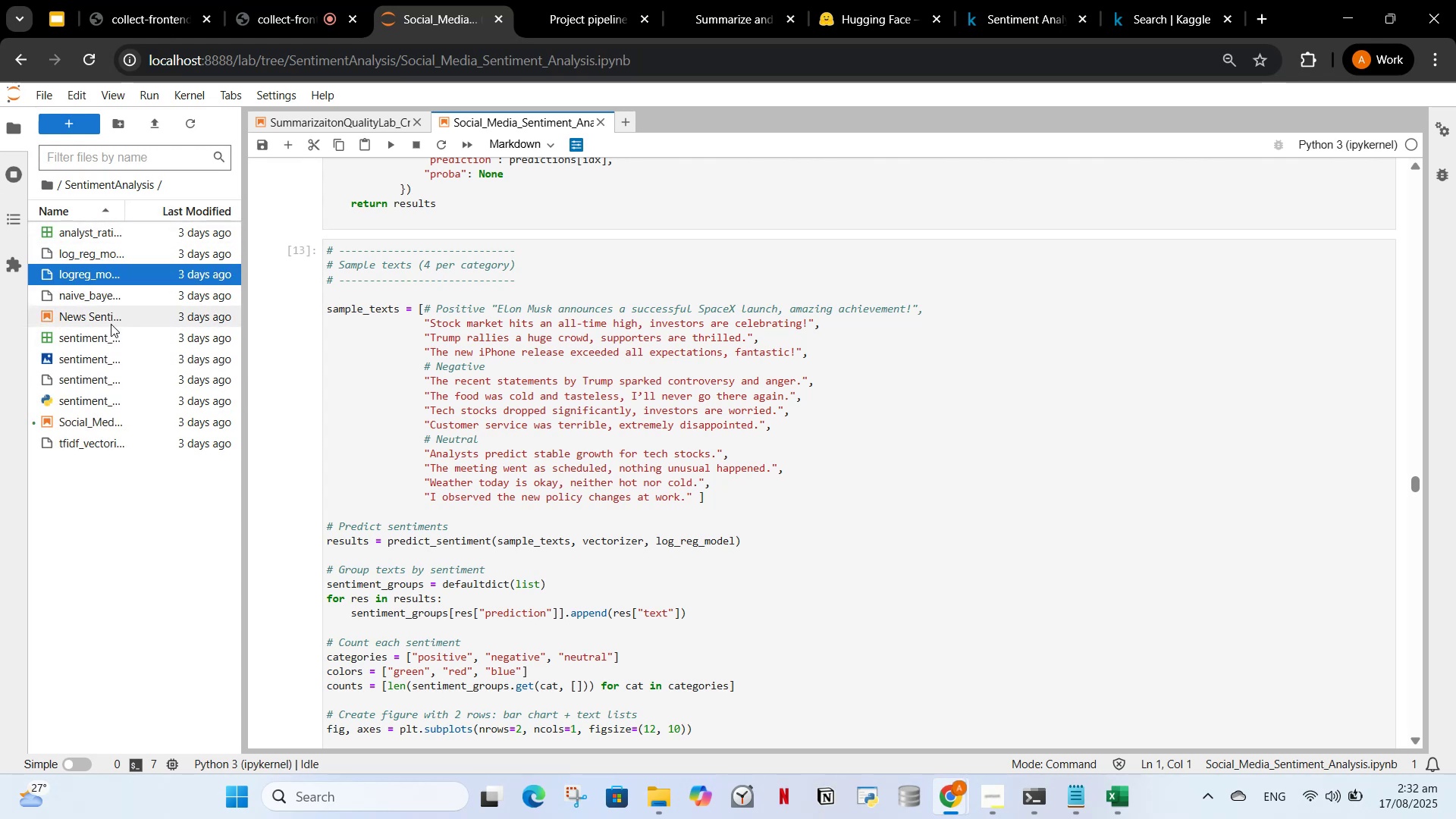 
left_click_drag(start_coordinate=[115, 479], to_coordinate=[96, 291])
 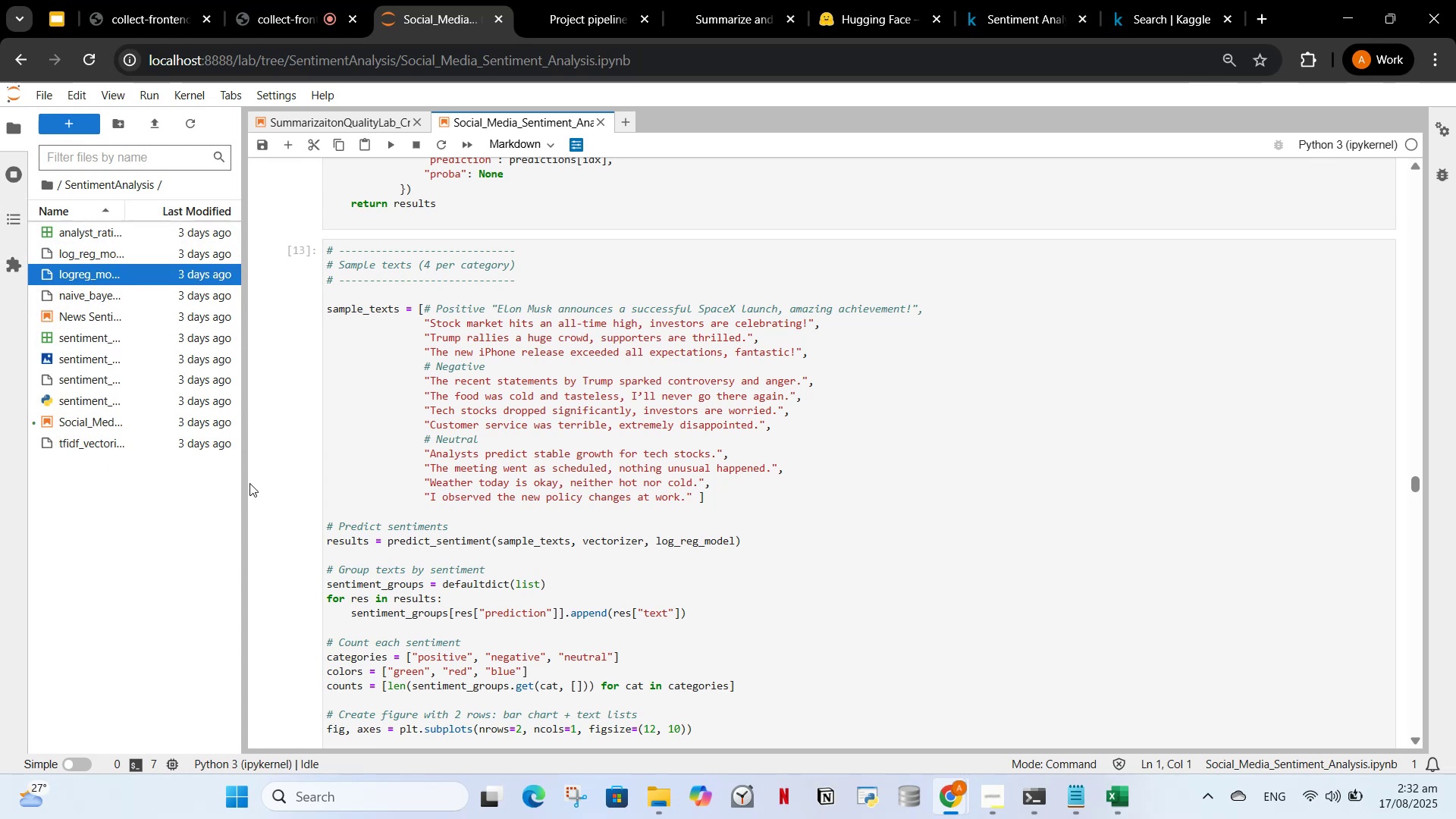 
left_click_drag(start_coordinate=[246, 481], to_coordinate=[196, 479])
 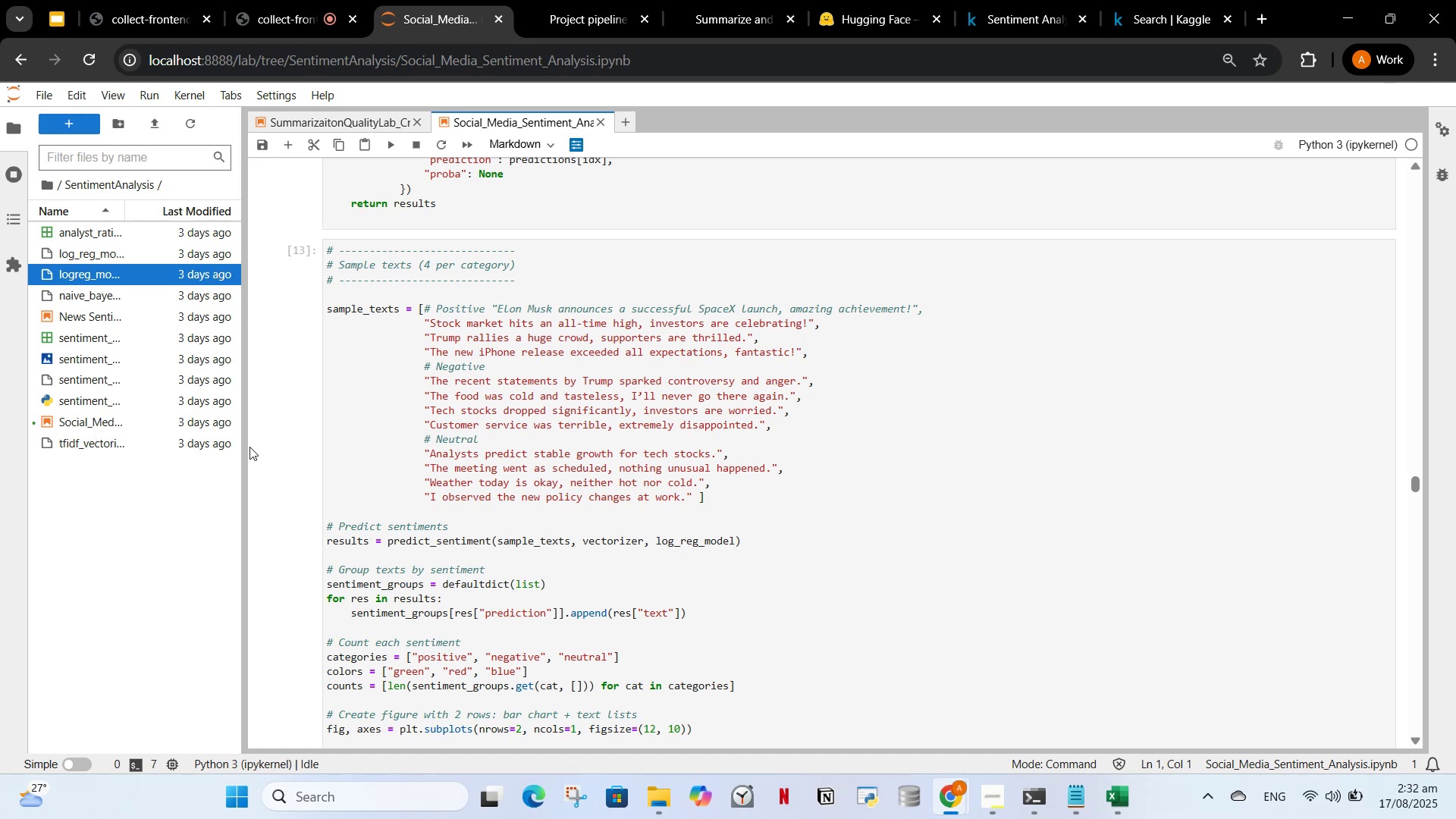 
wait(6.09)
 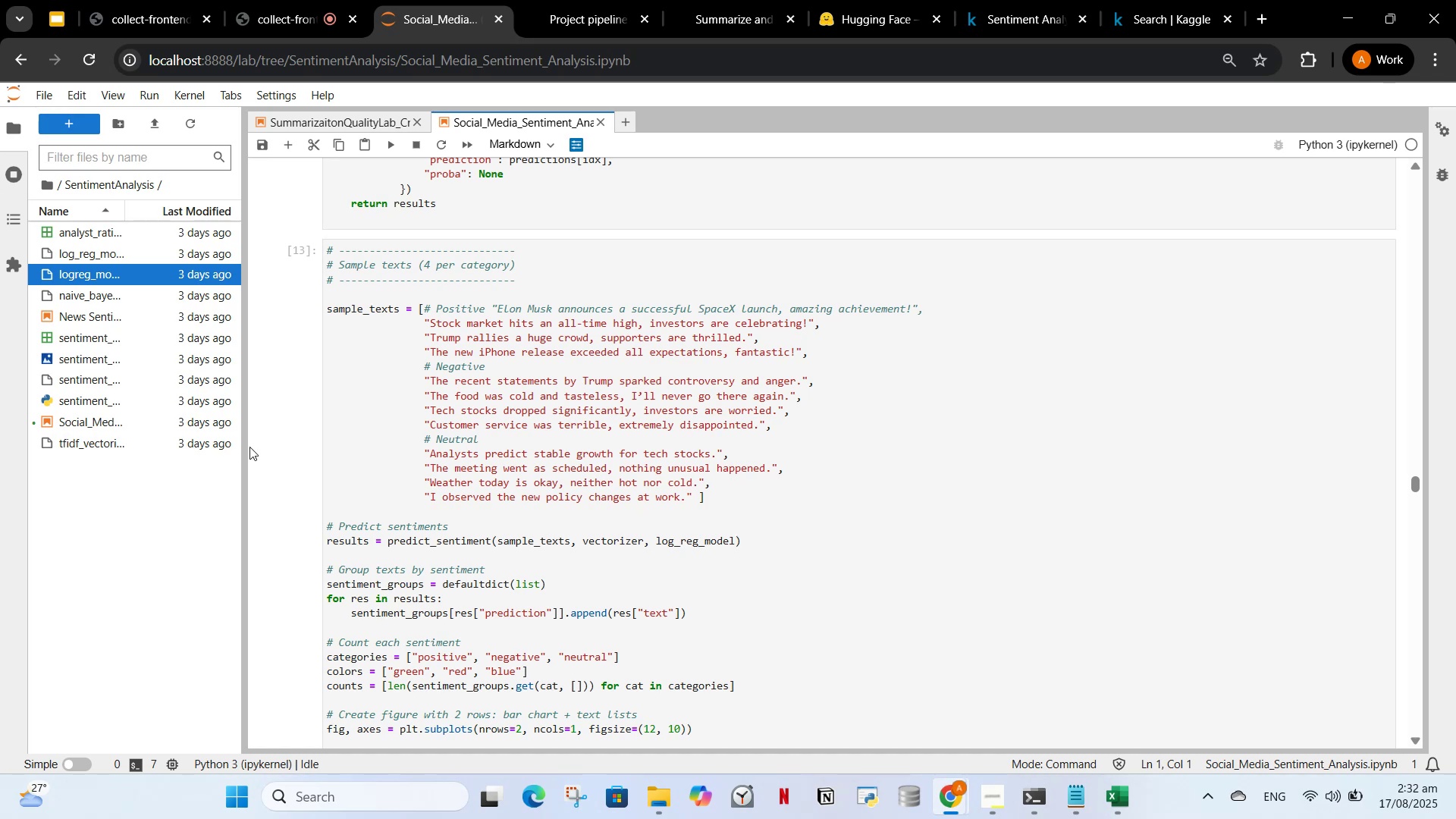 
left_click([535, 347])
 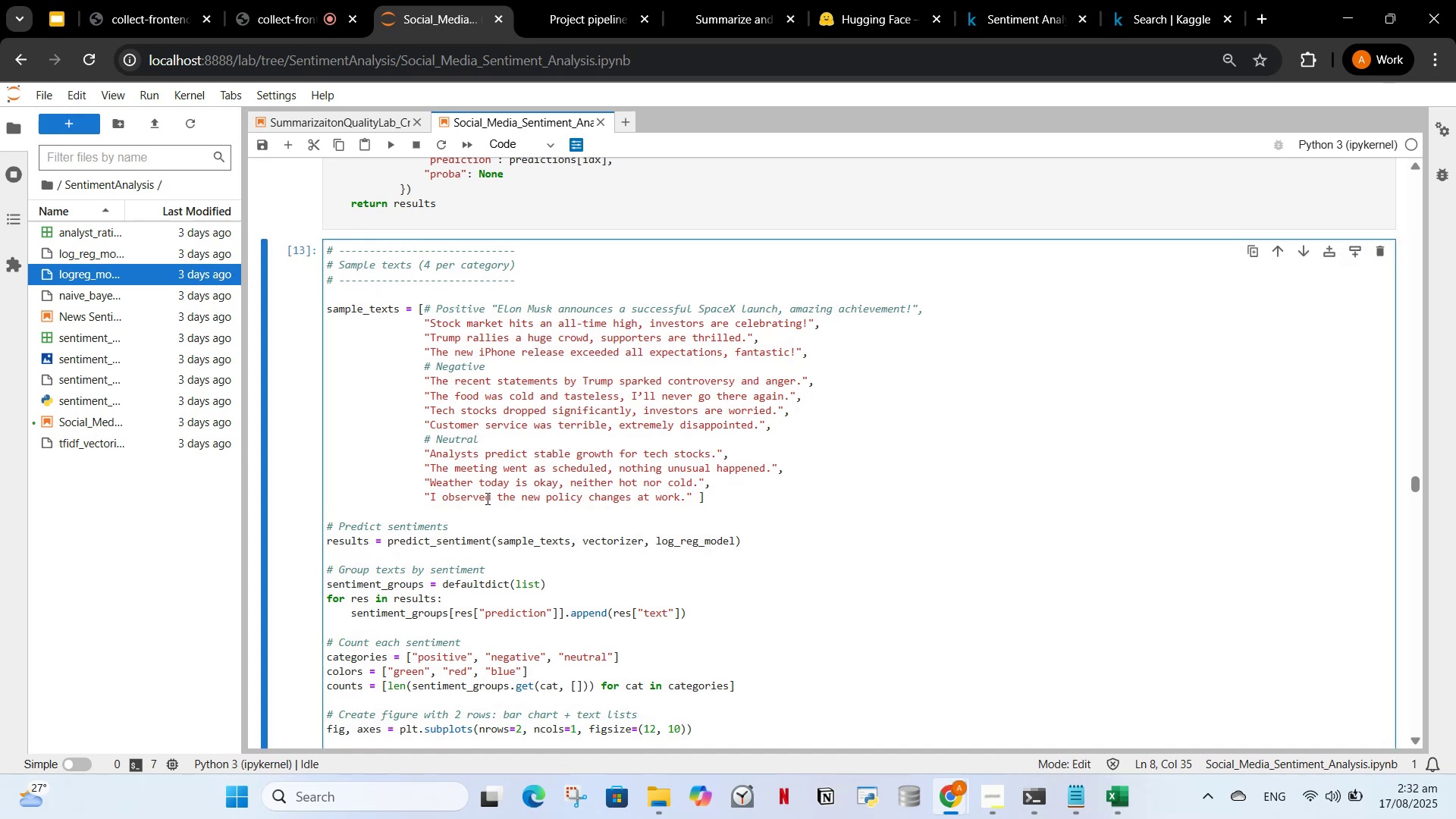 
left_click_drag(start_coordinate=[443, 520], to_coordinate=[304, 405])
 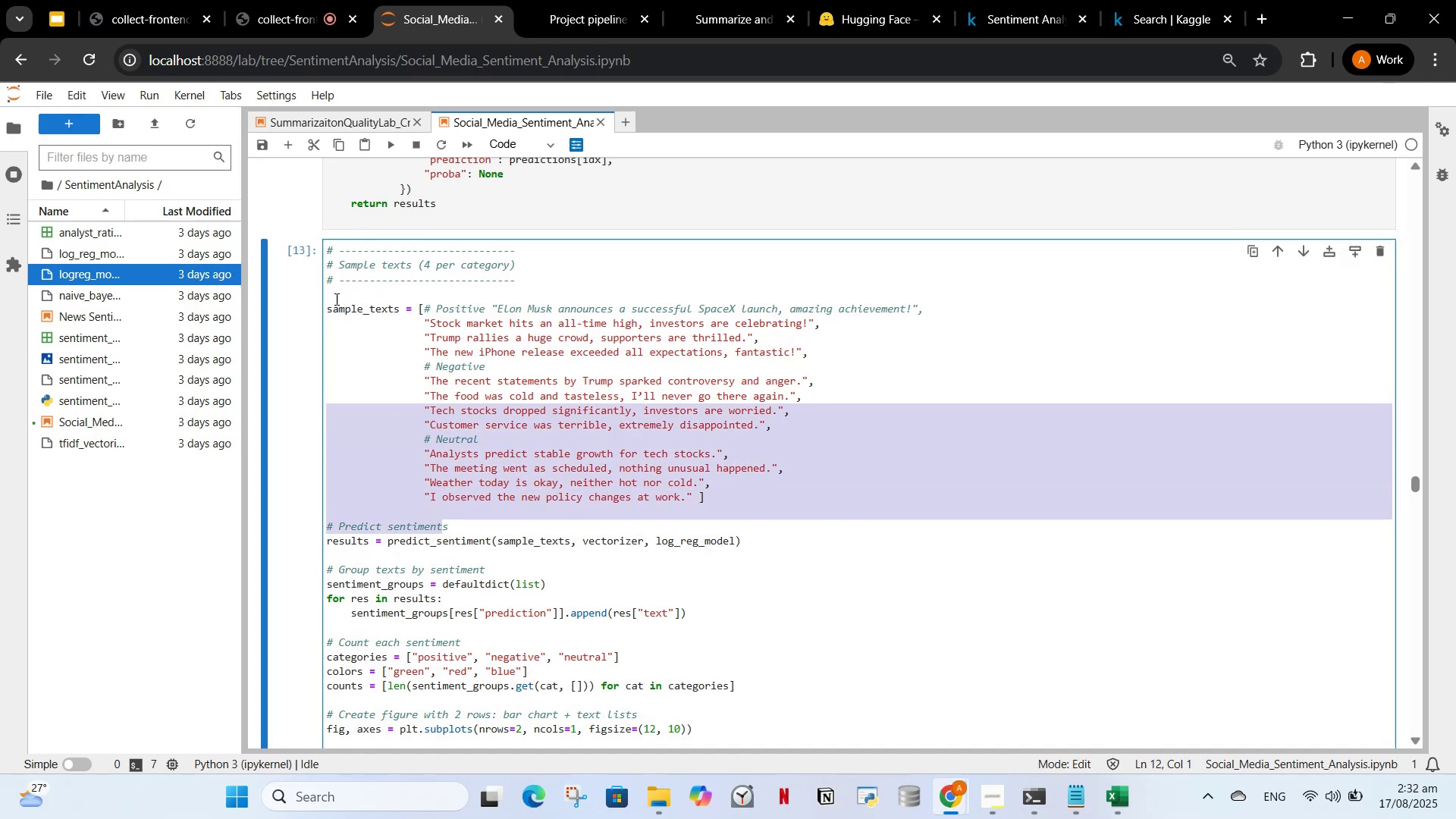 
left_click_drag(start_coordinate=[331, 293], to_coordinate=[935, 523])
 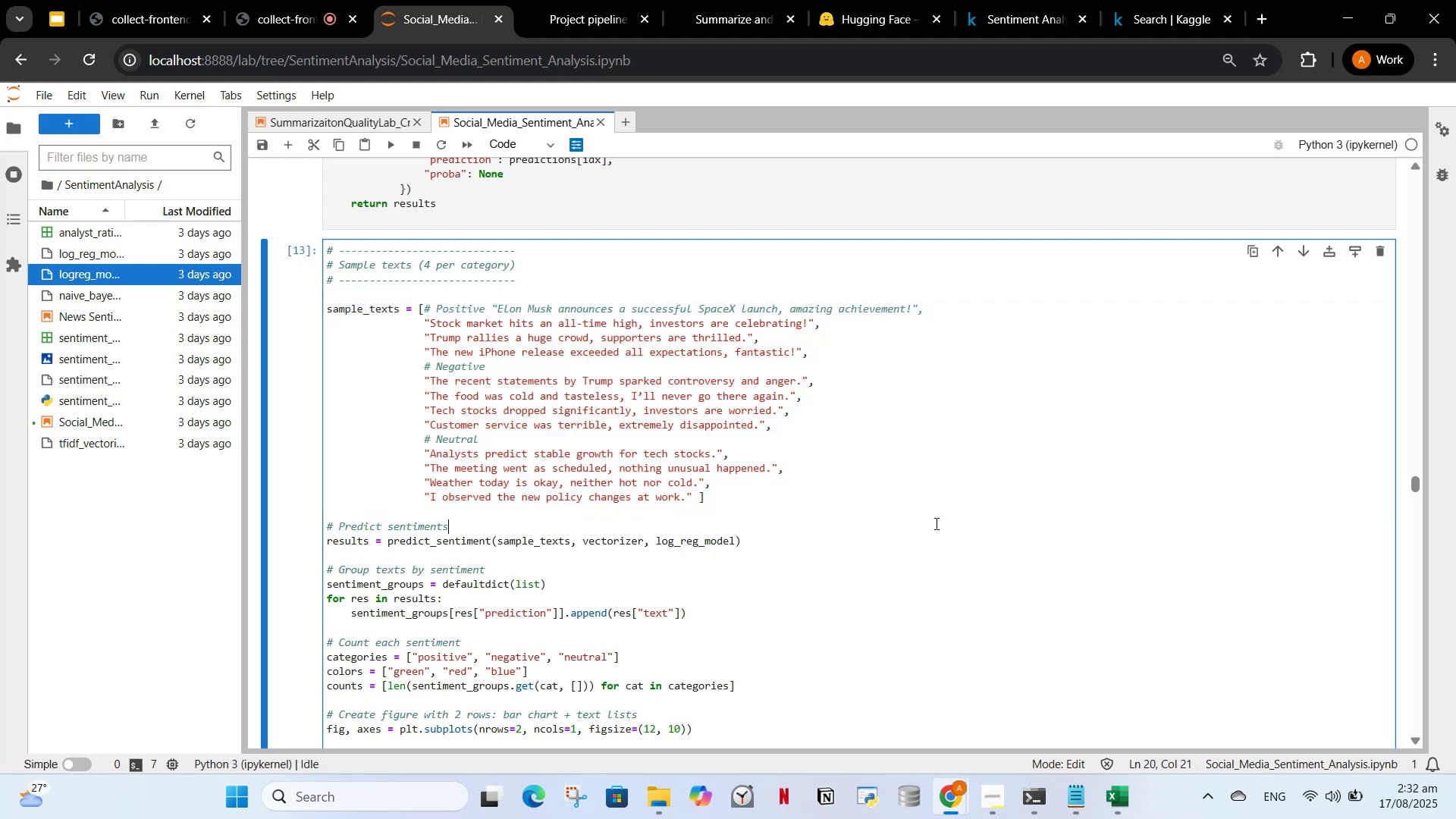 
left_click([935, 523])
 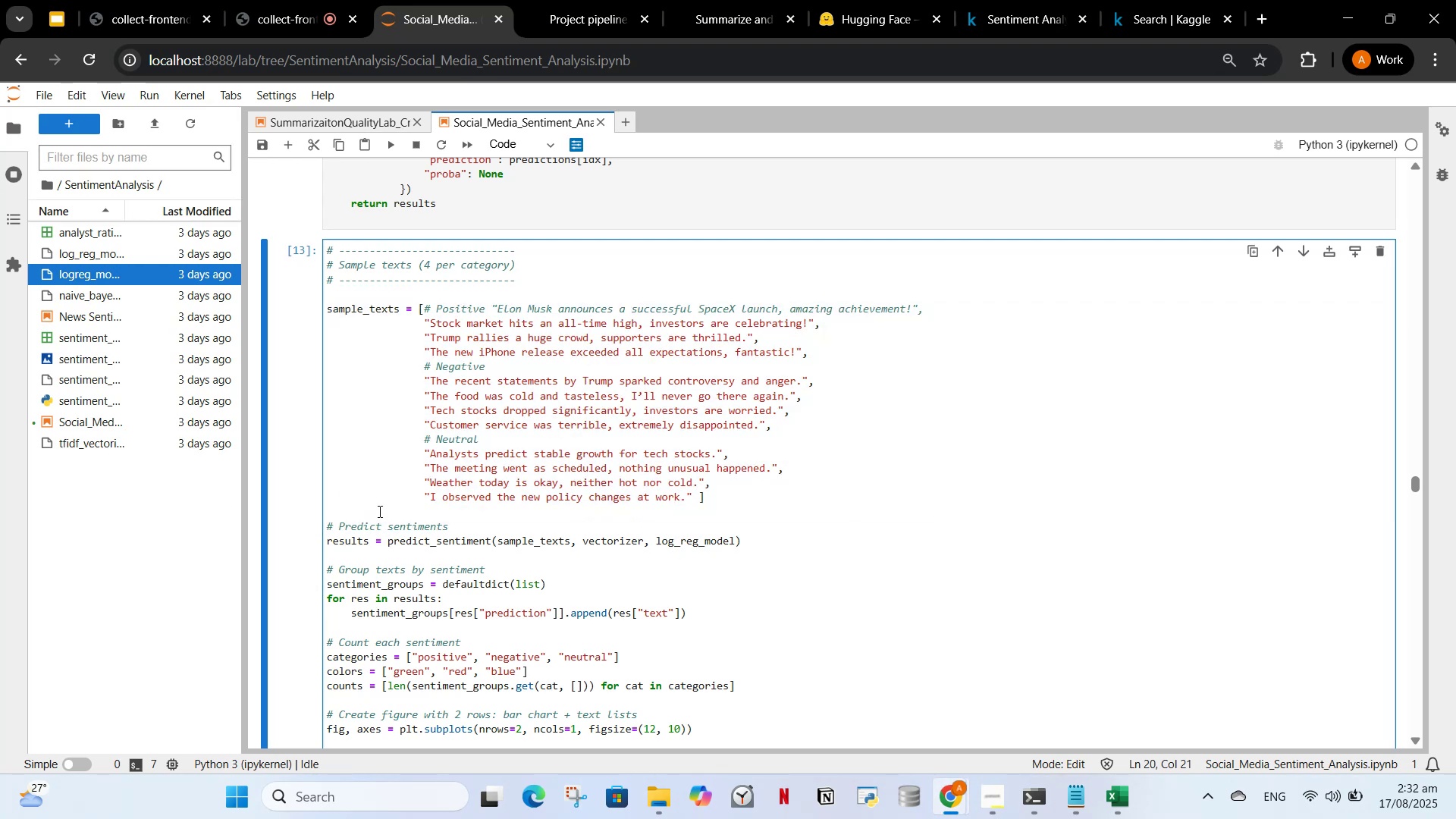 
left_click_drag(start_coordinate=[356, 511], to_coordinate=[282, 174])
 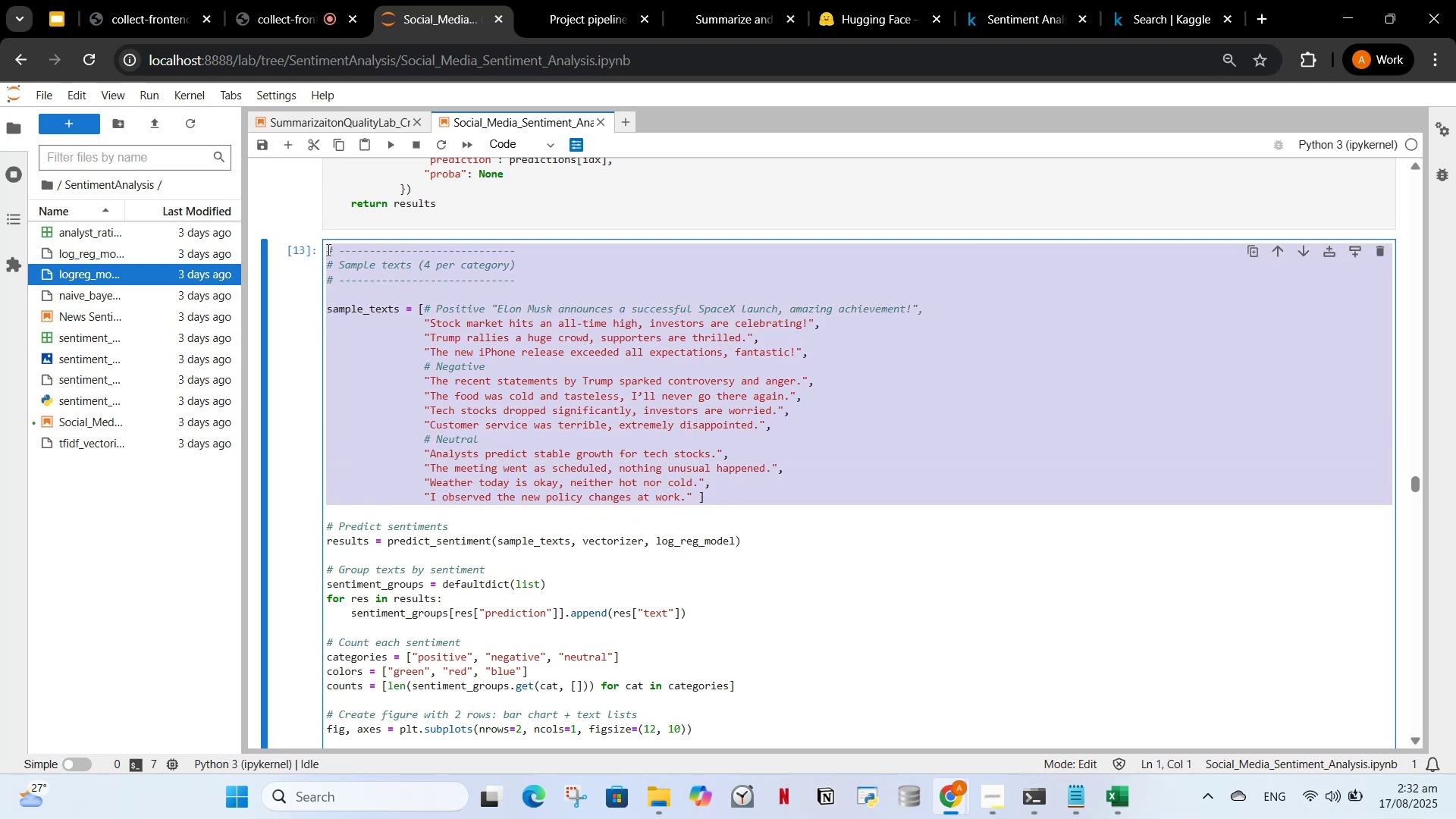 
left_click([325, 246])
 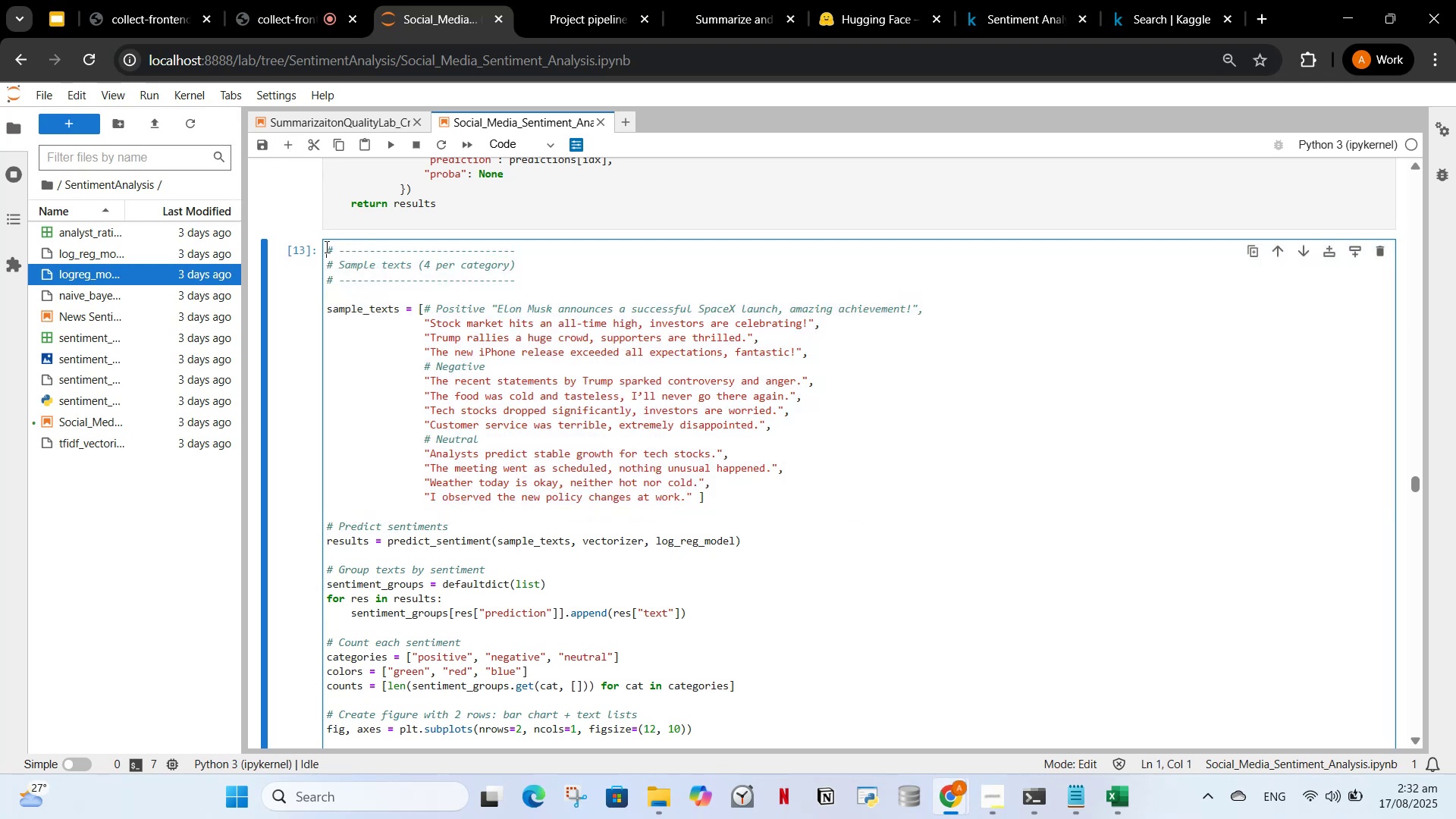 
left_click_drag(start_coordinate=[325, 246], to_coordinate=[322, 525])
 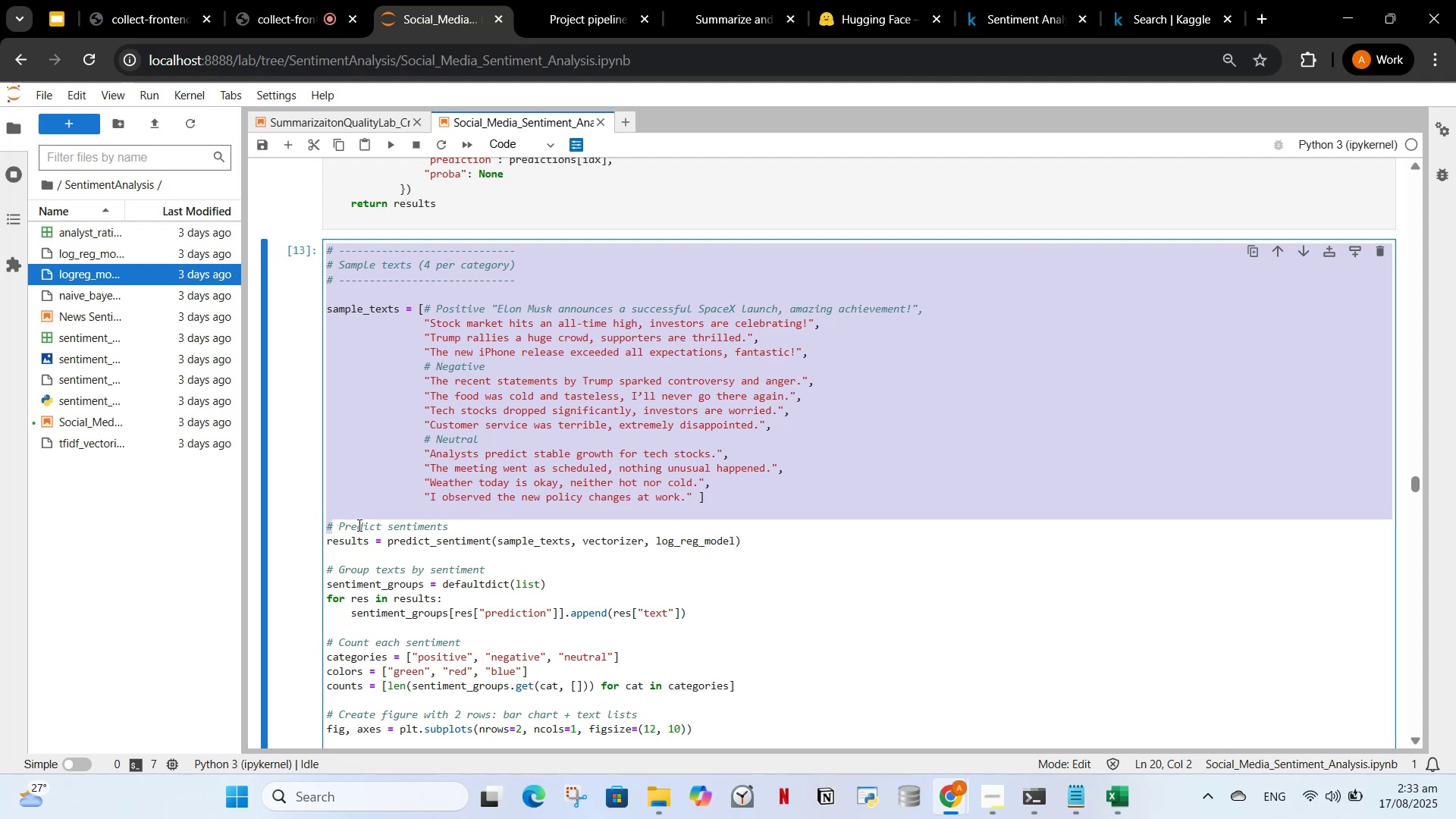 
left_click([358, 525])
 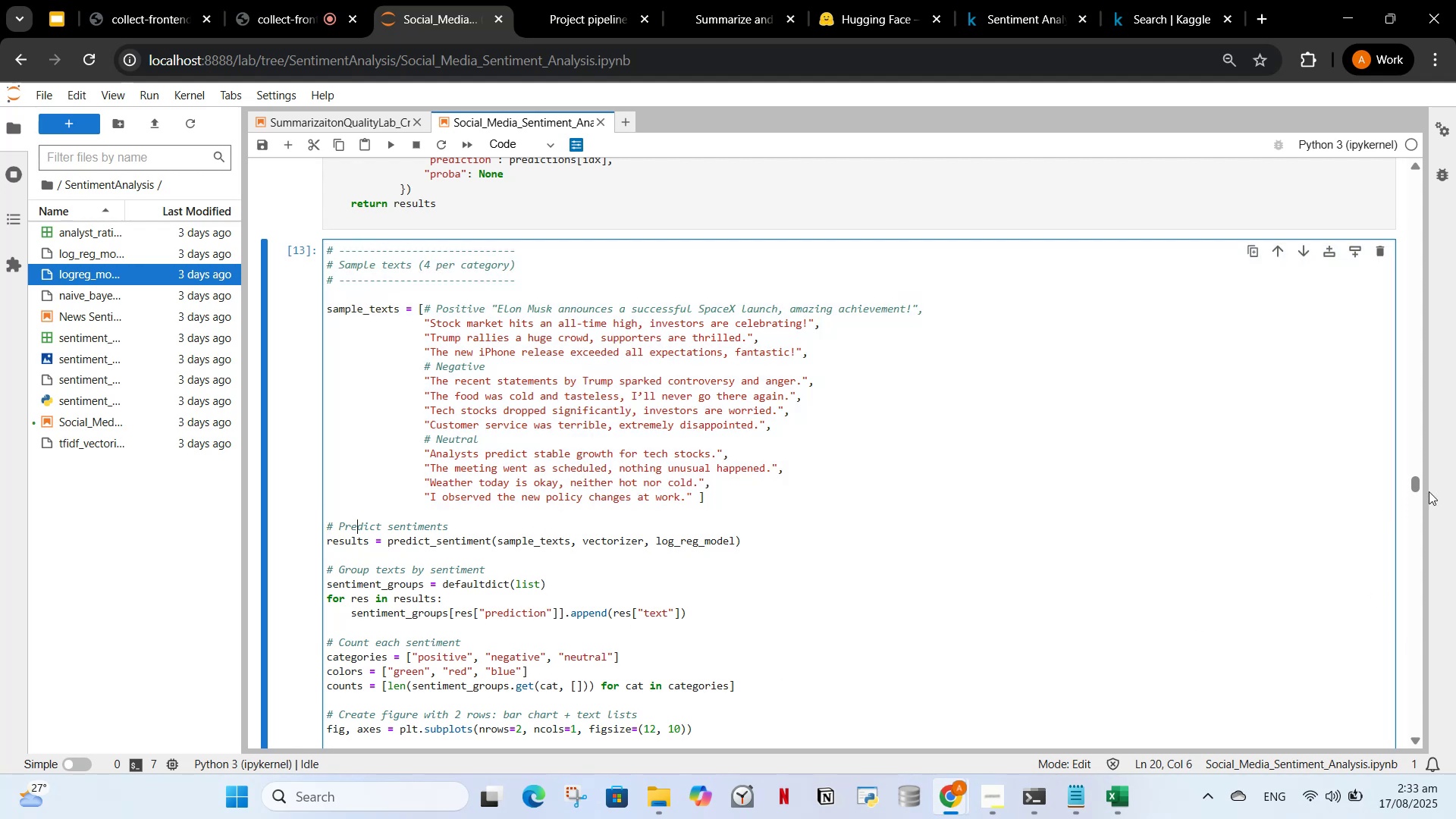 
left_click_drag(start_coordinate=[1417, 482], to_coordinate=[1411, 516])
 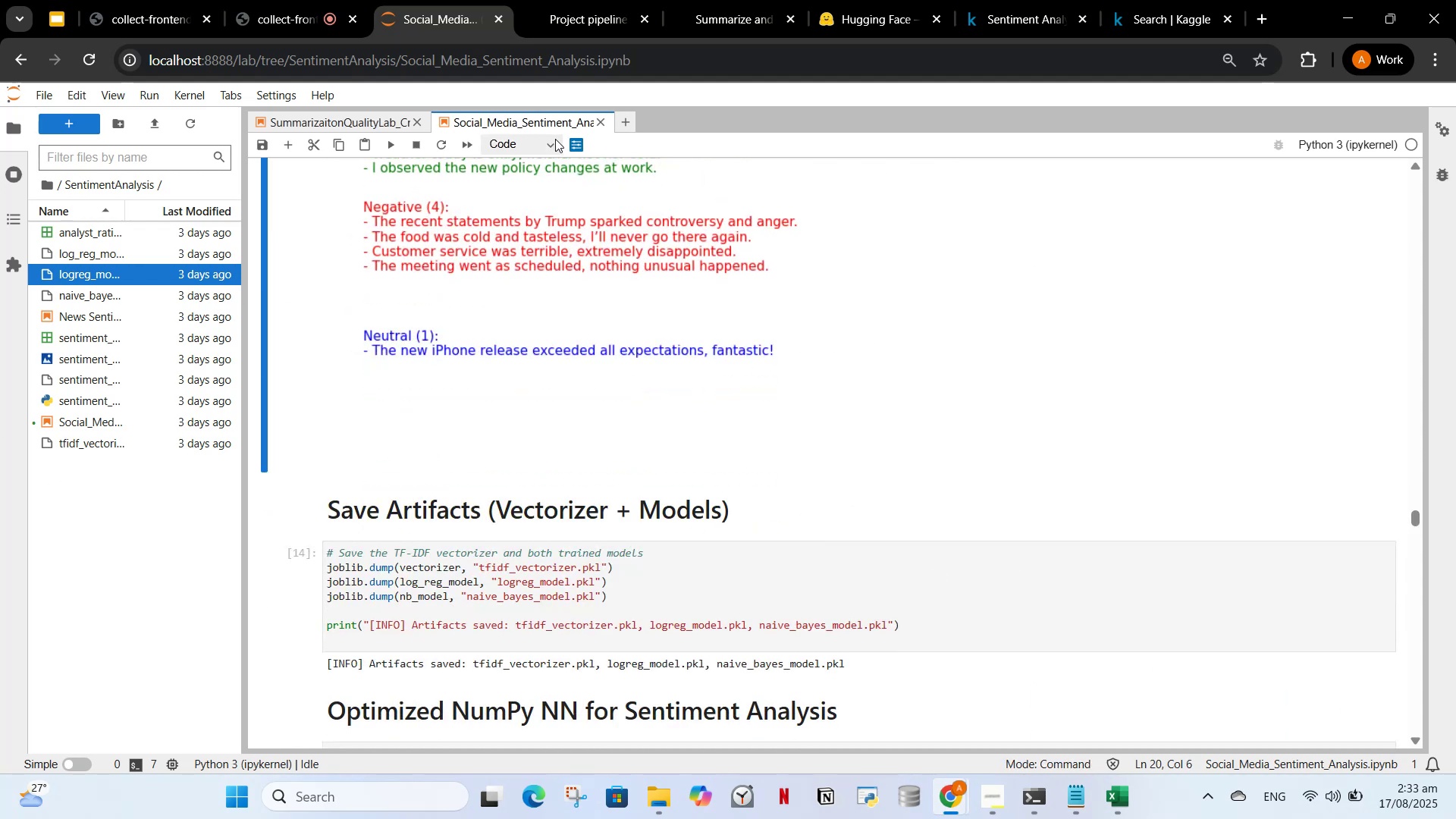 
scroll: coordinate [565, 206], scroll_direction: down, amount: 2.0
 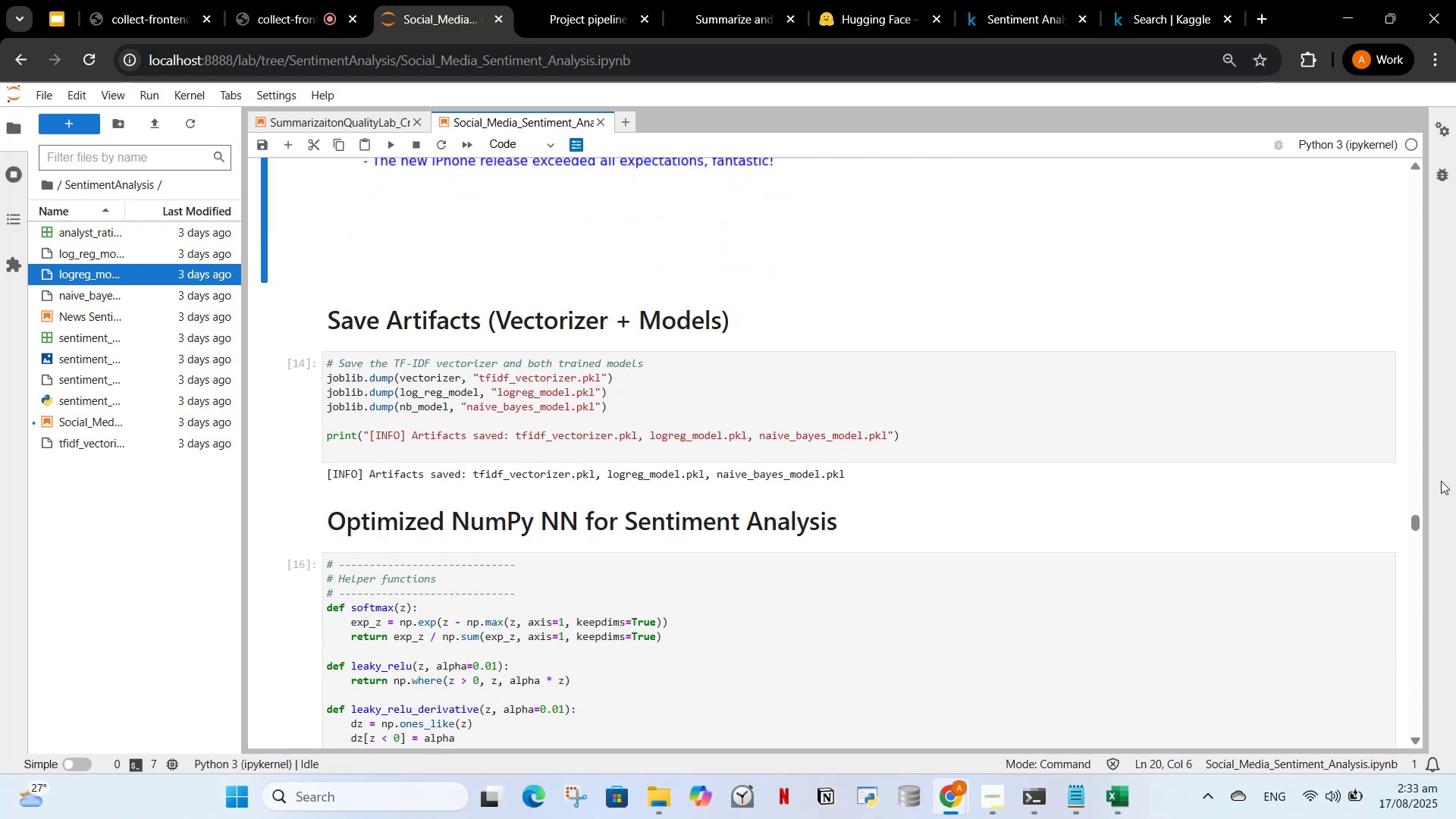 
left_click_drag(start_coordinate=[1415, 522], to_coordinate=[1376, 171])
 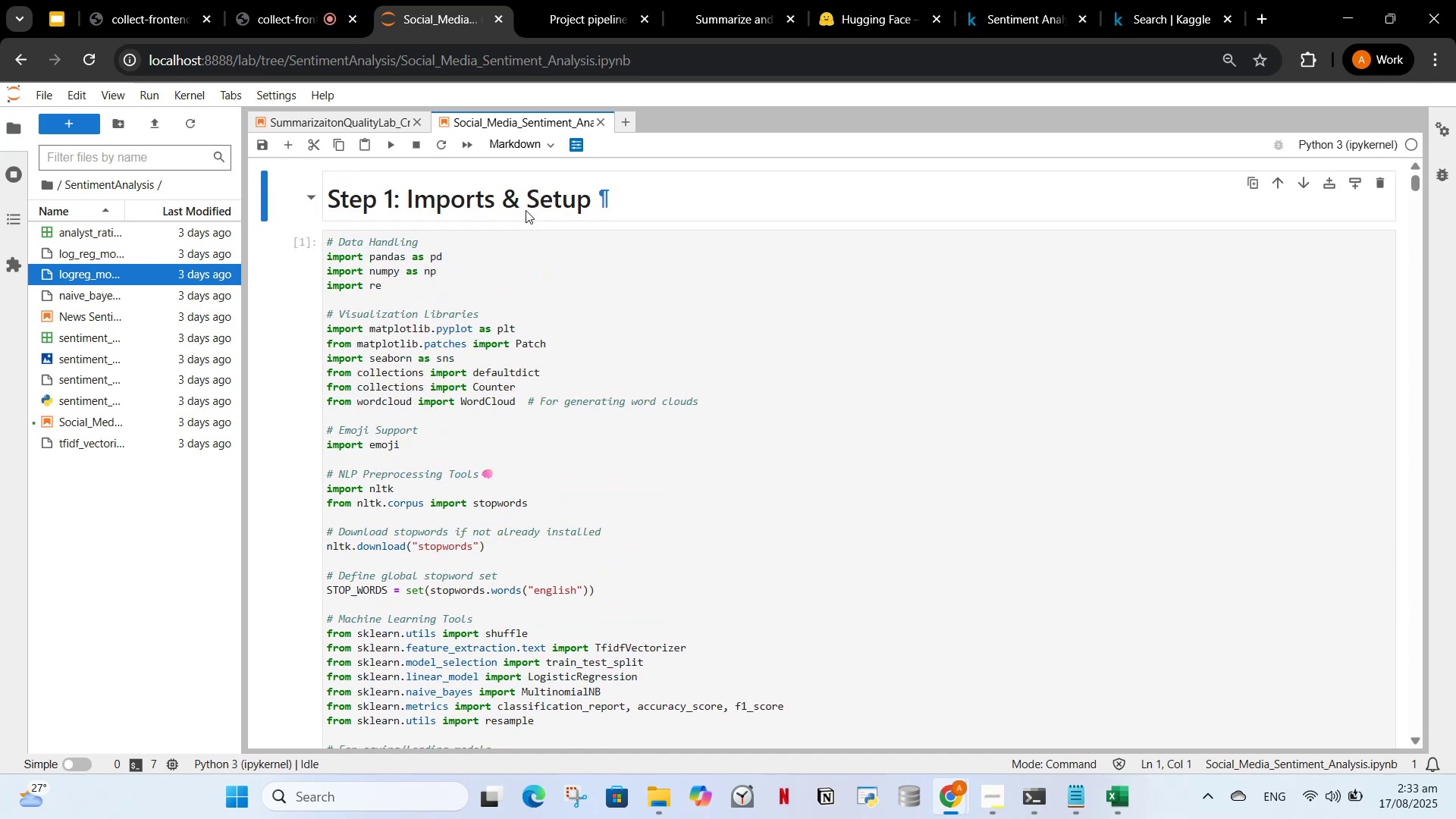 
double_click([526, 210])
 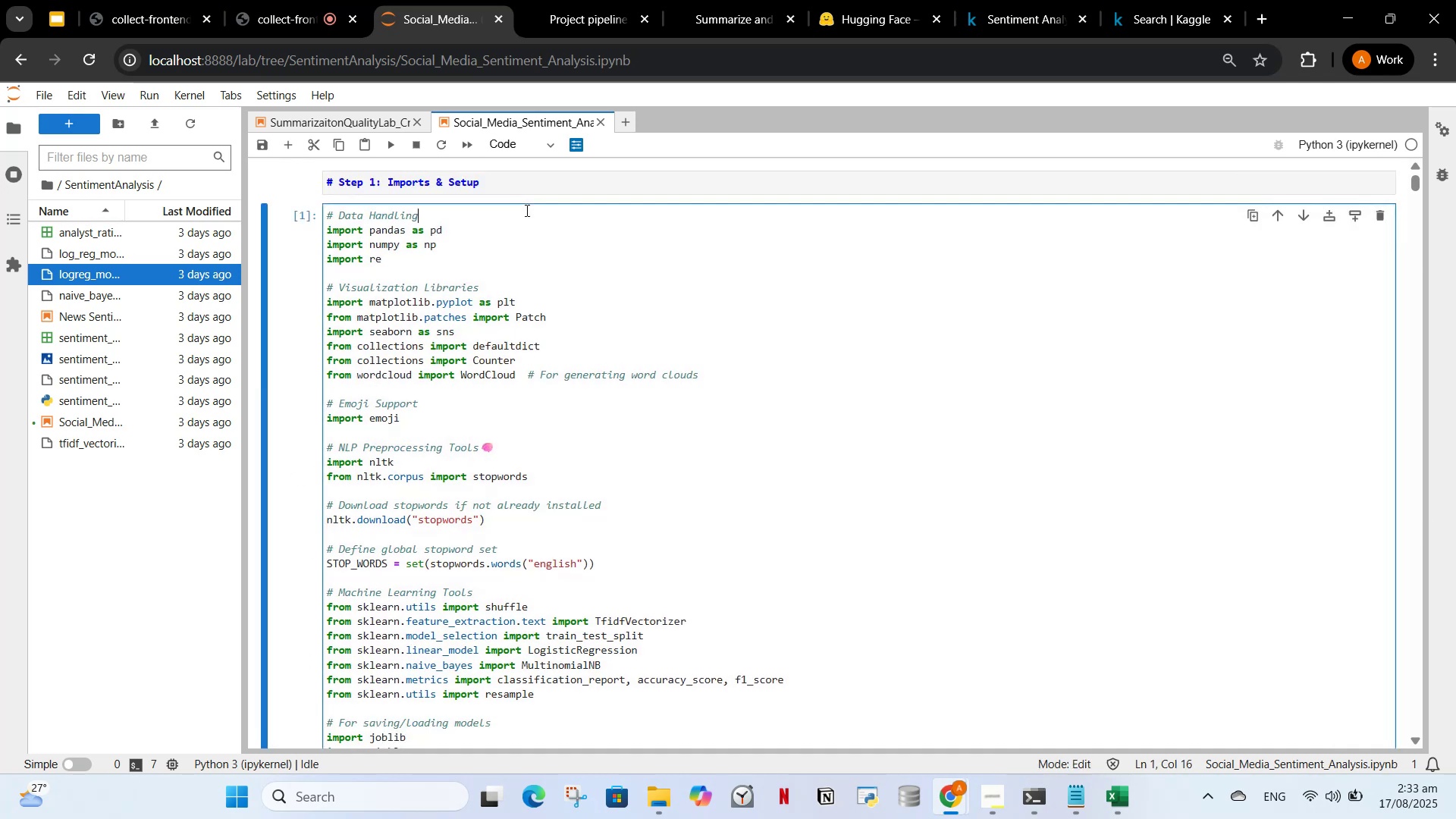 
triple_click([526, 210])
 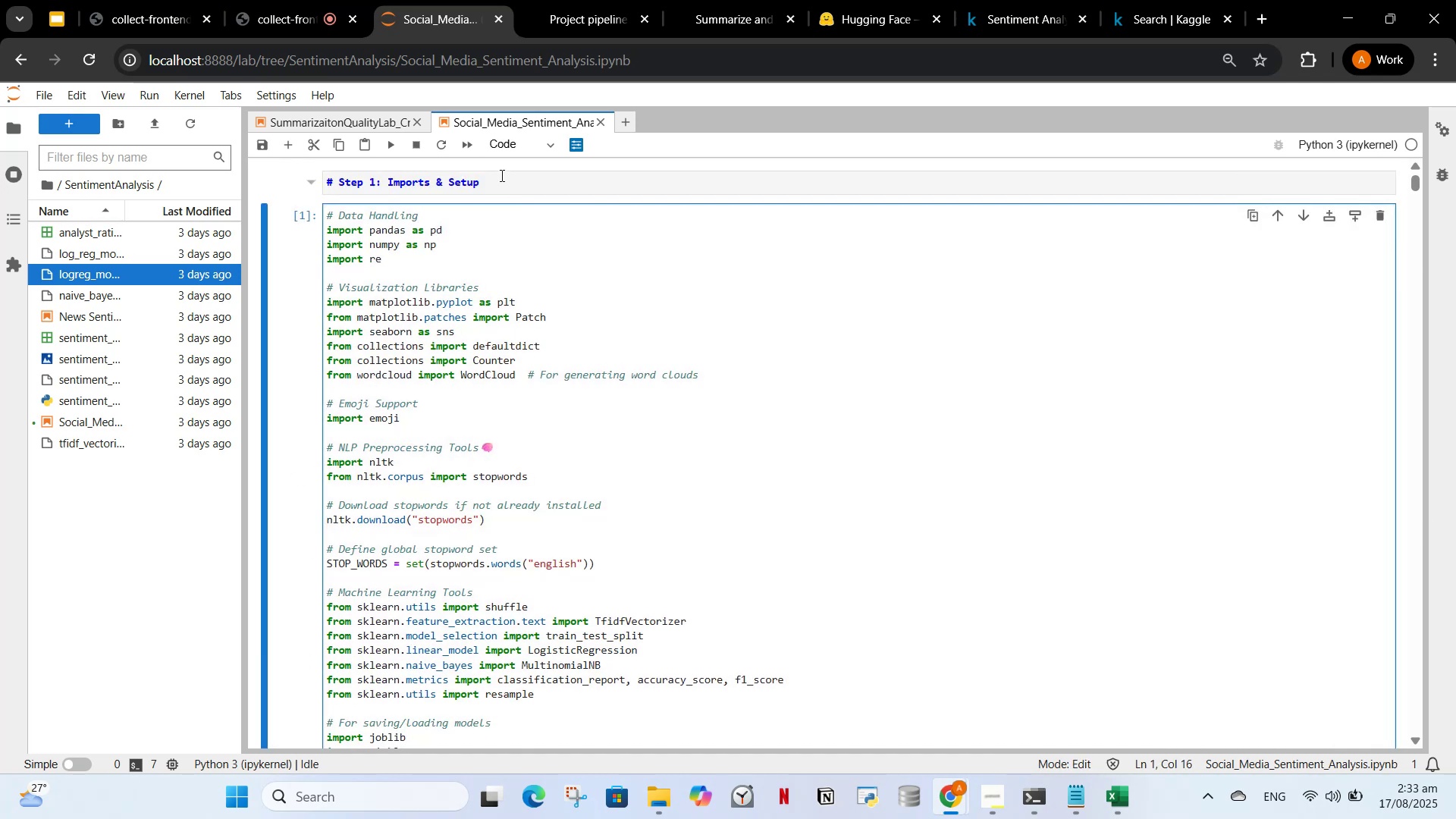 
left_click([500, 175])
 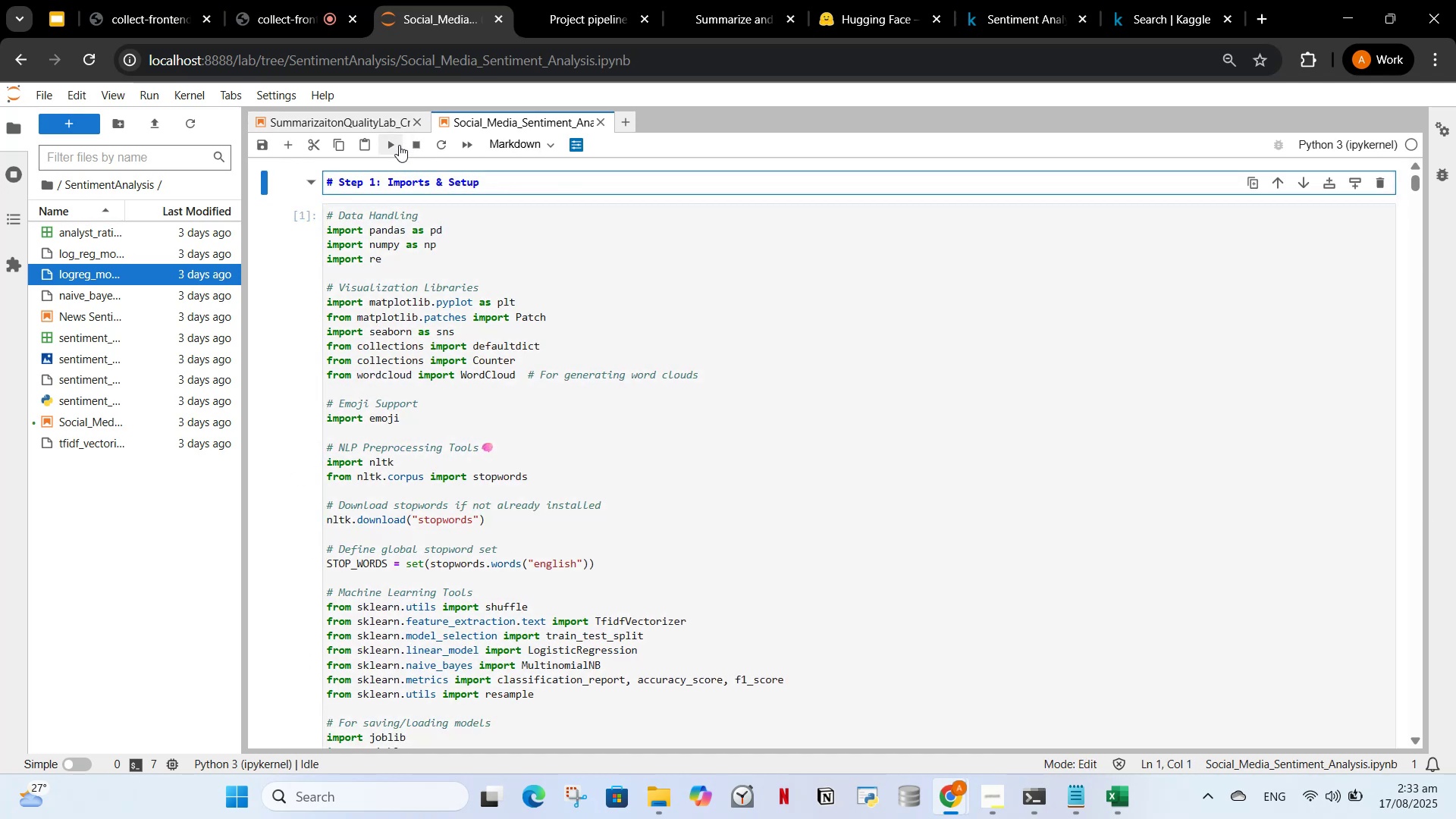 
left_click([397, 143])
 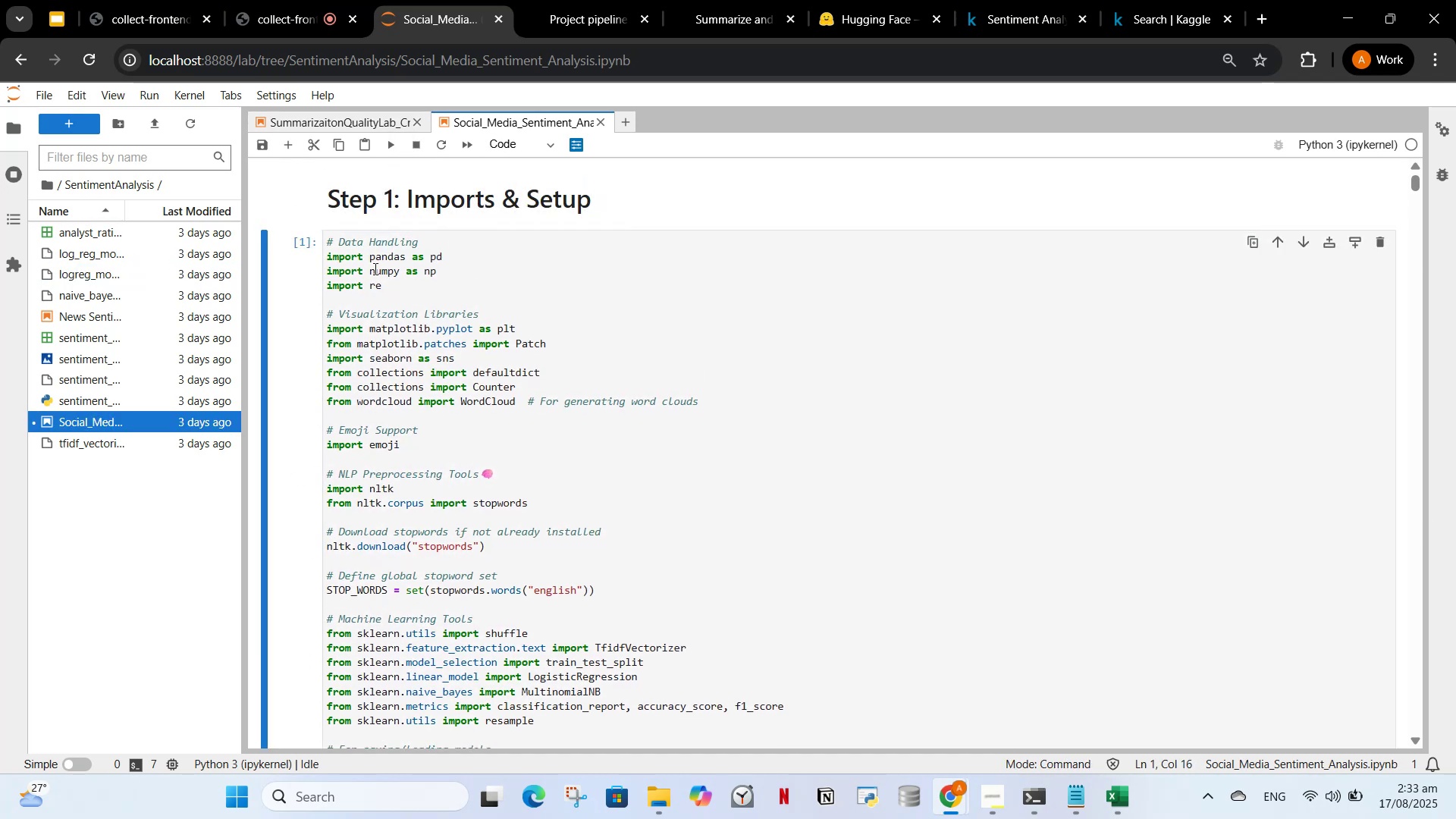 
mouse_move([295, 198])
 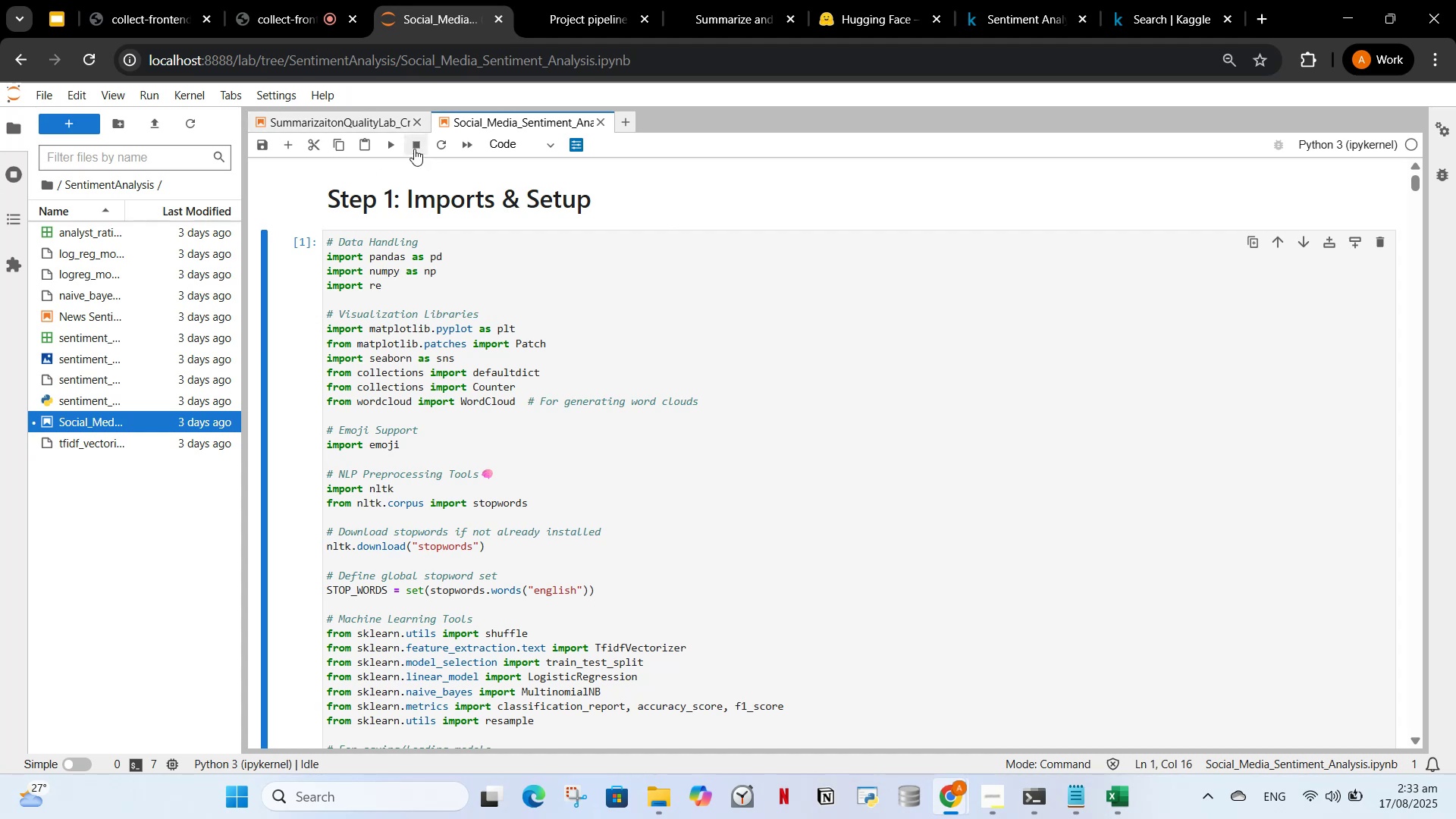 
wait(5.03)
 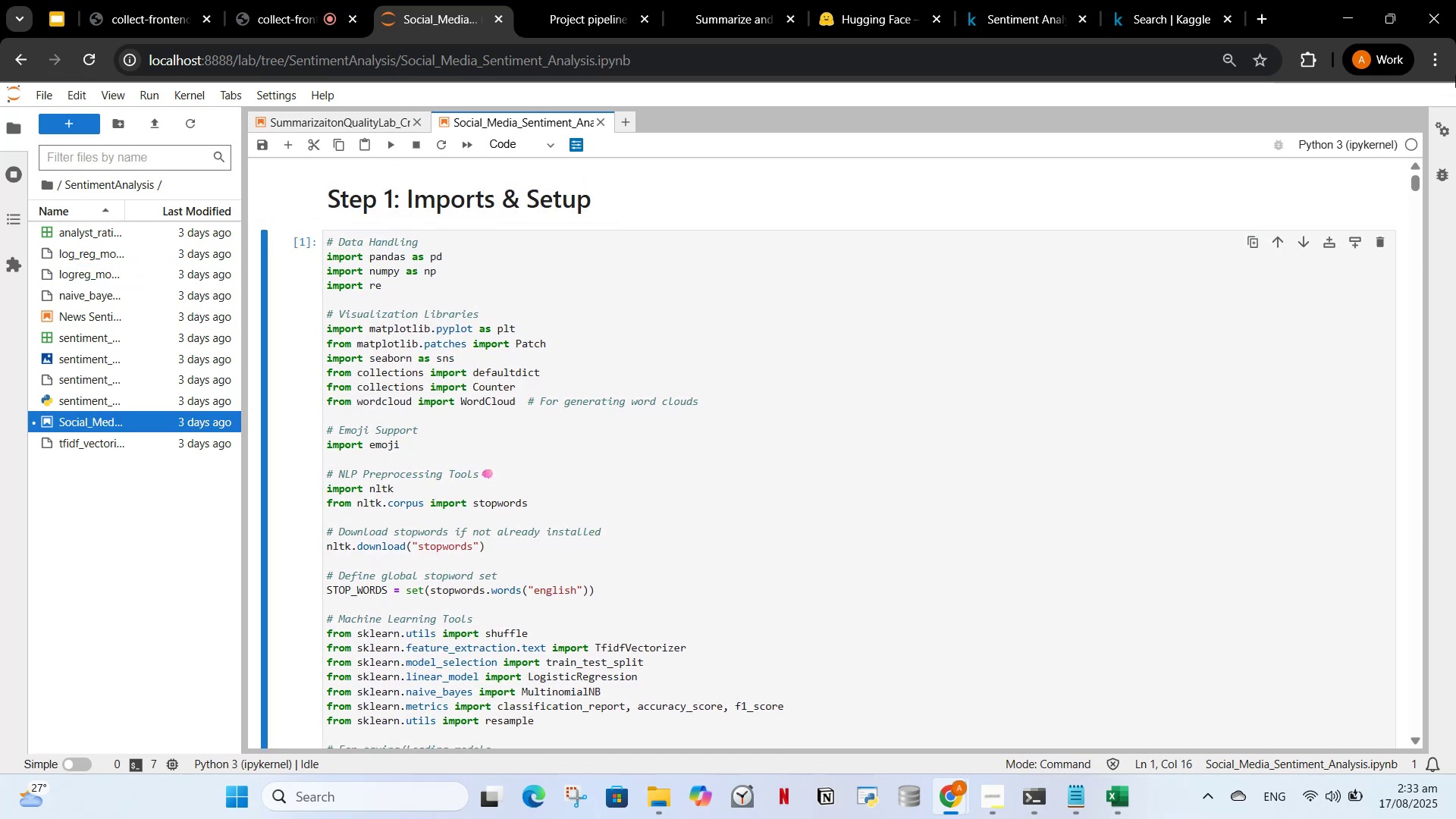 
scroll: coordinate [452, 305], scroll_direction: down, amount: 1.0
 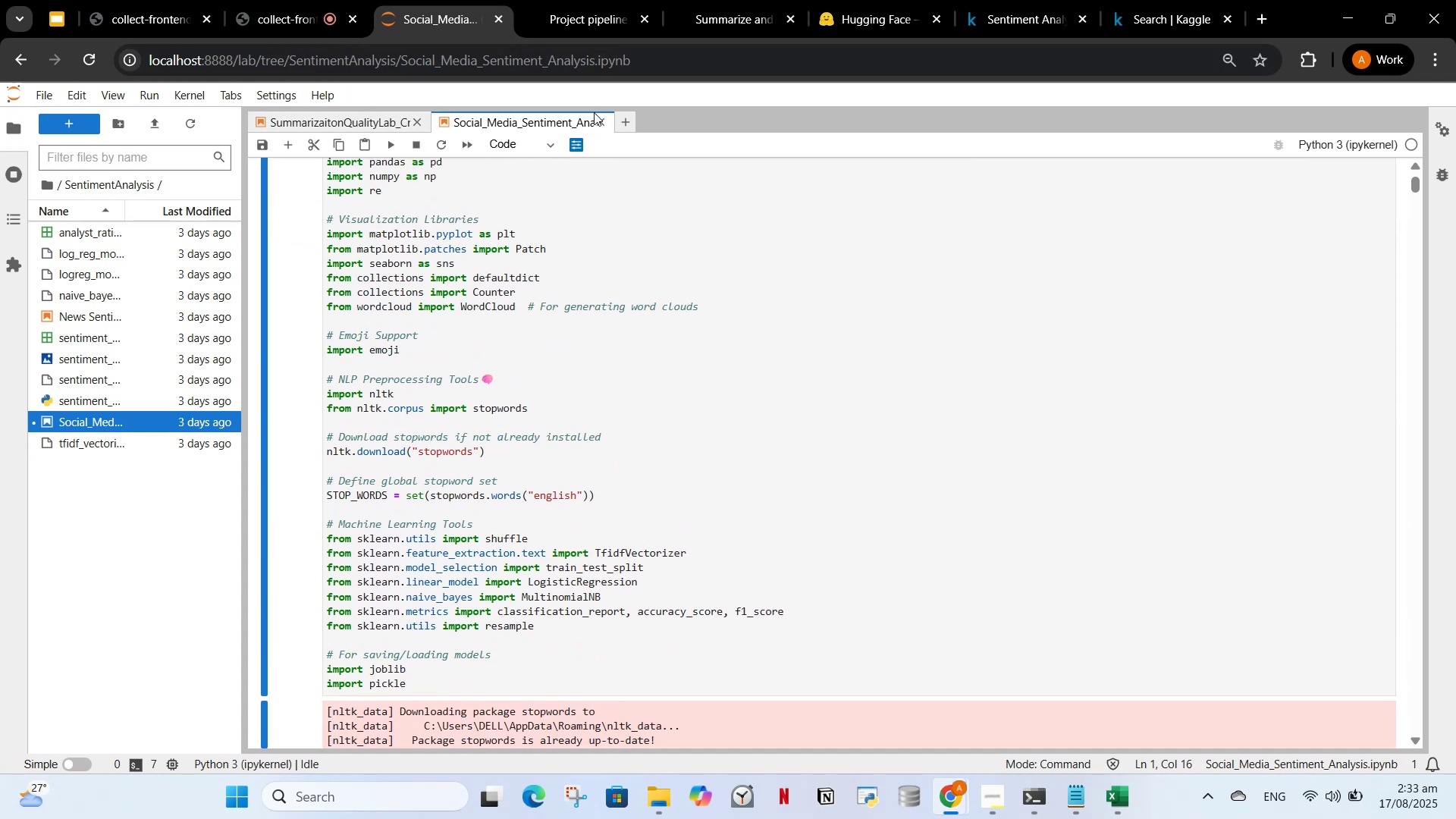 
left_click([595, 121])
 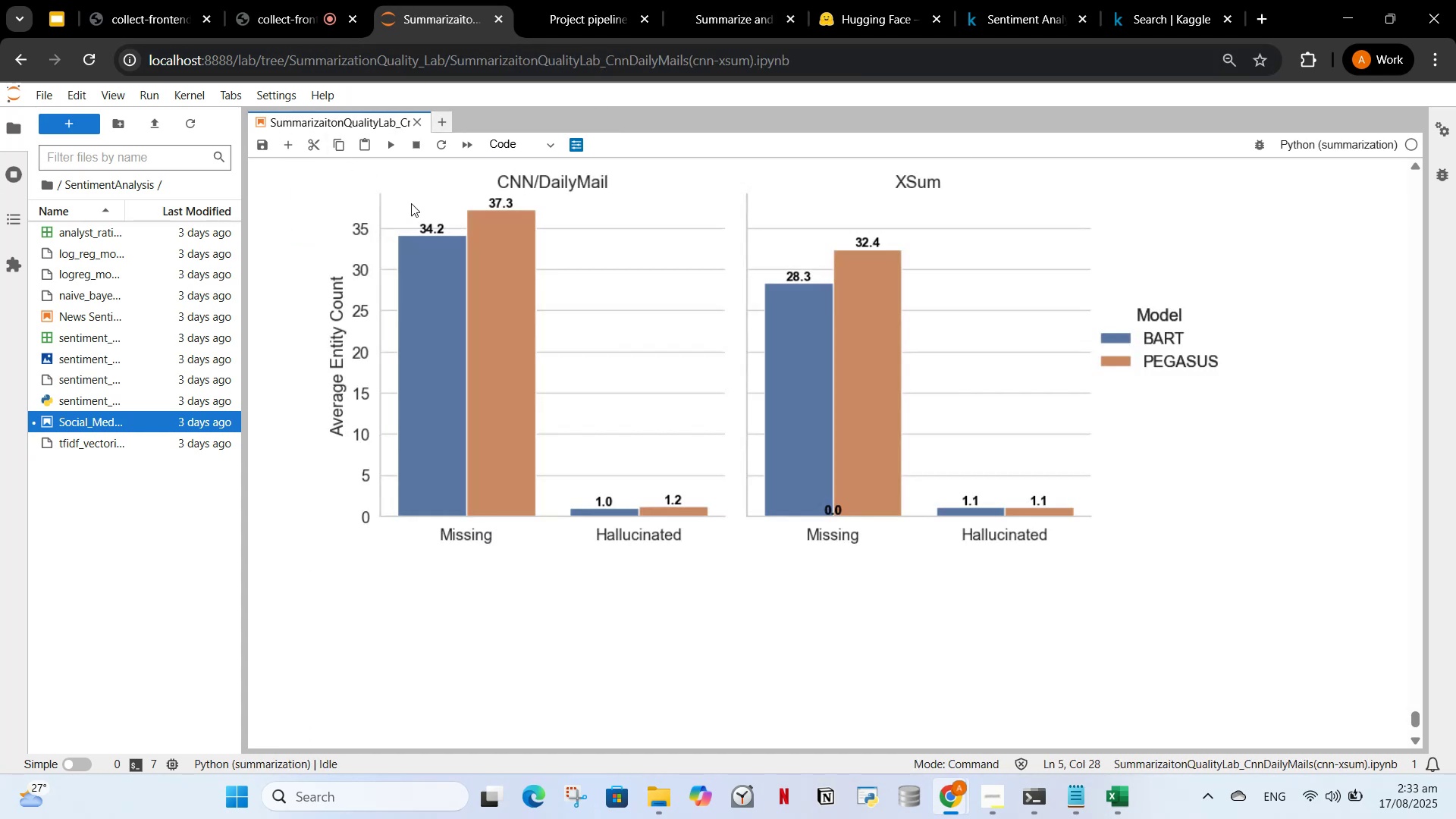 
mouse_move([140, 215])
 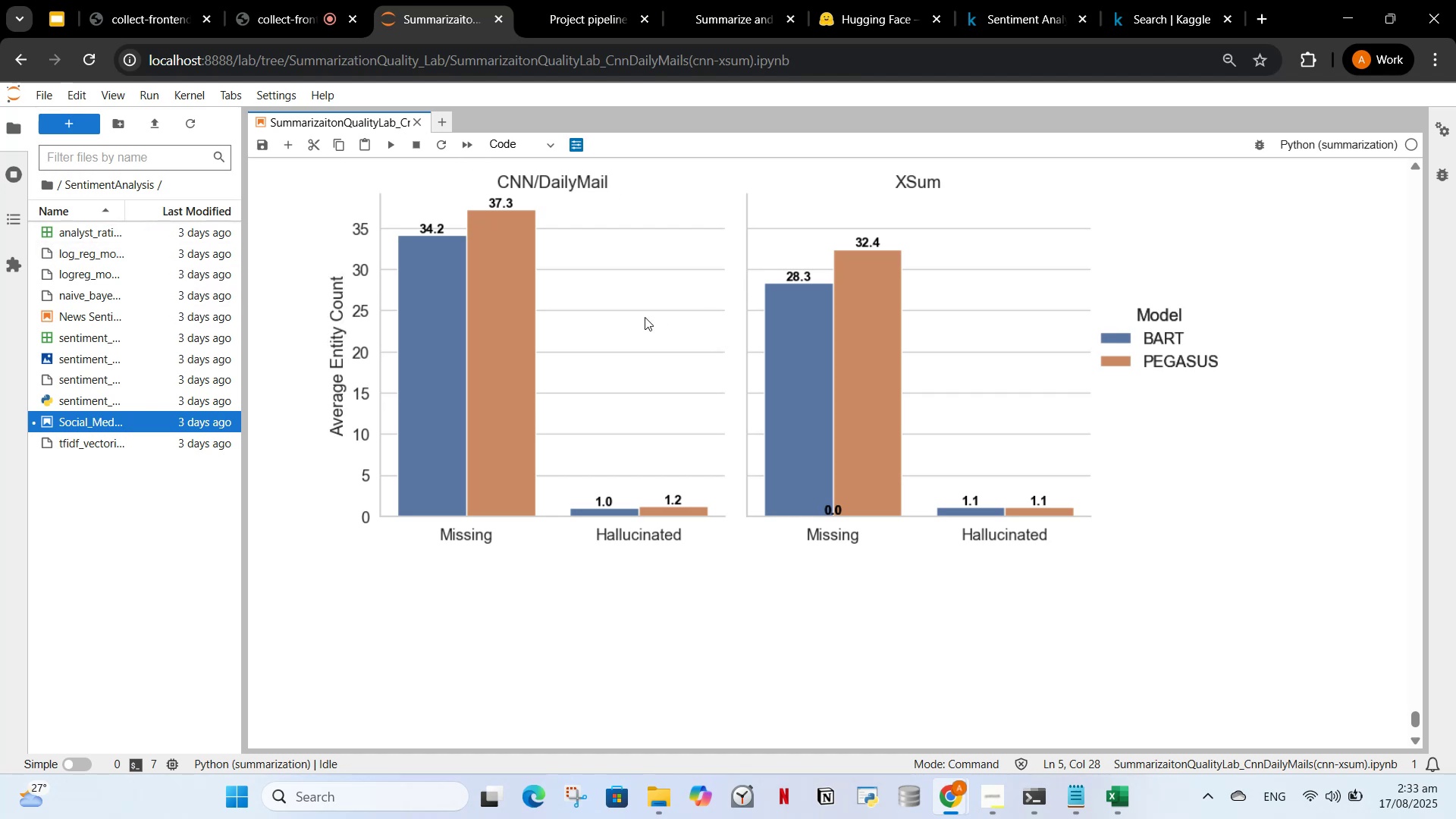 
scroll: coordinate [658, 342], scroll_direction: up, amount: 63.0
 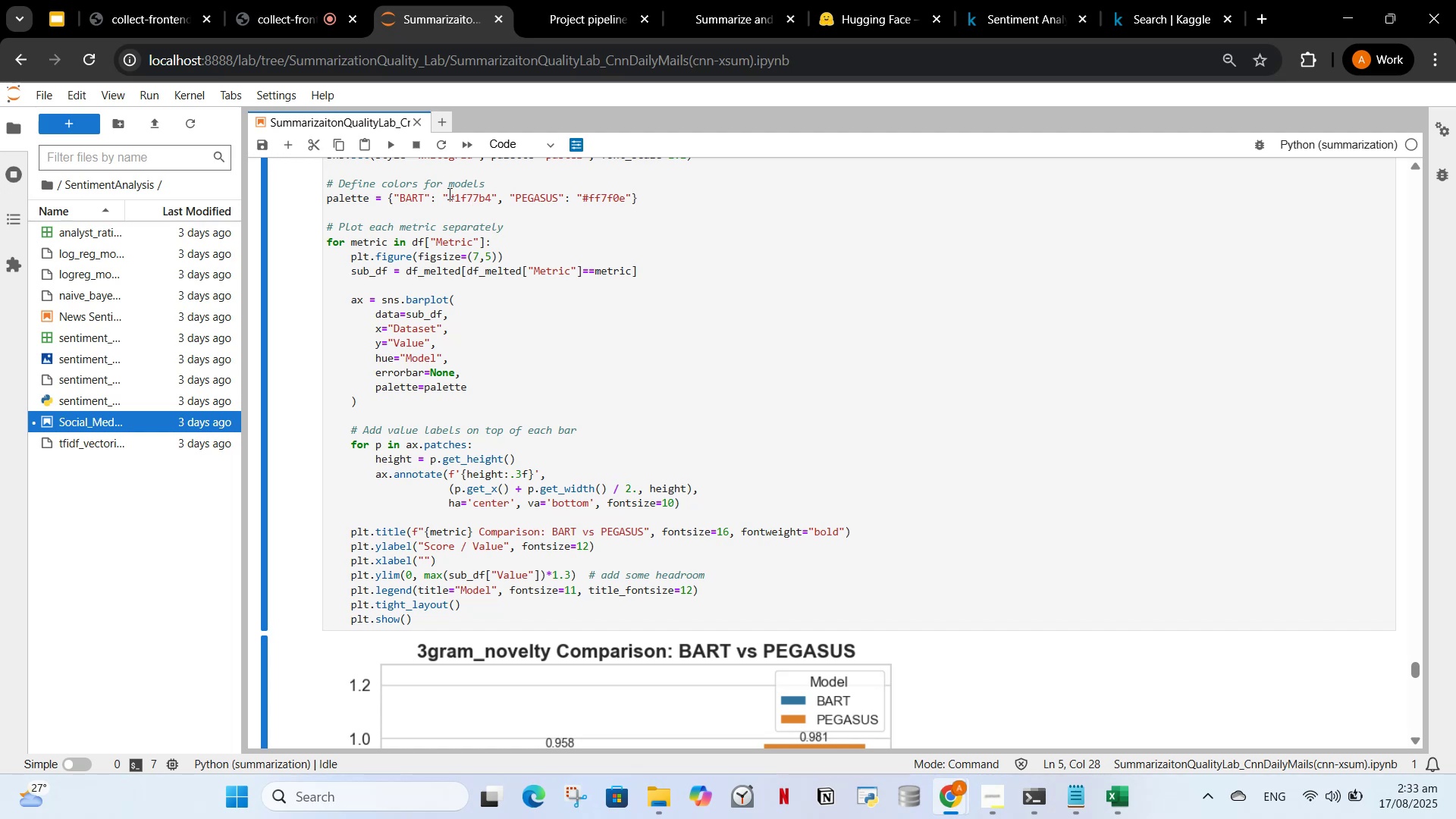 
left_click_drag(start_coordinate=[444, 199], to_coordinate=[629, 199])
 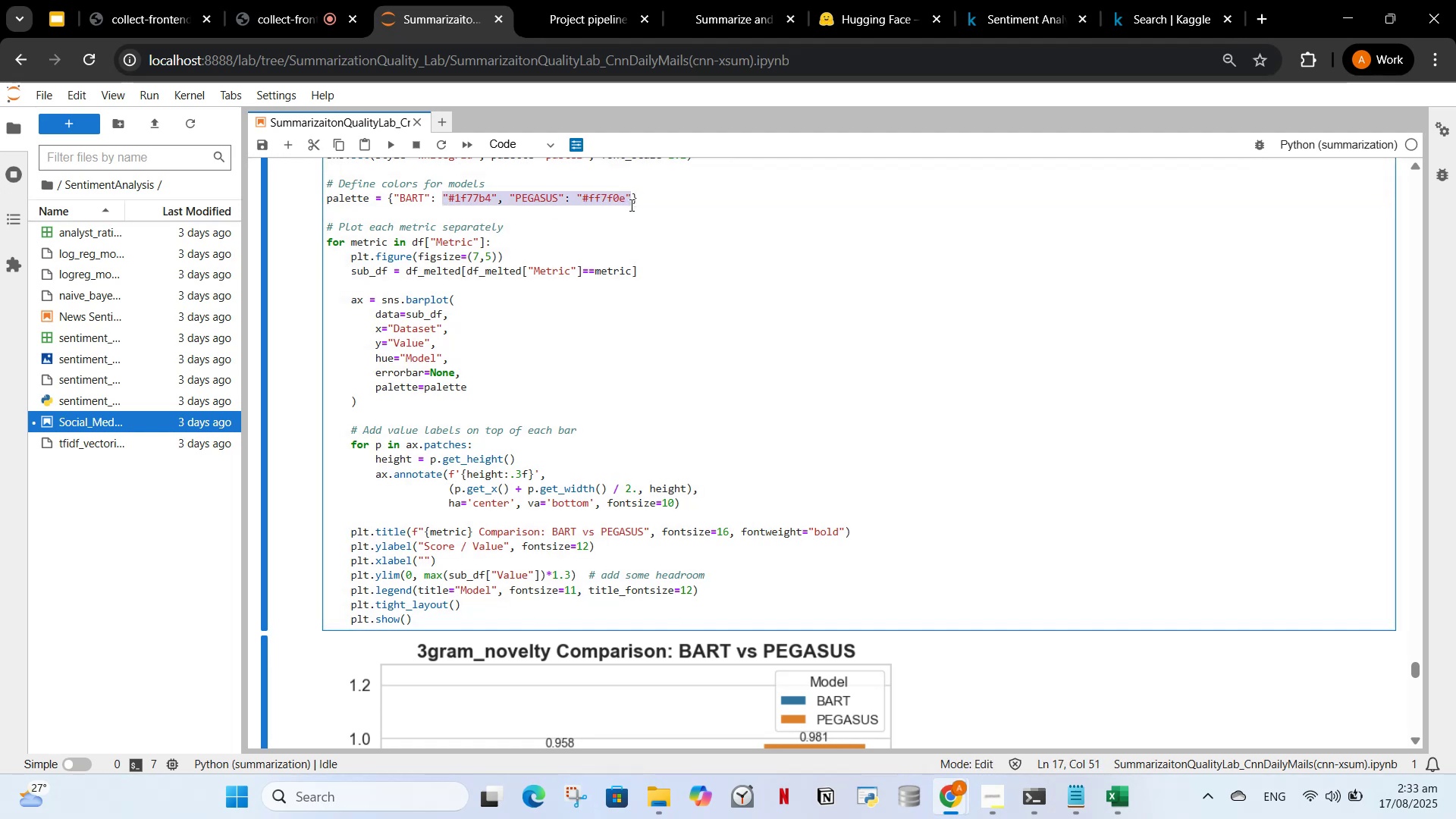 
key(Control+C)
 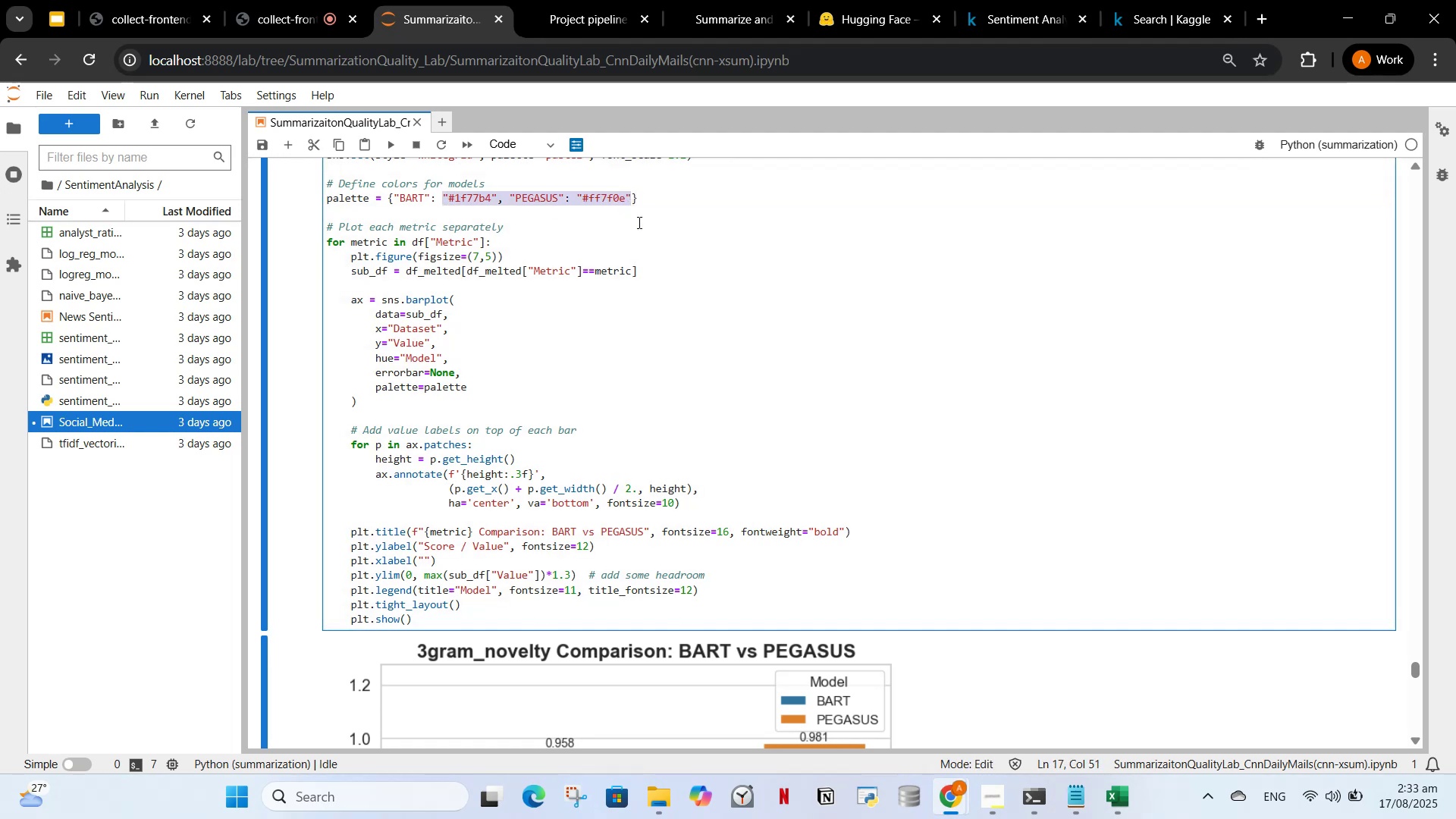 
scroll: coordinate [936, 720], scroll_direction: down, amount: 59.0
 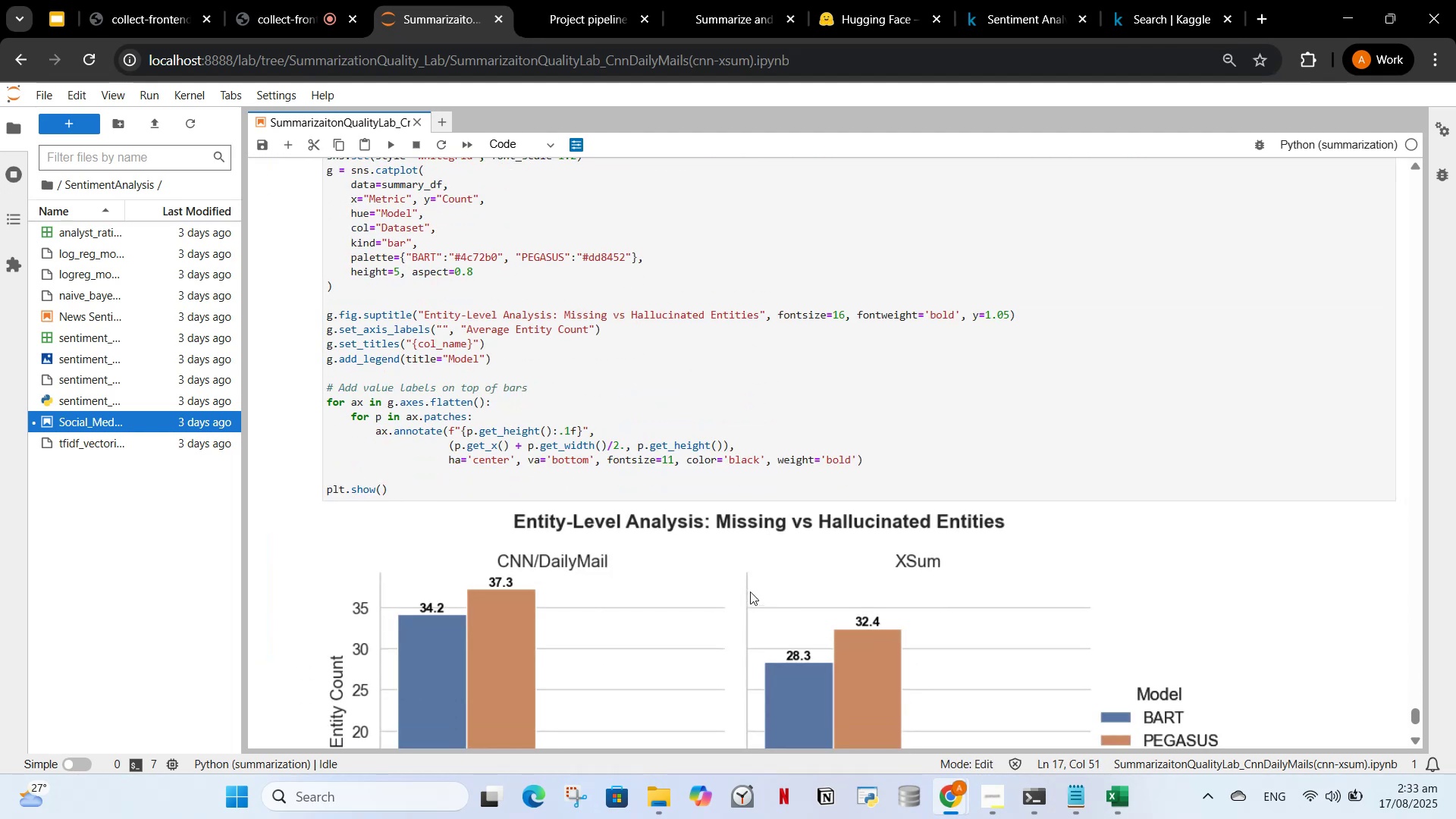 
scroll: coordinate [726, 589], scroll_direction: up, amount: 1.0
 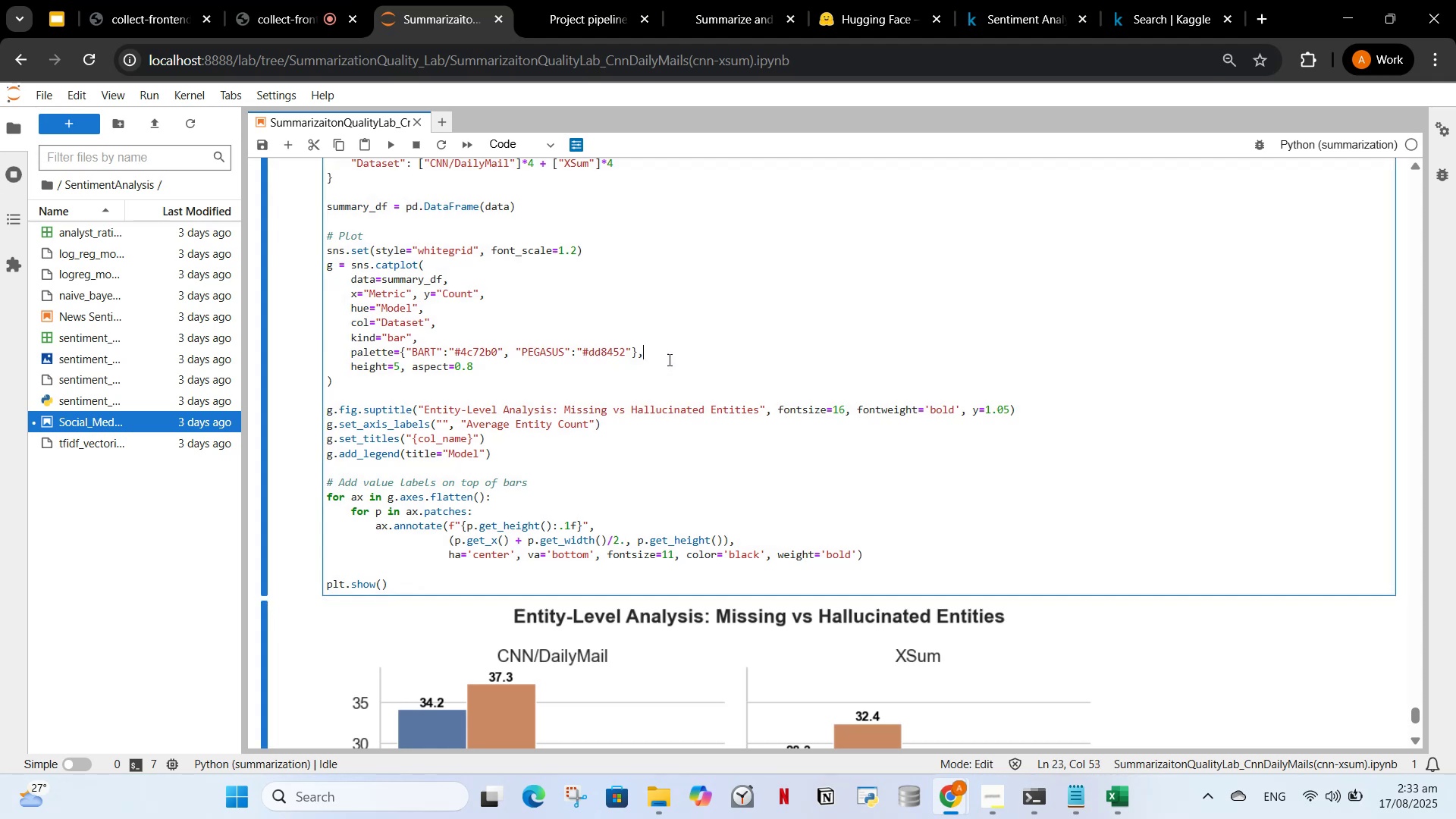 
key(Space)
 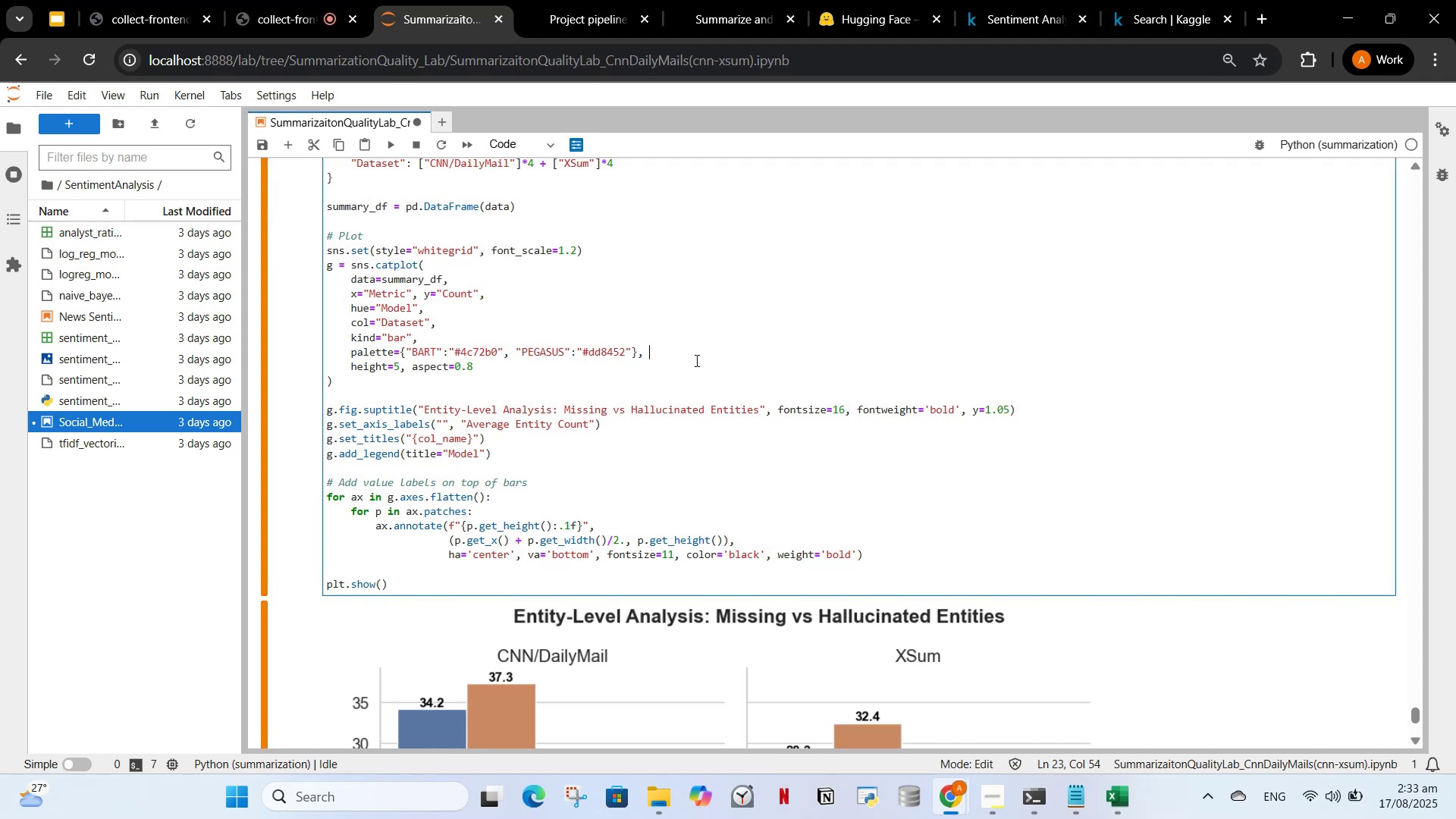 
key(Control+V)
 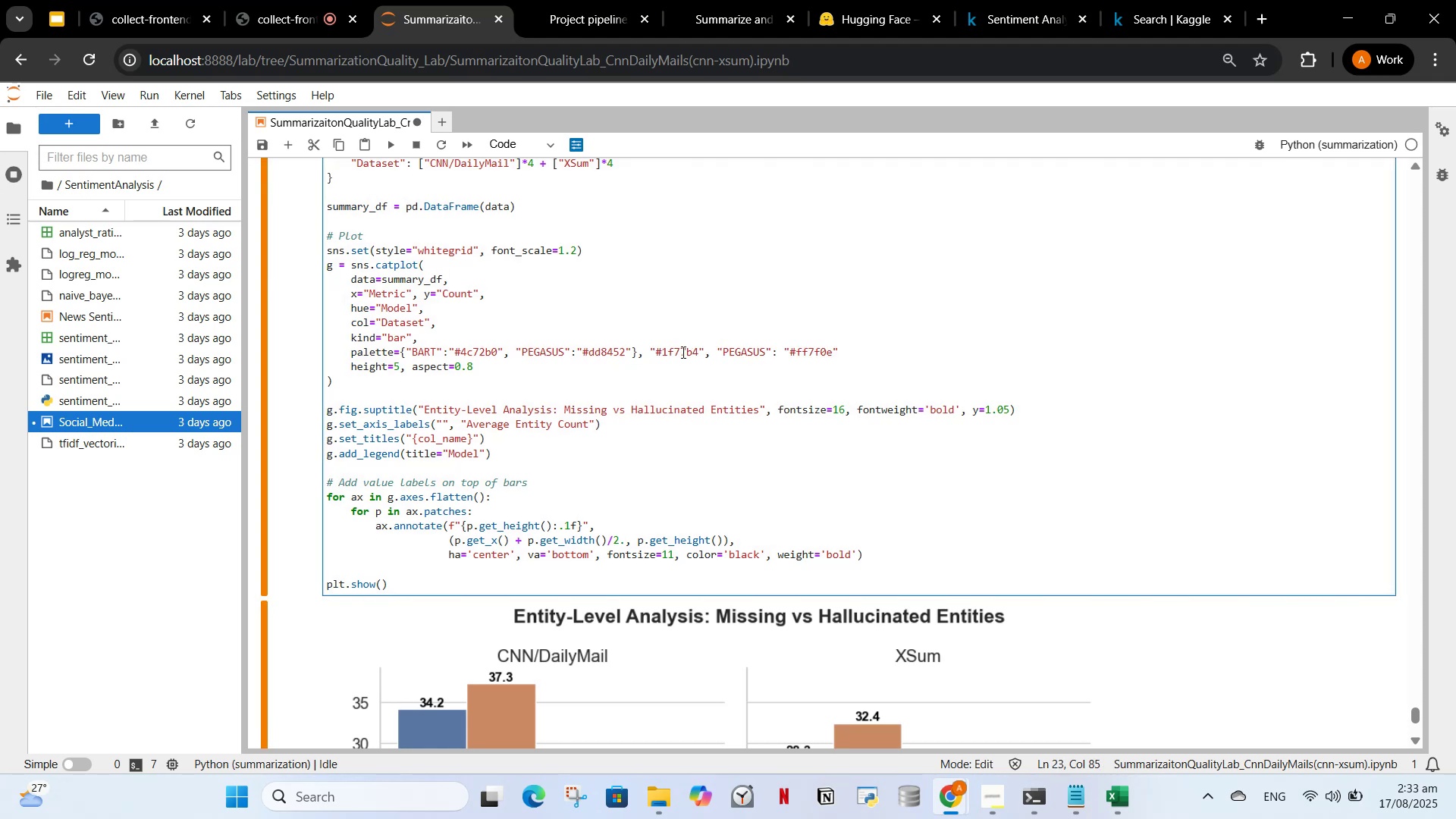 
double_click([675, 344])
 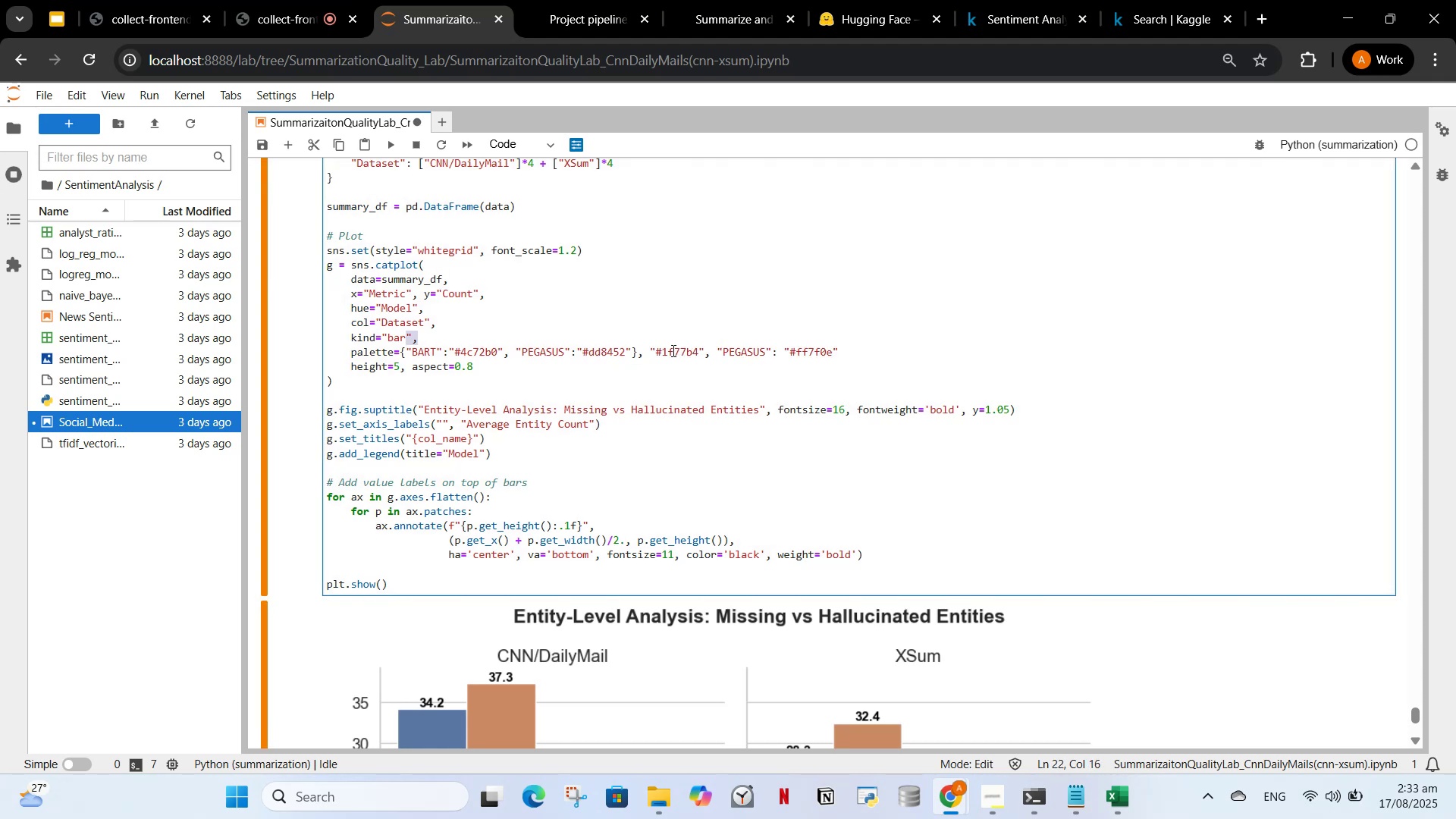 
triple_click([672, 350])
 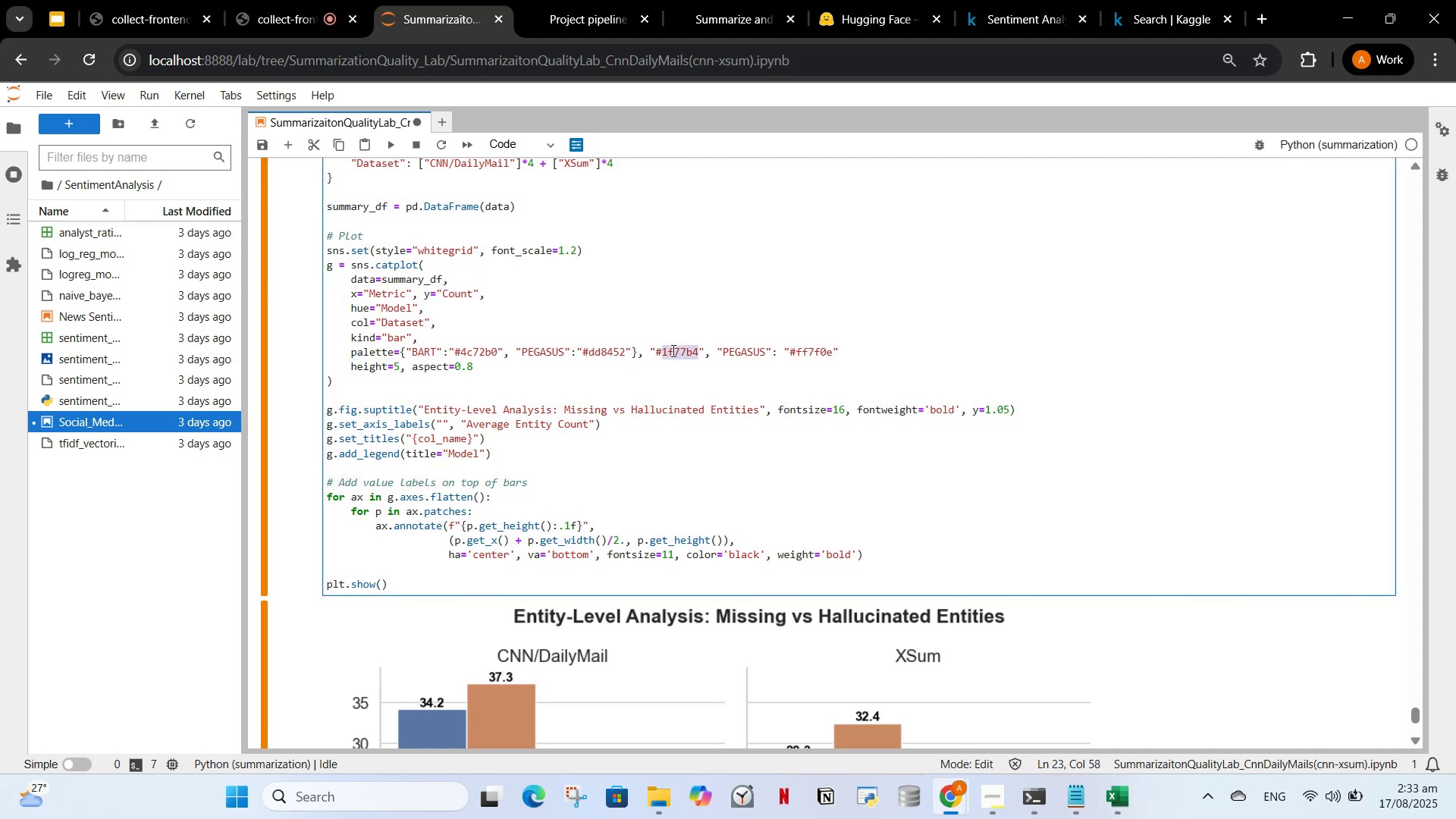 
triple_click([672, 350])
 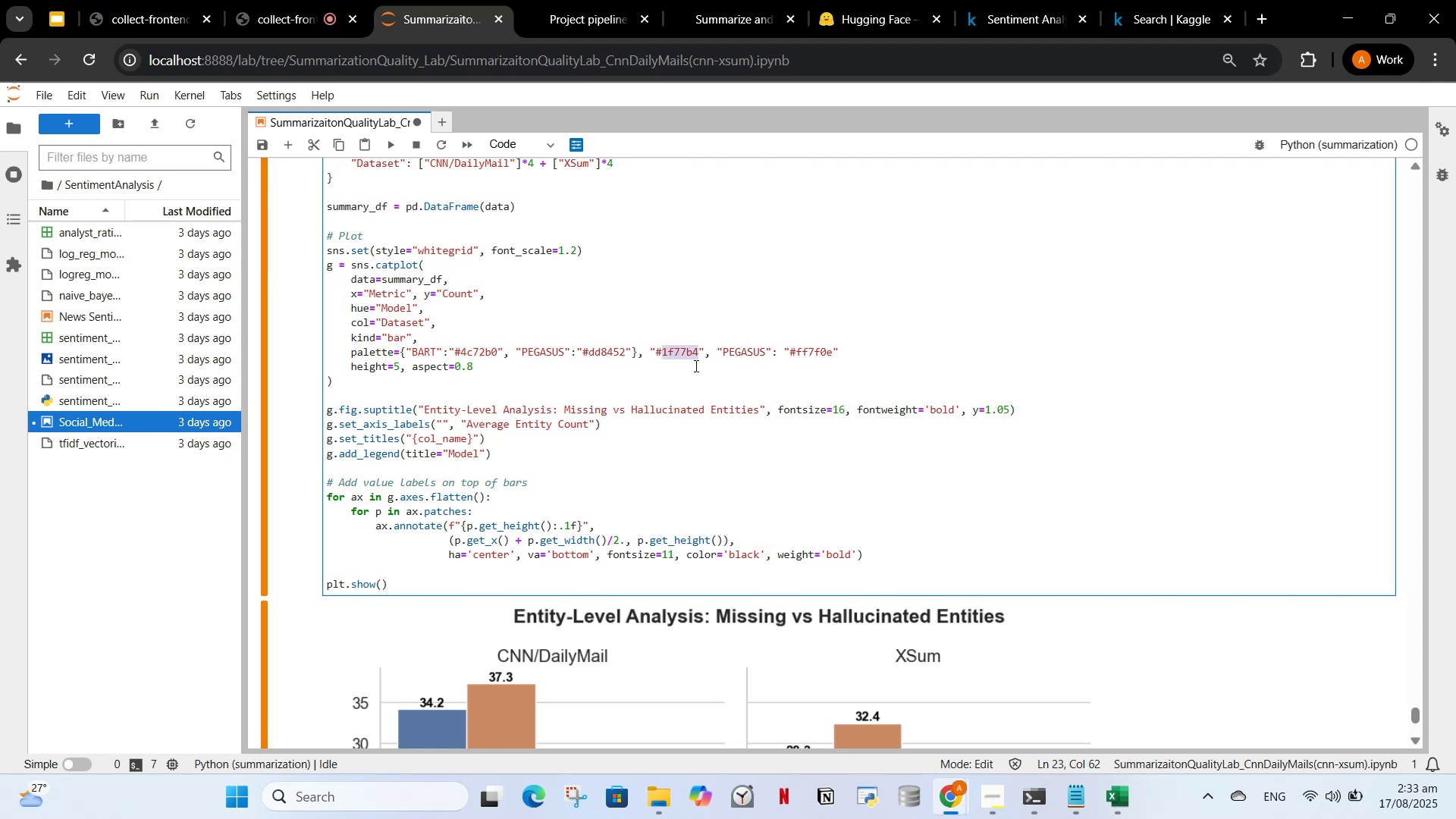 
key(Control+ControlLeft)
 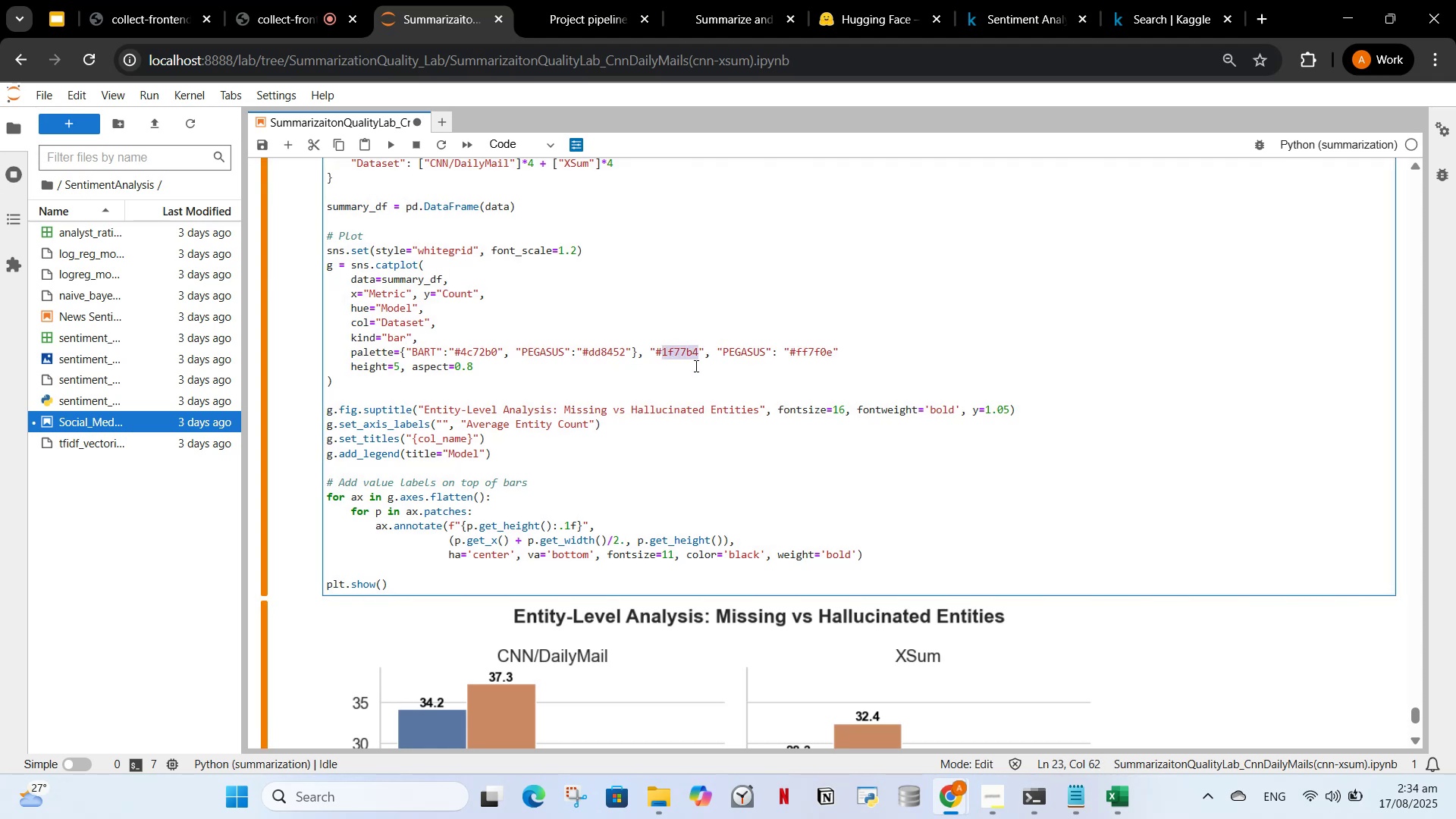 
key(Control+C)
 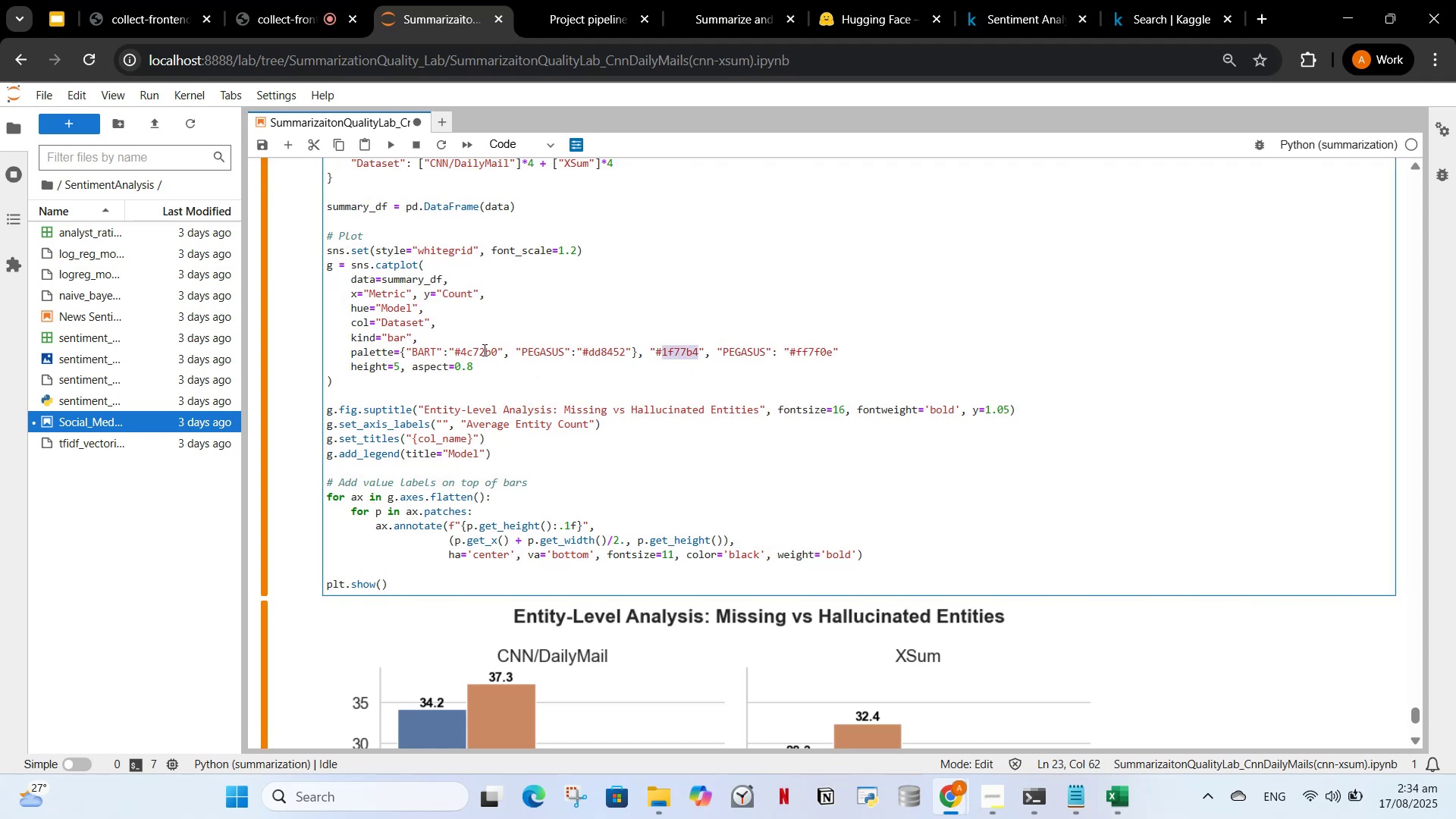 
double_click([483, 350])
 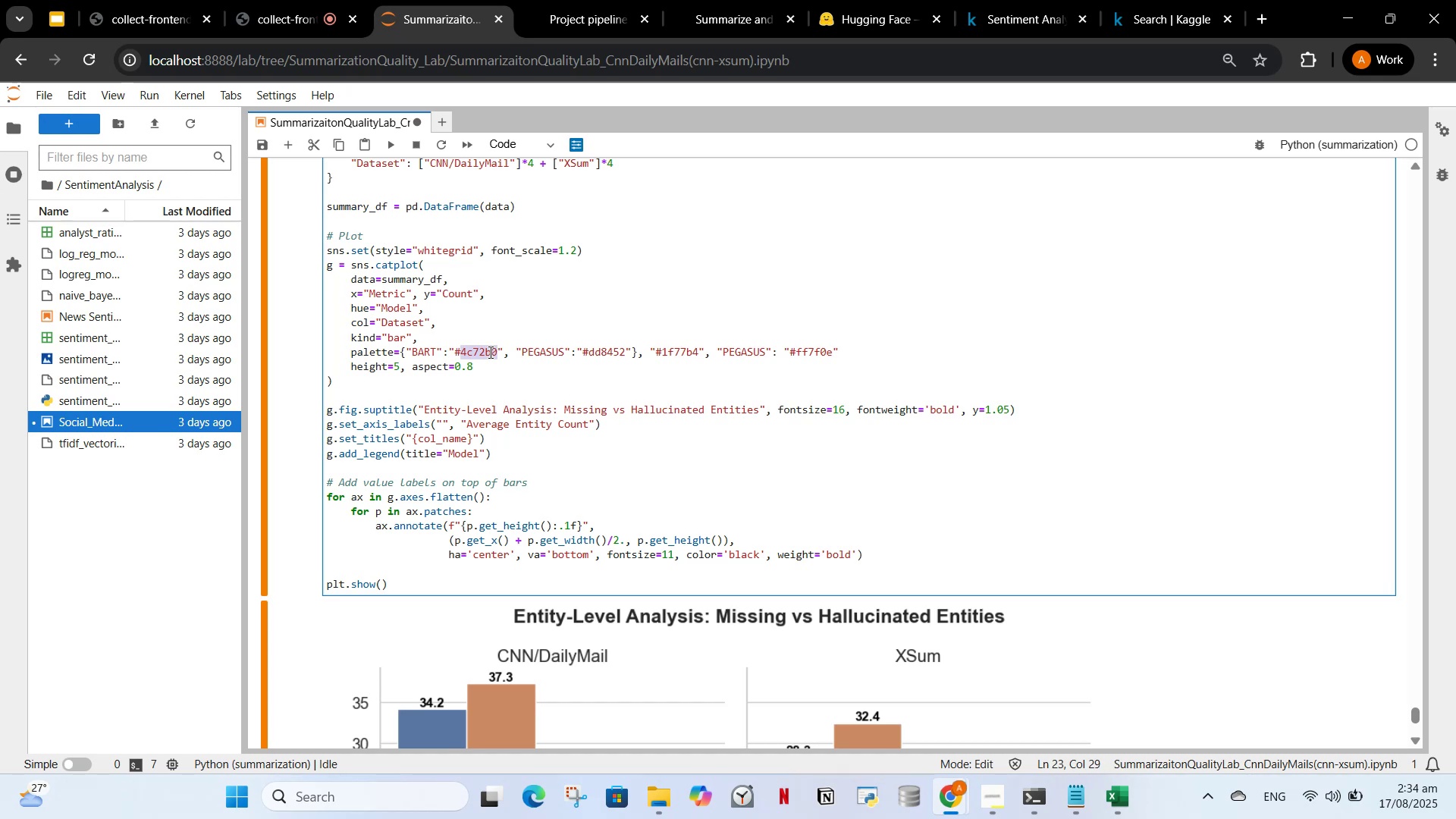 
key(Control+V)
 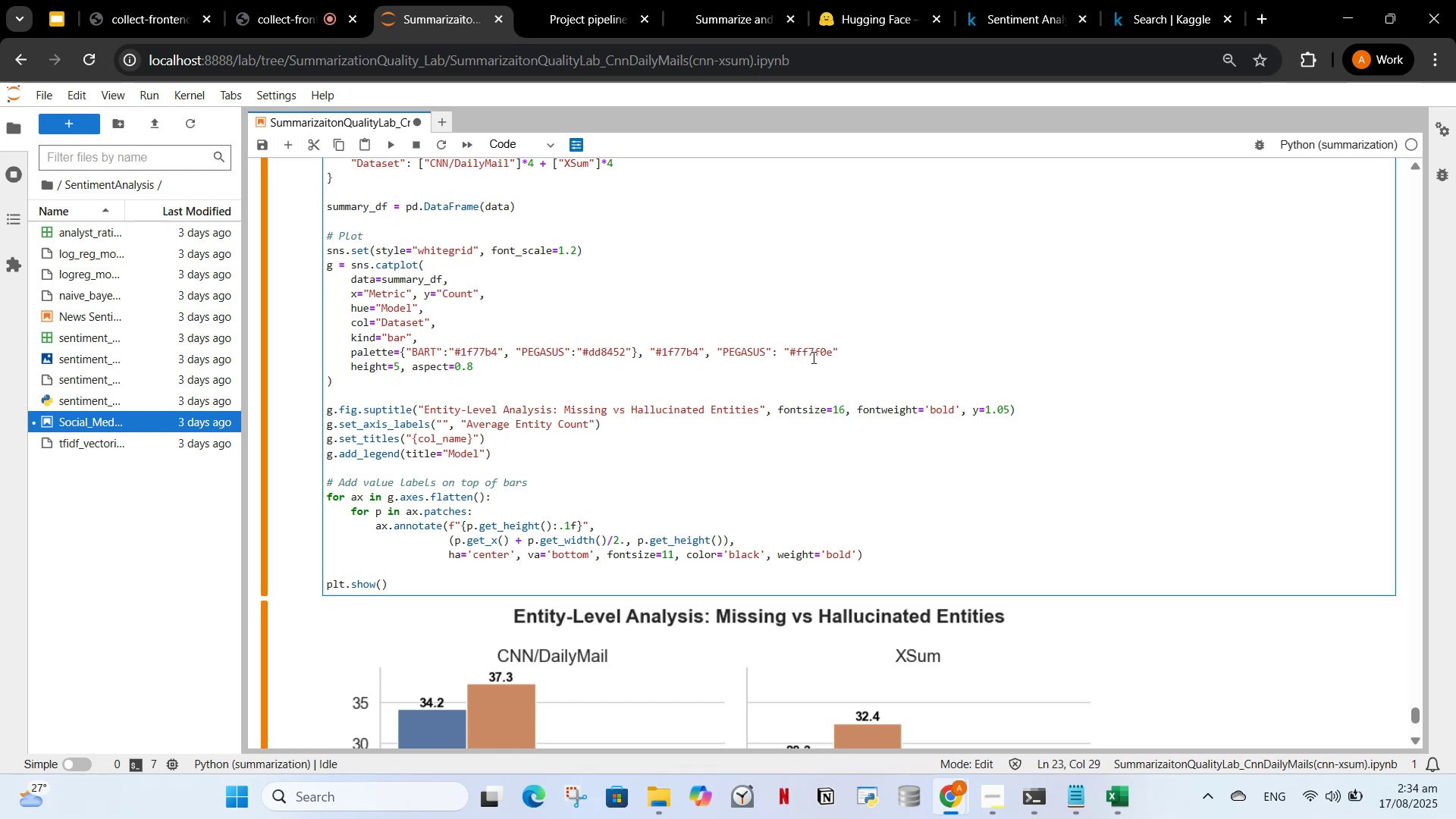 
double_click([812, 357])
 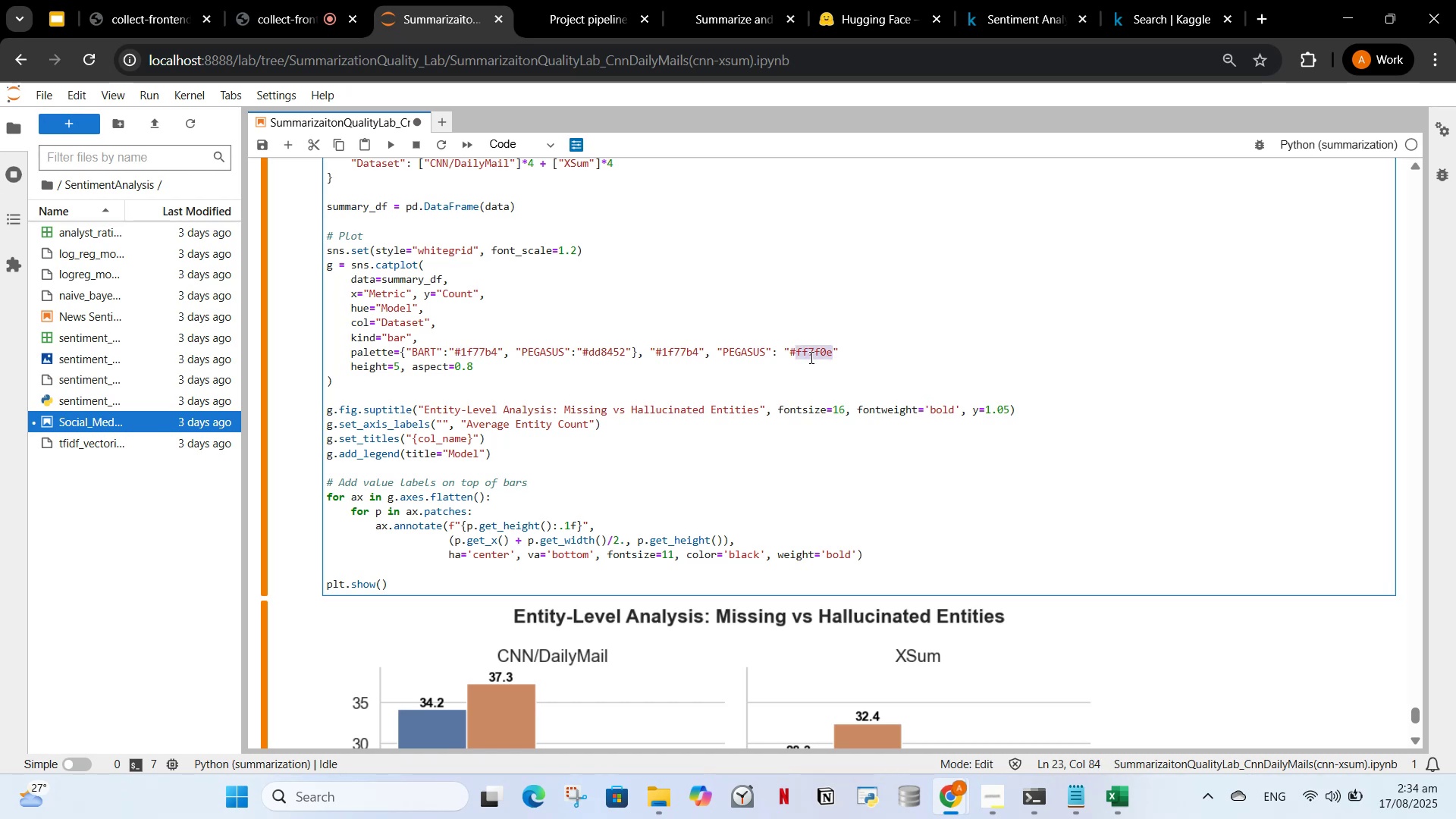 
key(Control+C)
 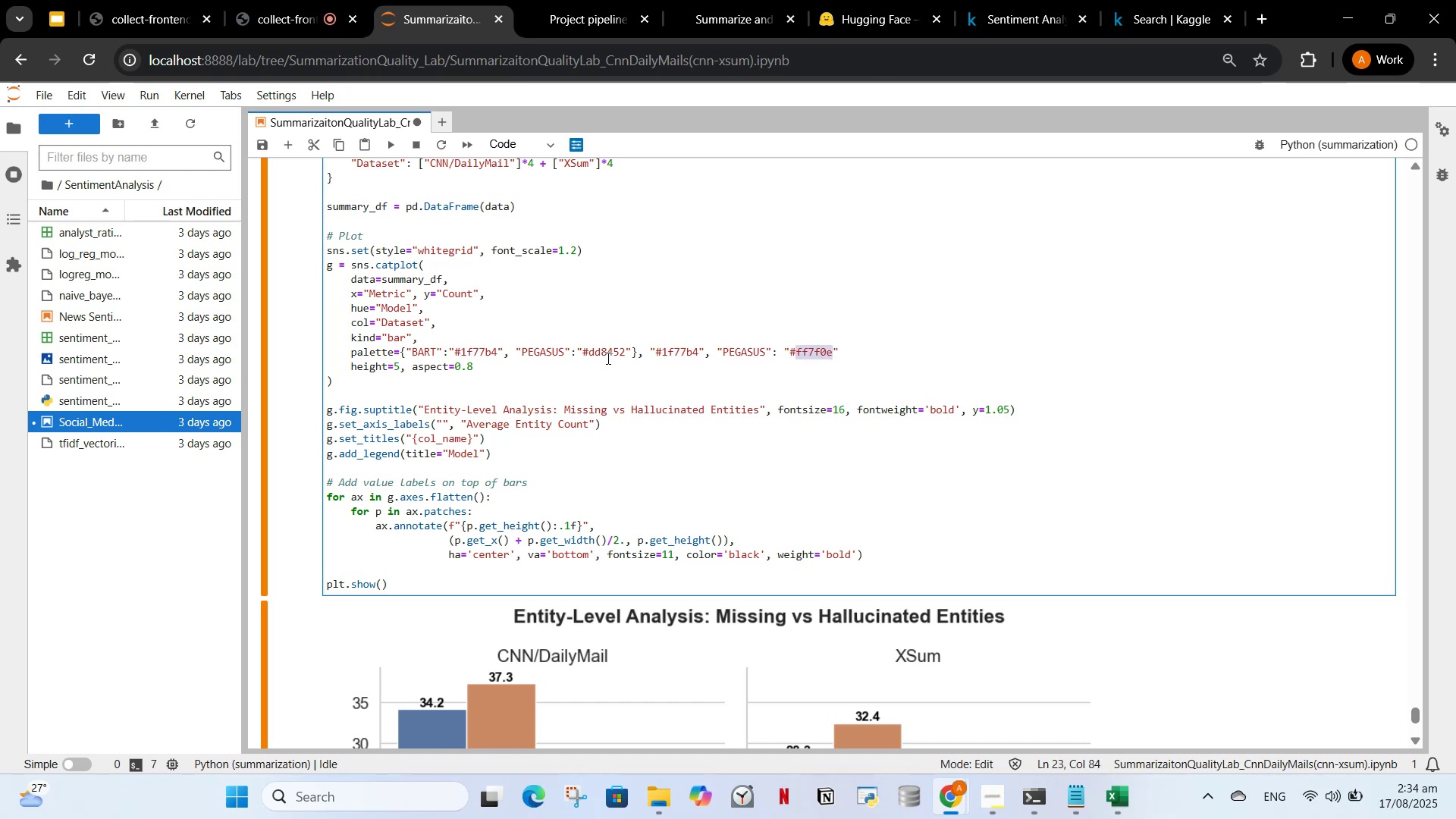 
double_click([607, 349])
 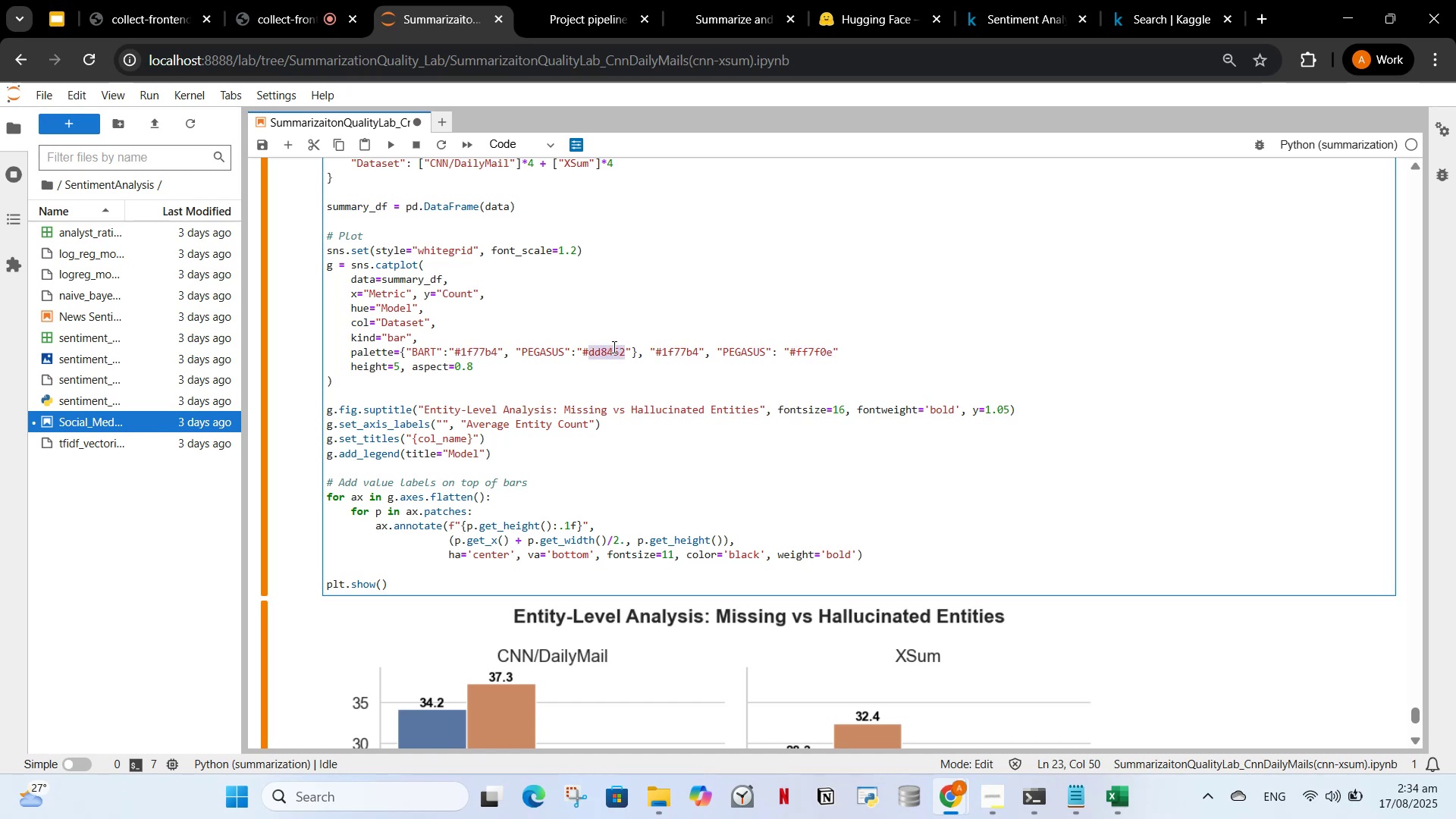 
key(Control+V)
 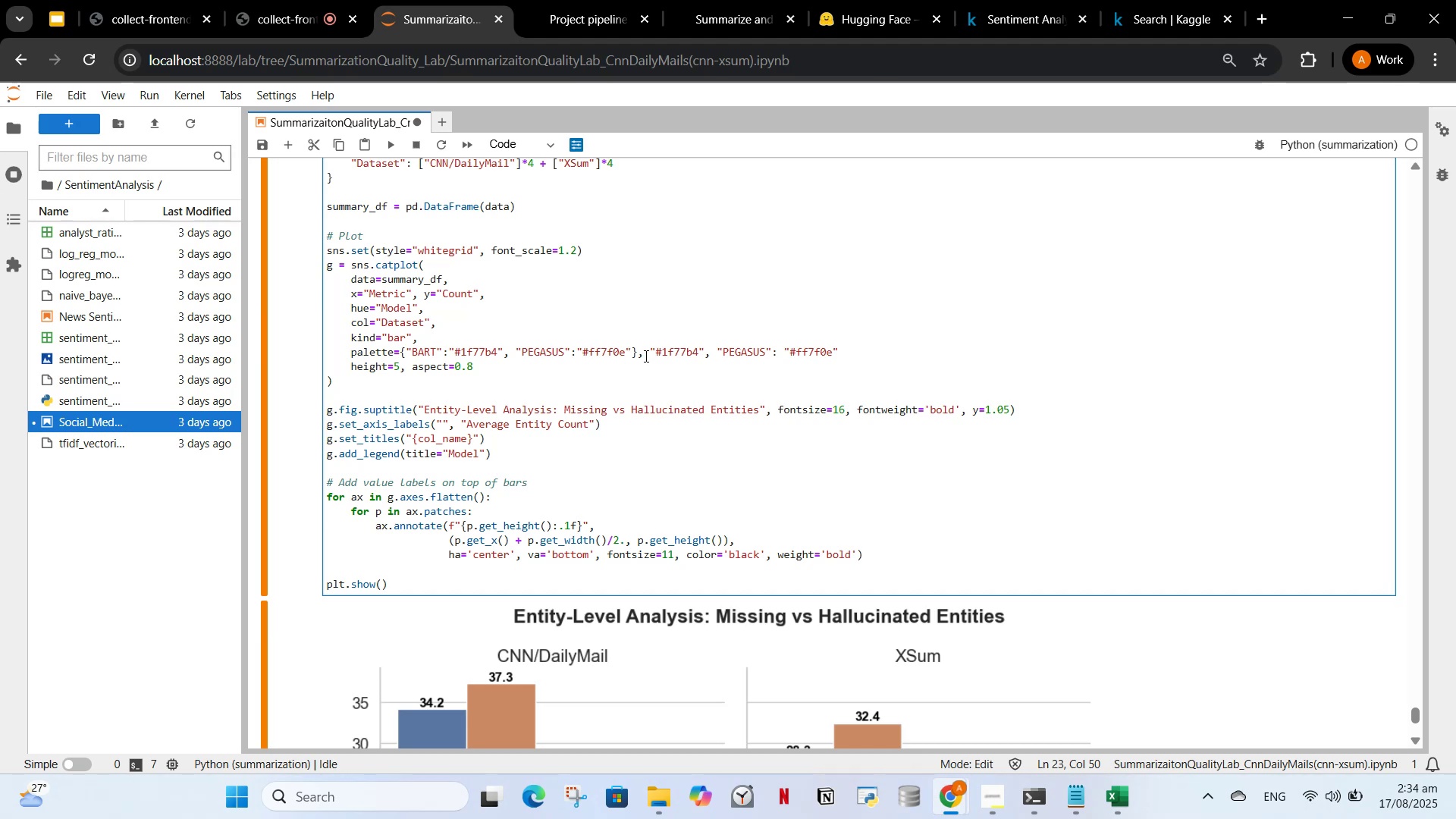 
left_click_drag(start_coordinate=[653, 350], to_coordinate=[862, 353])
 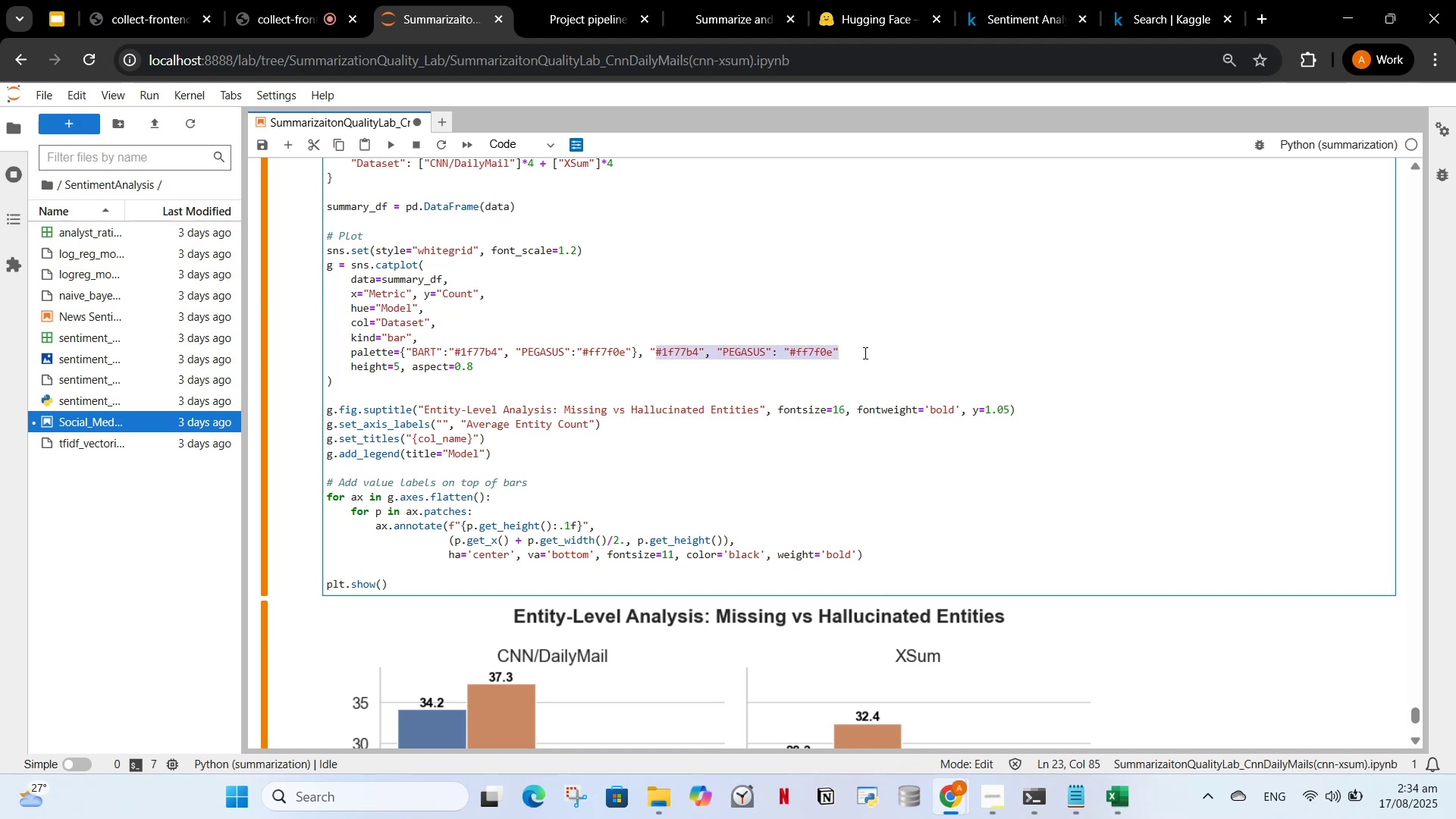 
key(Backspace)
 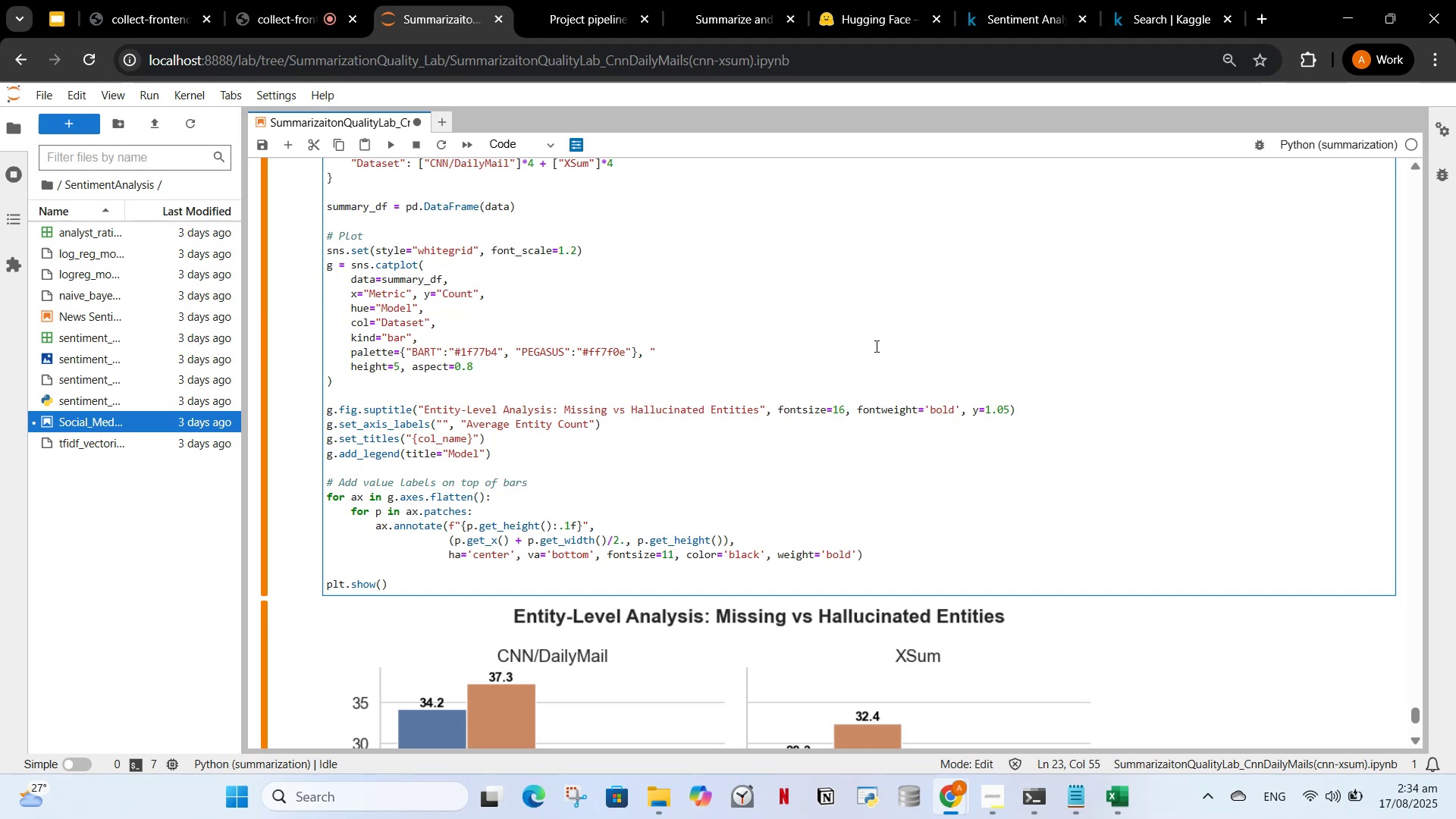 
key(Backspace)
 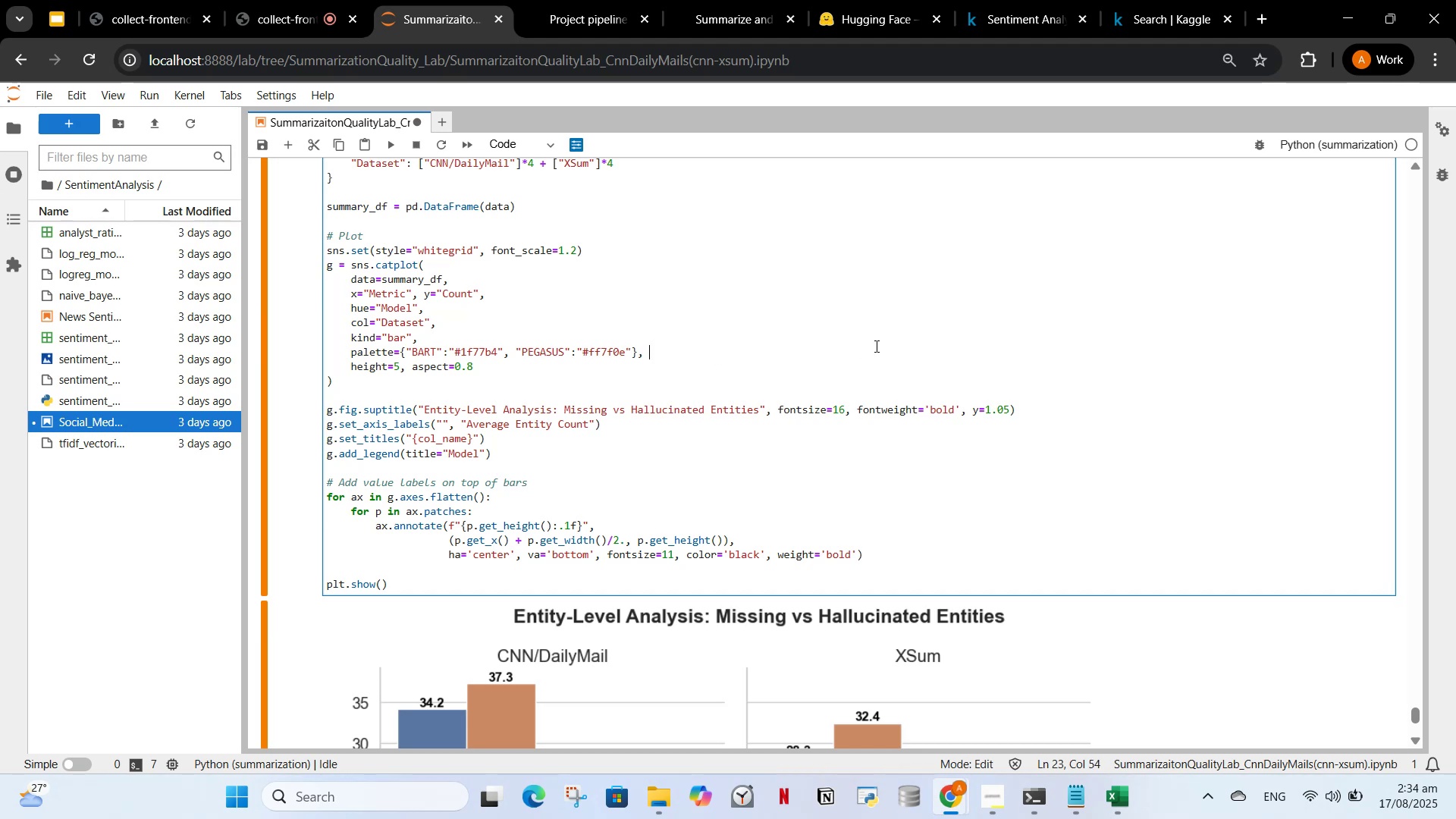 
key(Backspace)
 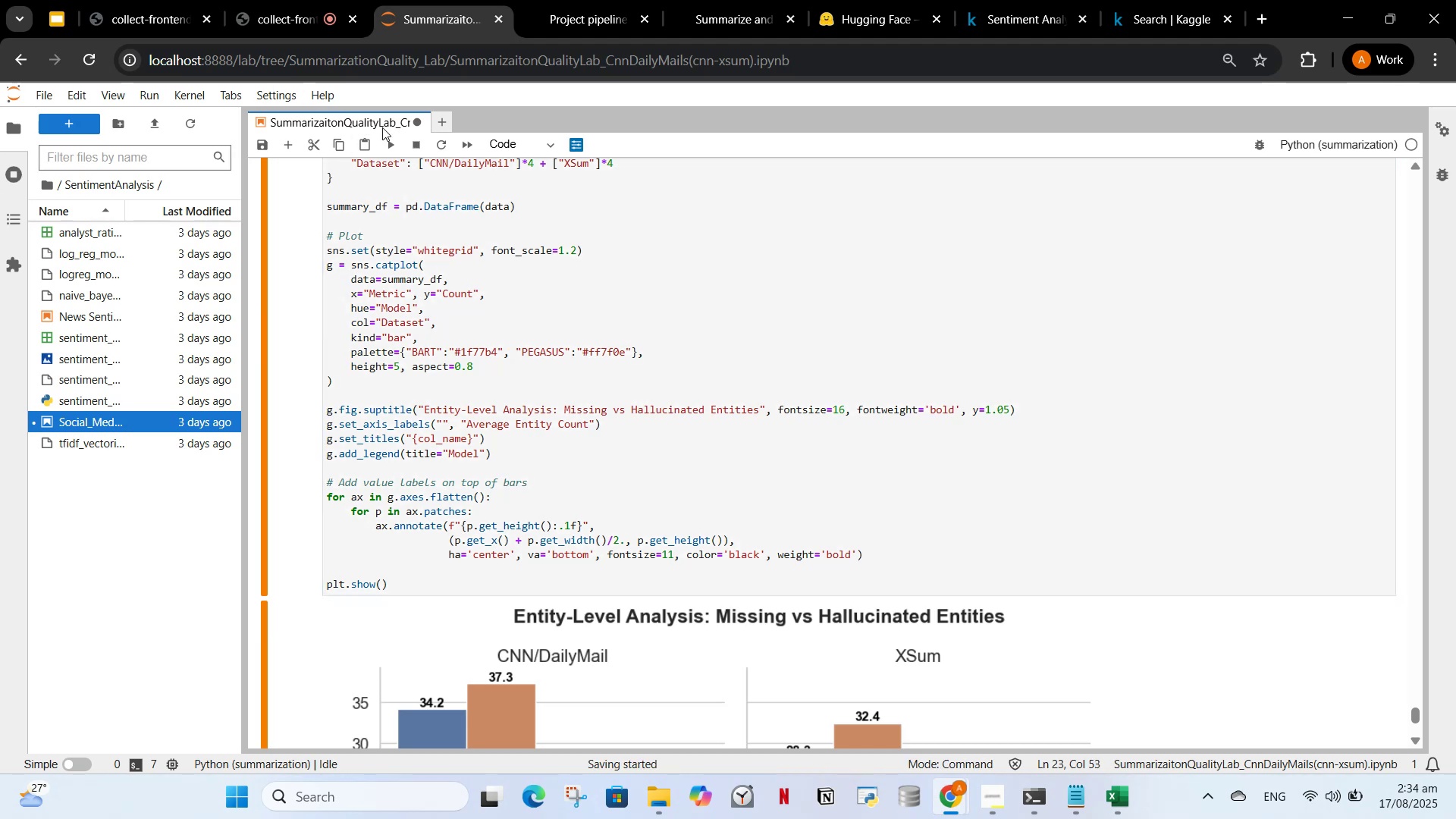 
left_click([392, 140])
 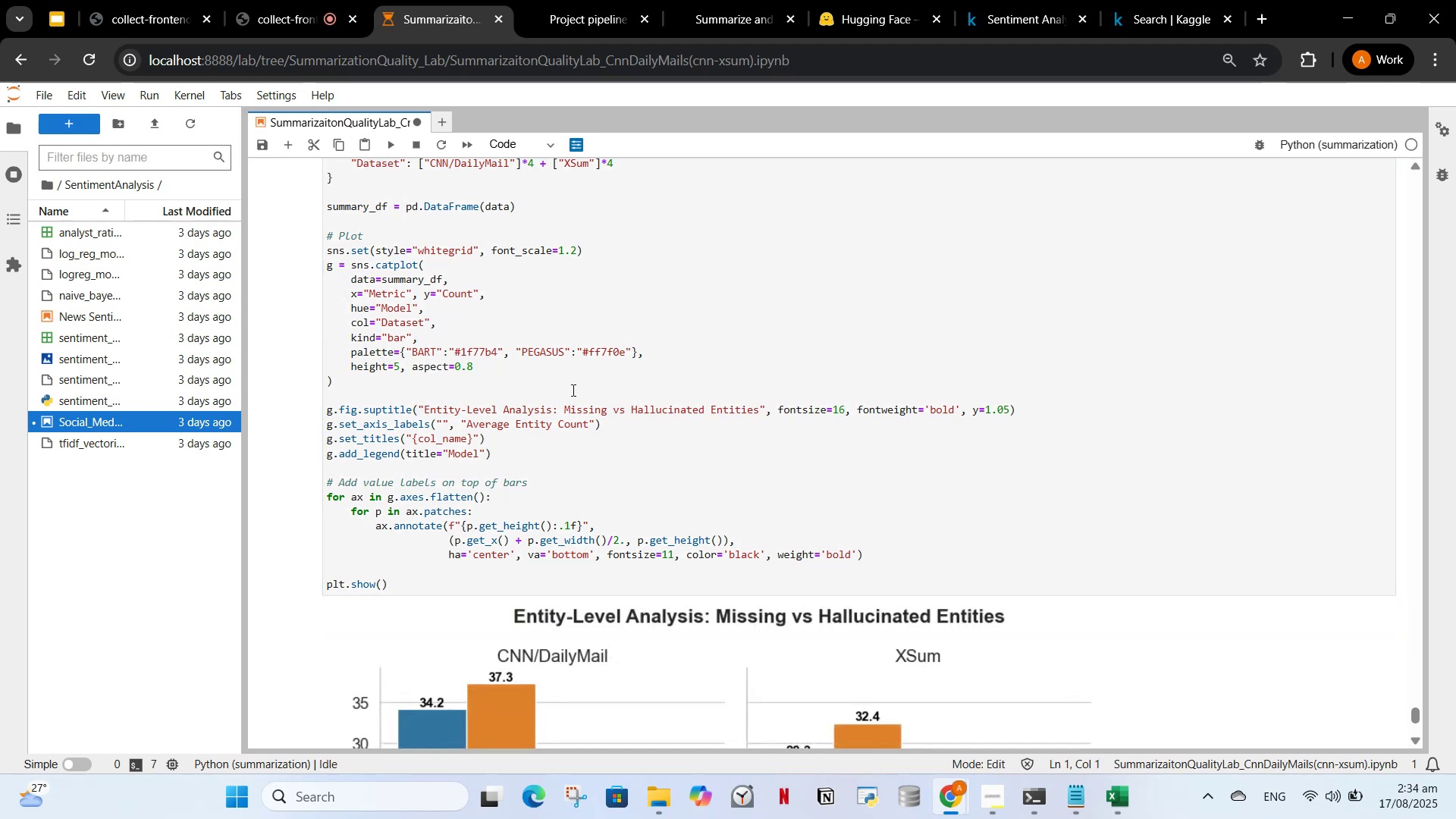 
scroll: coordinate [892, 381], scroll_direction: down, amount: 4.0
 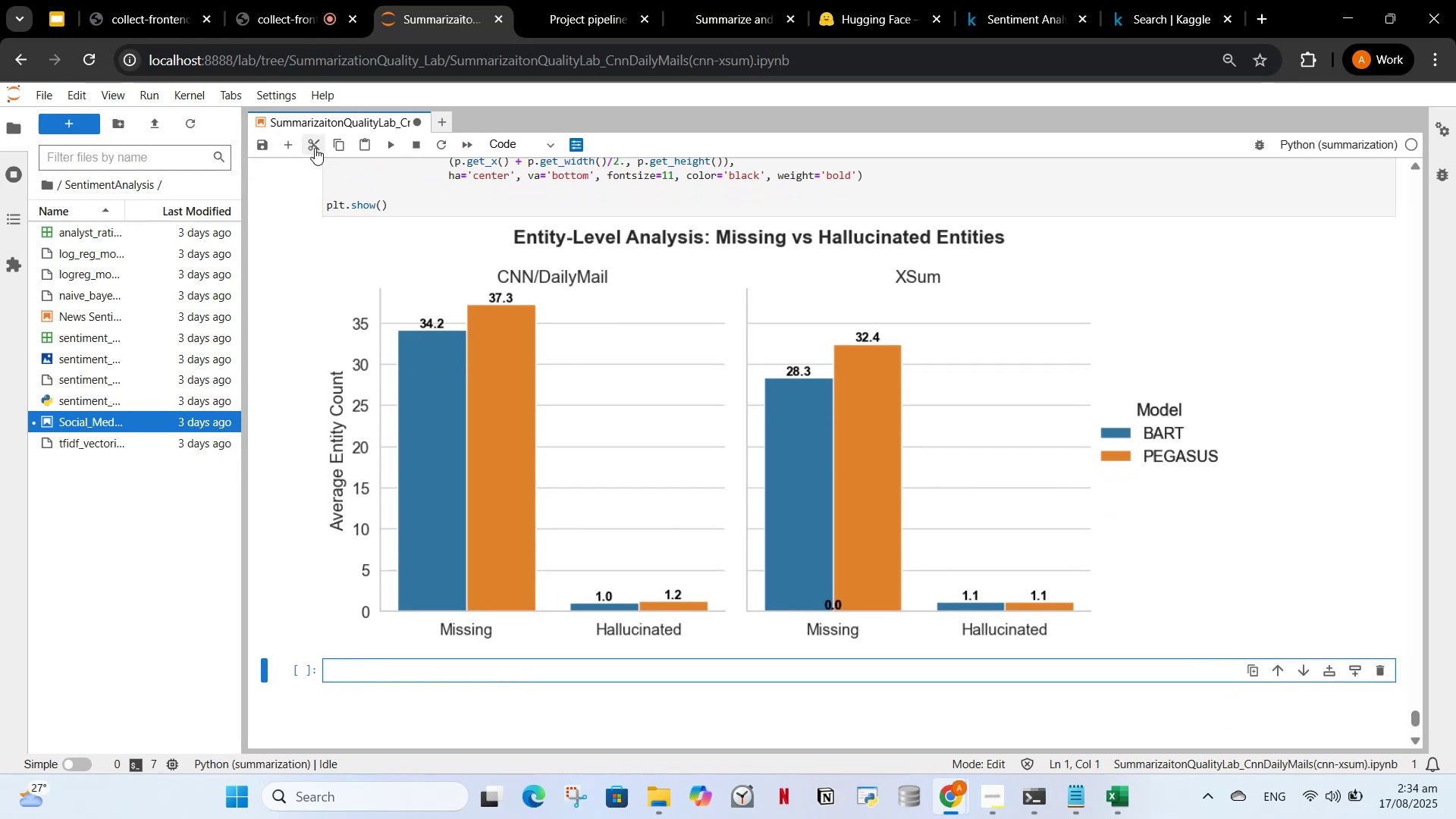 
wait(14.34)
 